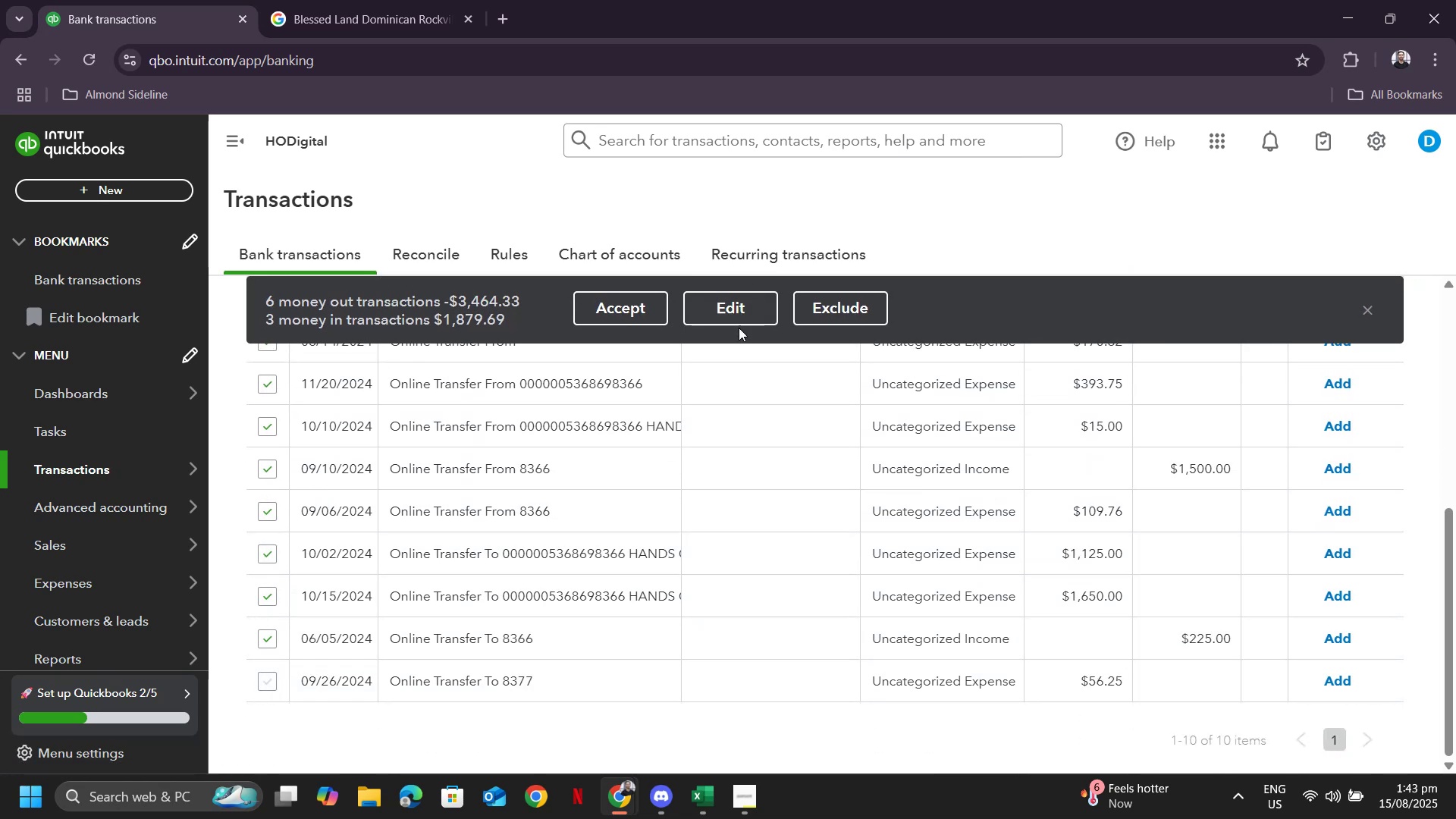 
left_click([734, 311])
 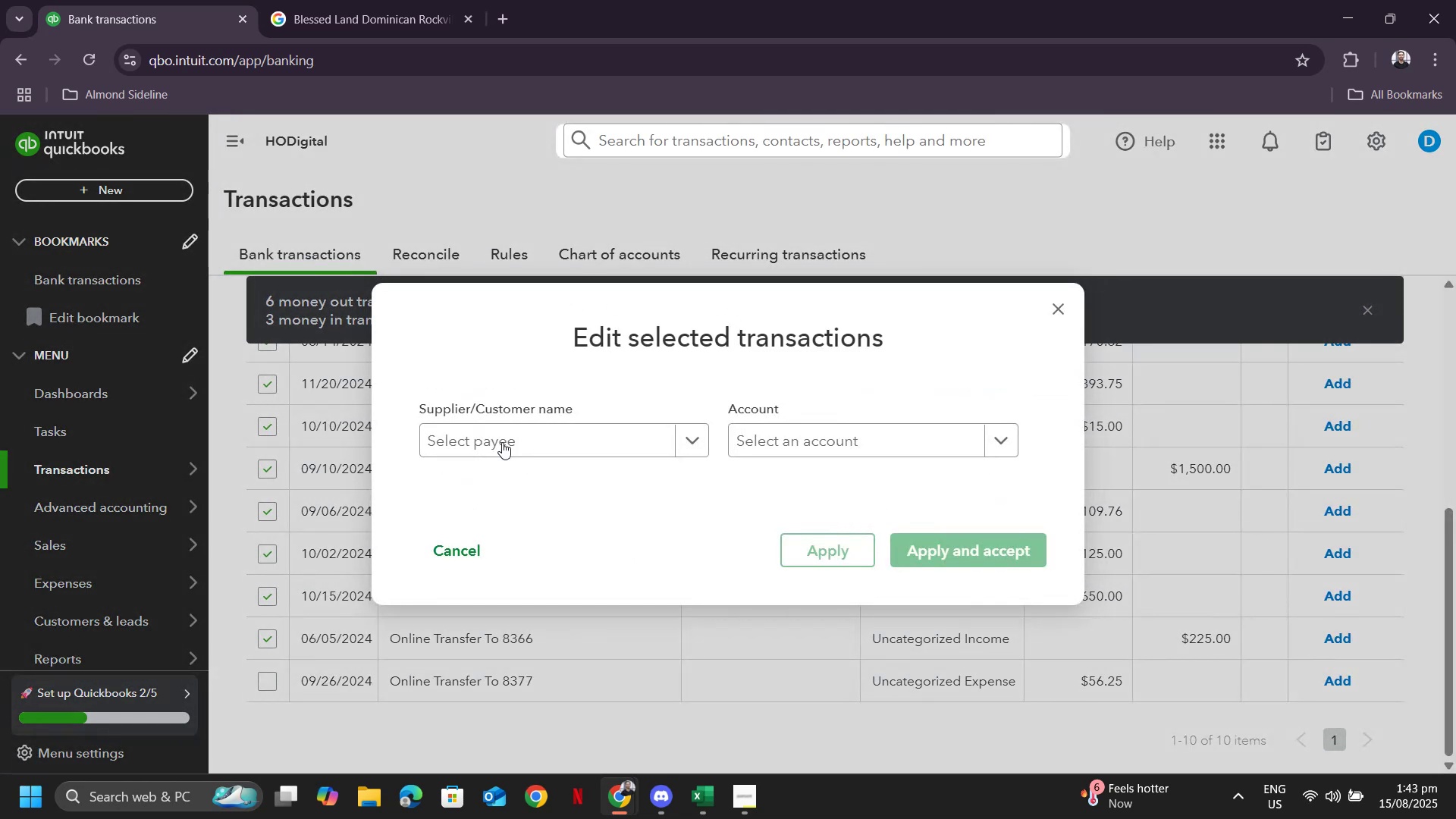 
left_click([507, 443])
 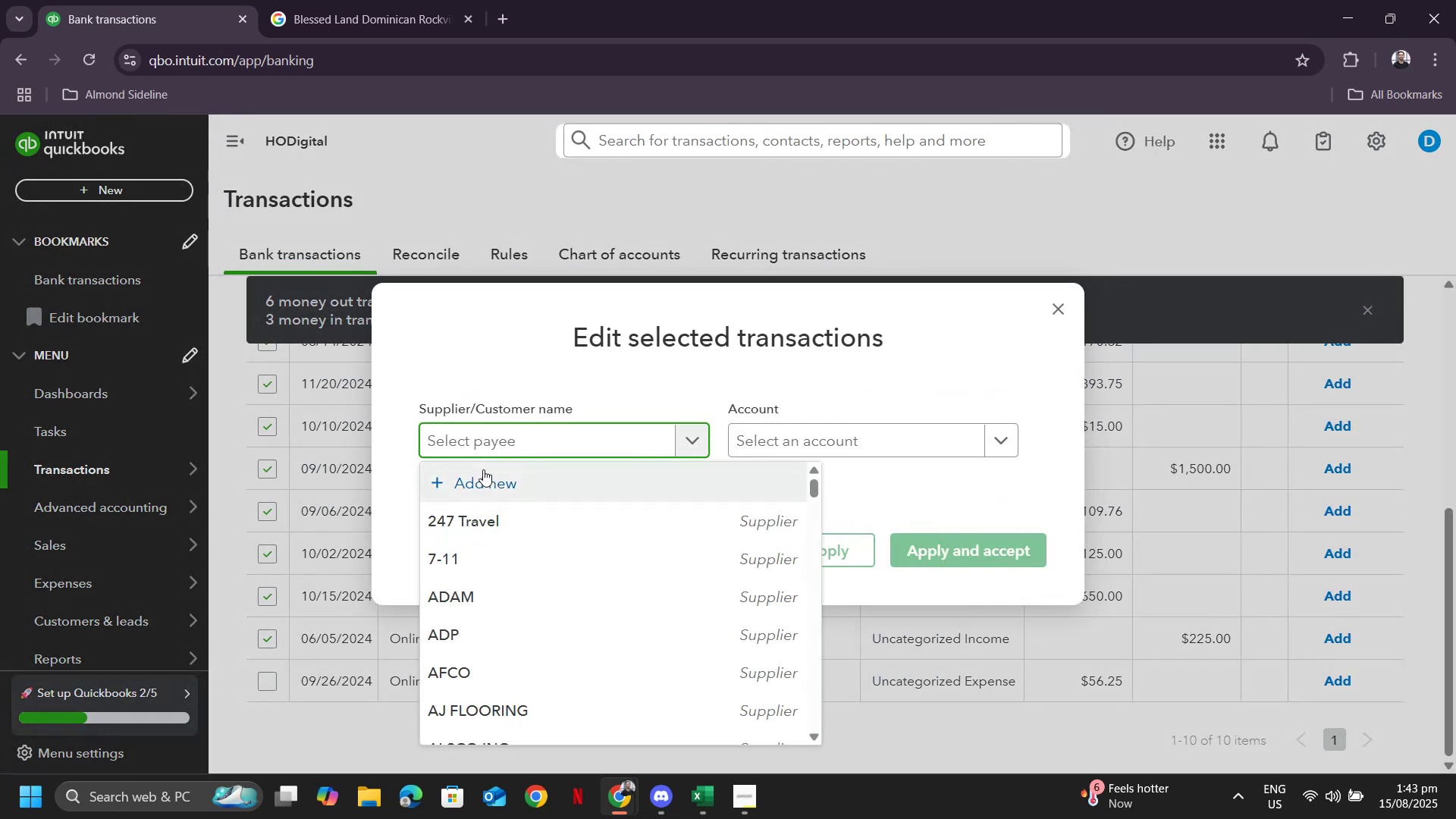 
hold_key(key=ShiftRight, duration=1.53)
 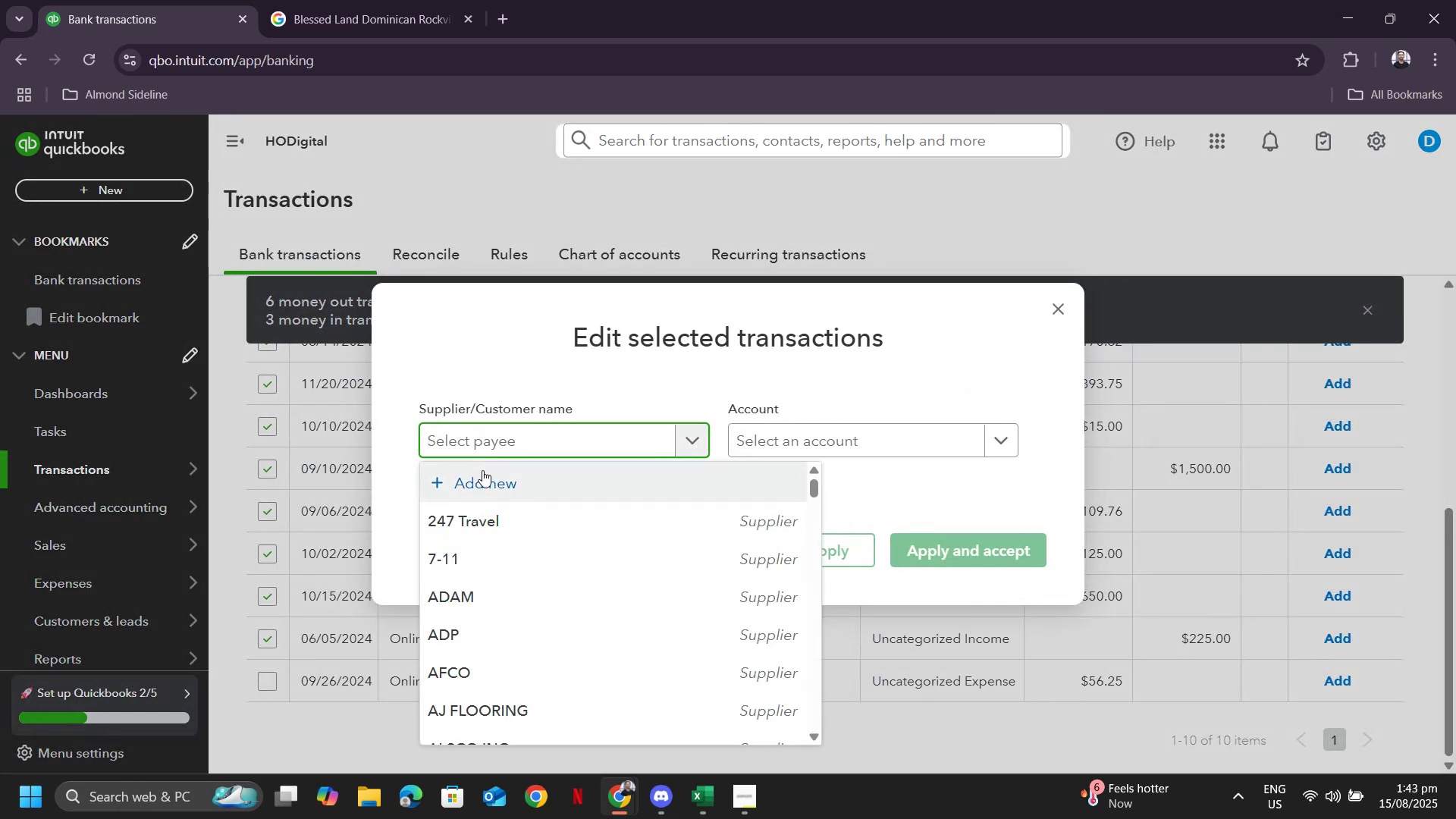 
type(Account 833)
key(Backspace)
type(66)
 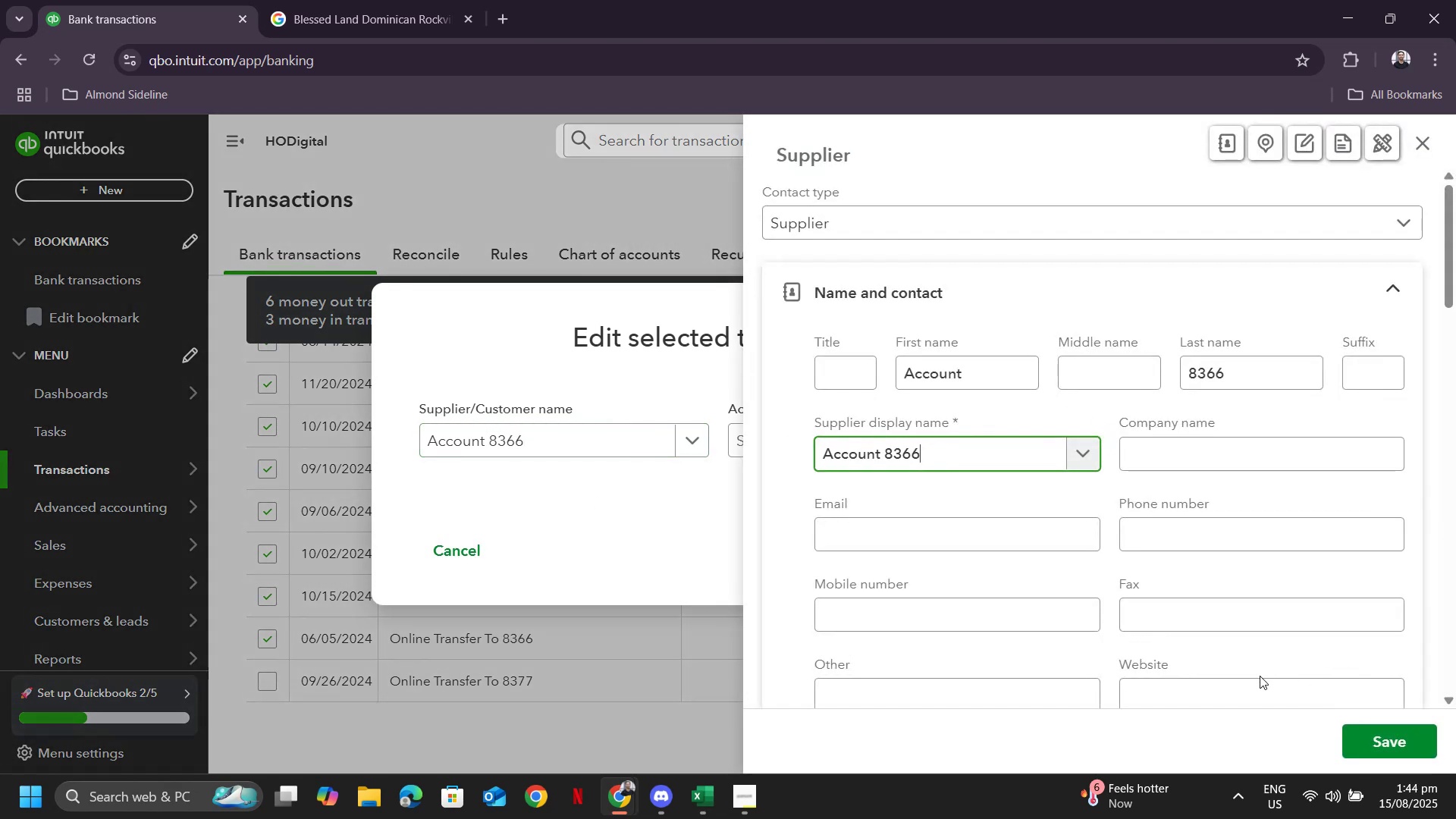 
left_click([1393, 736])
 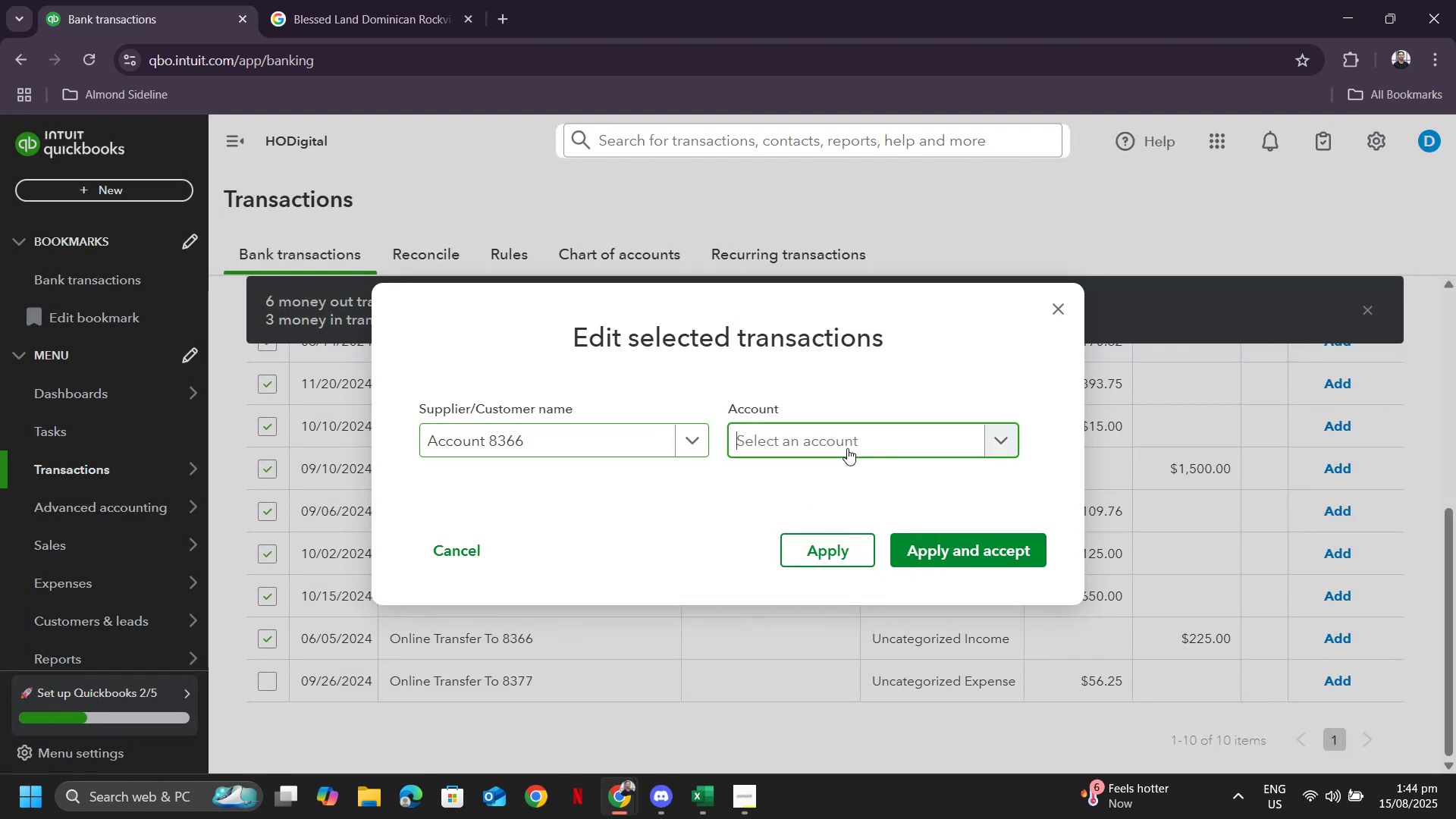 
wait(5.01)
 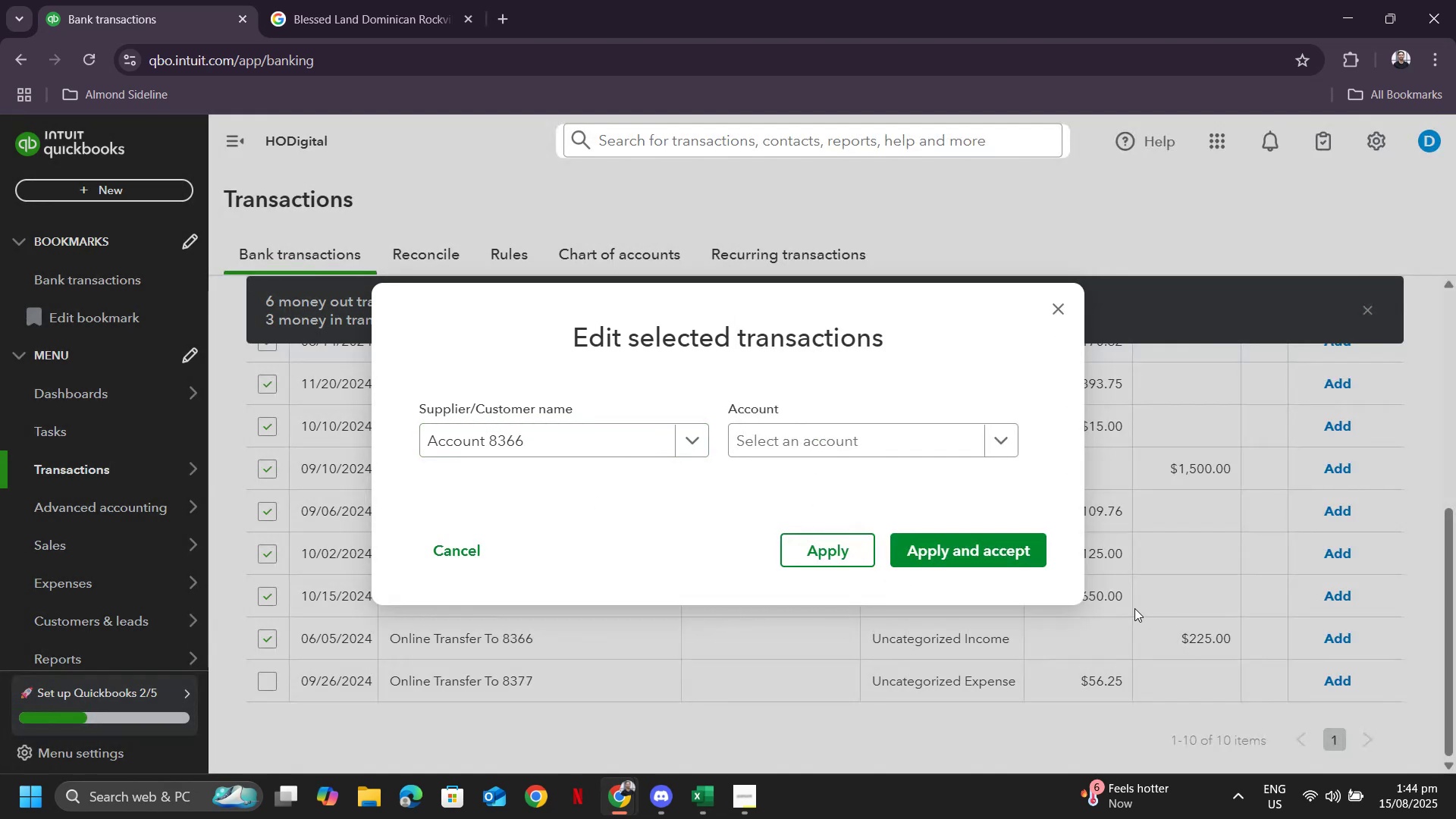 
type(expense)
 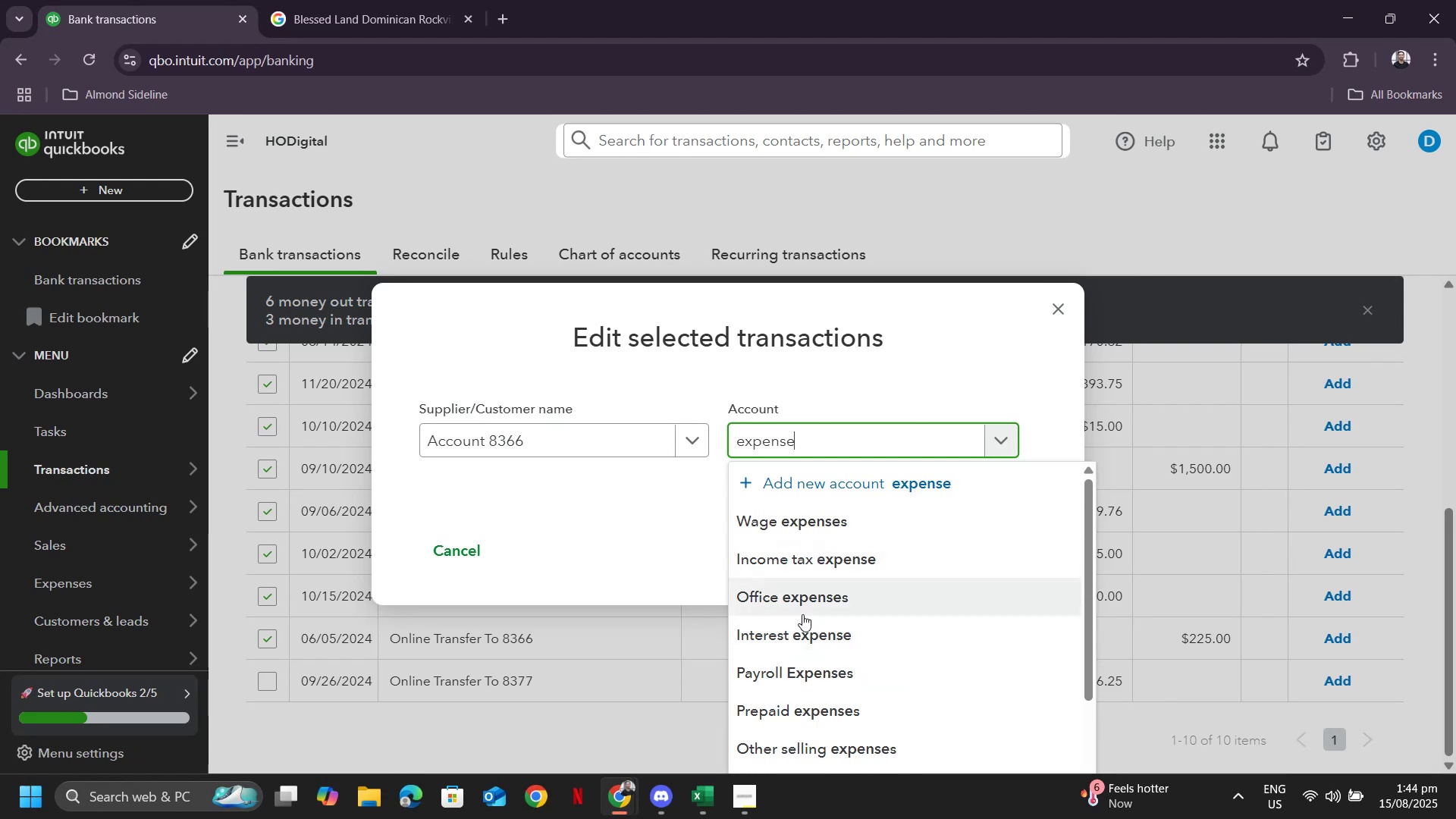 
scroll: coordinate [835, 767], scroll_direction: down, amount: 2.0
 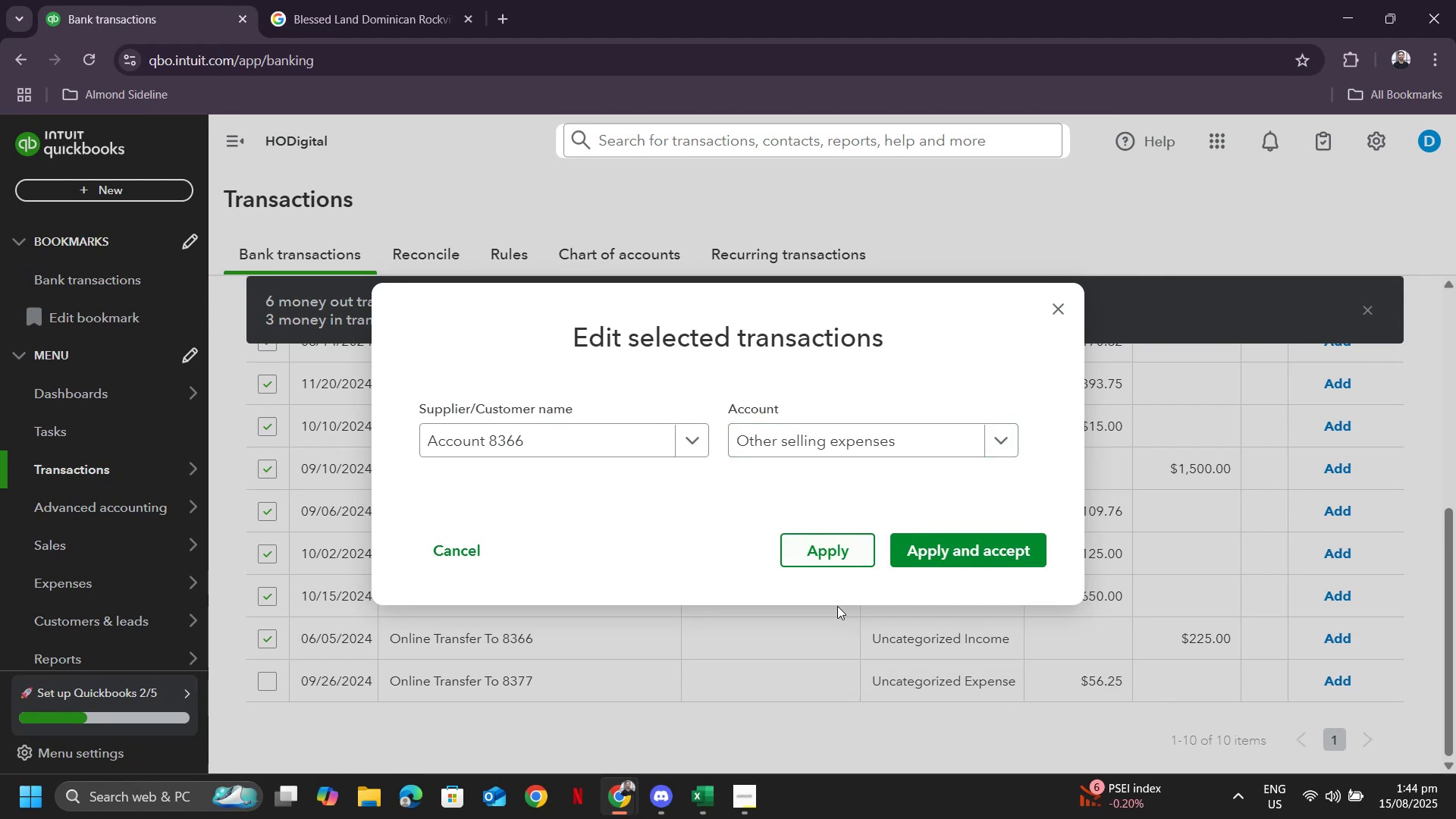 
left_click([984, 536])
 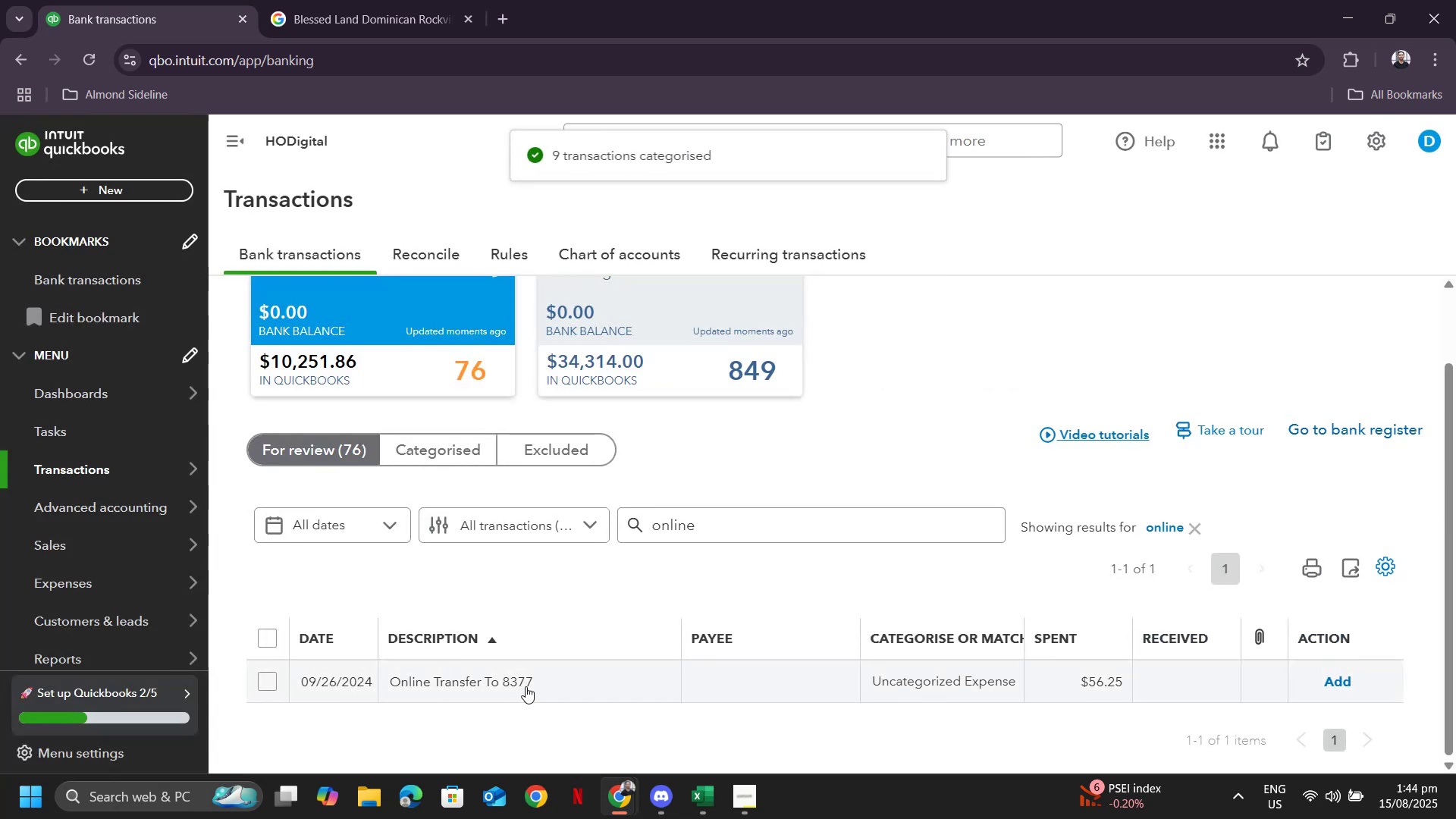 
left_click_drag(start_coordinate=[429, 667], to_coordinate=[434, 667])
 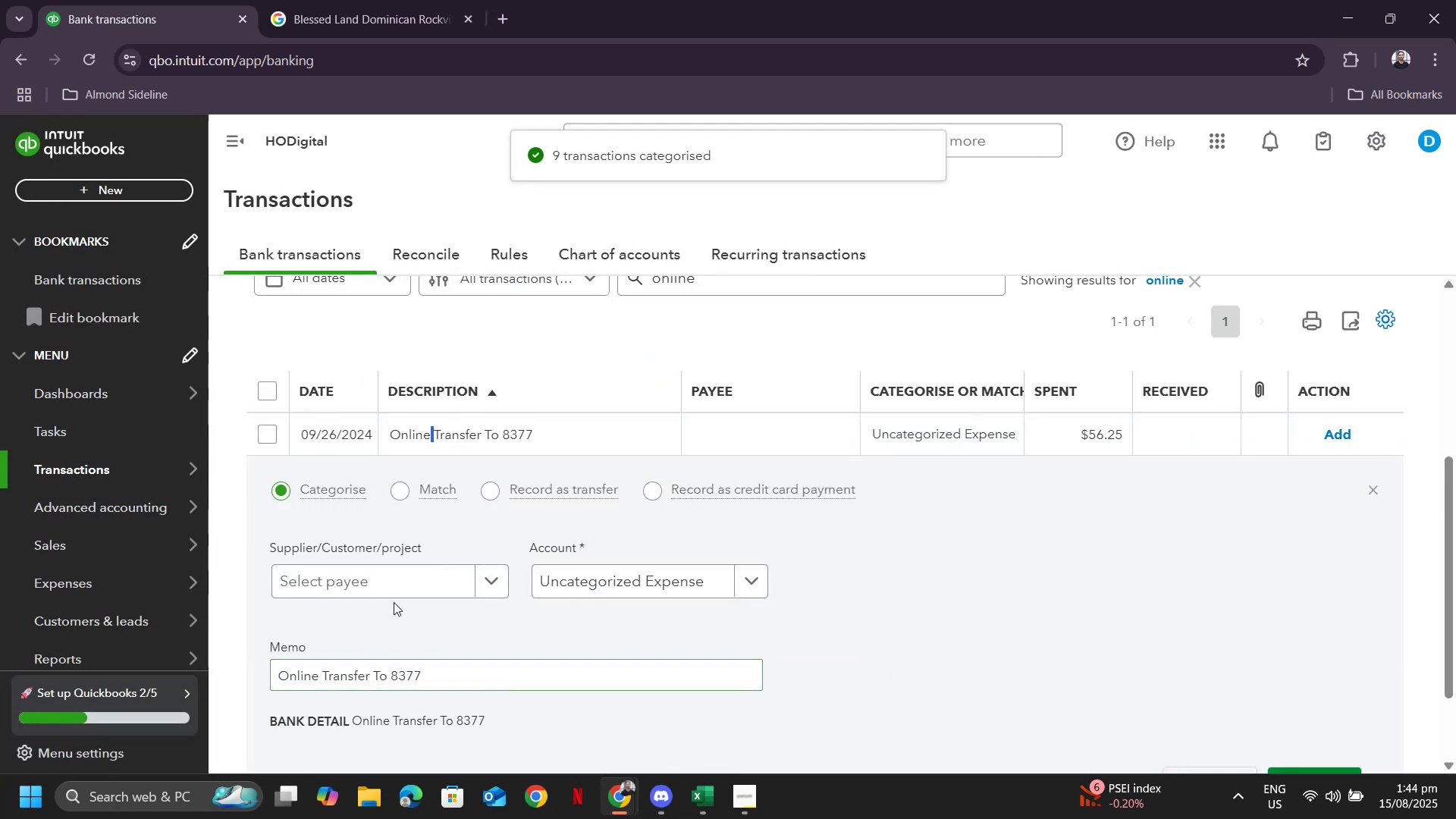 
left_click([378, 568])
 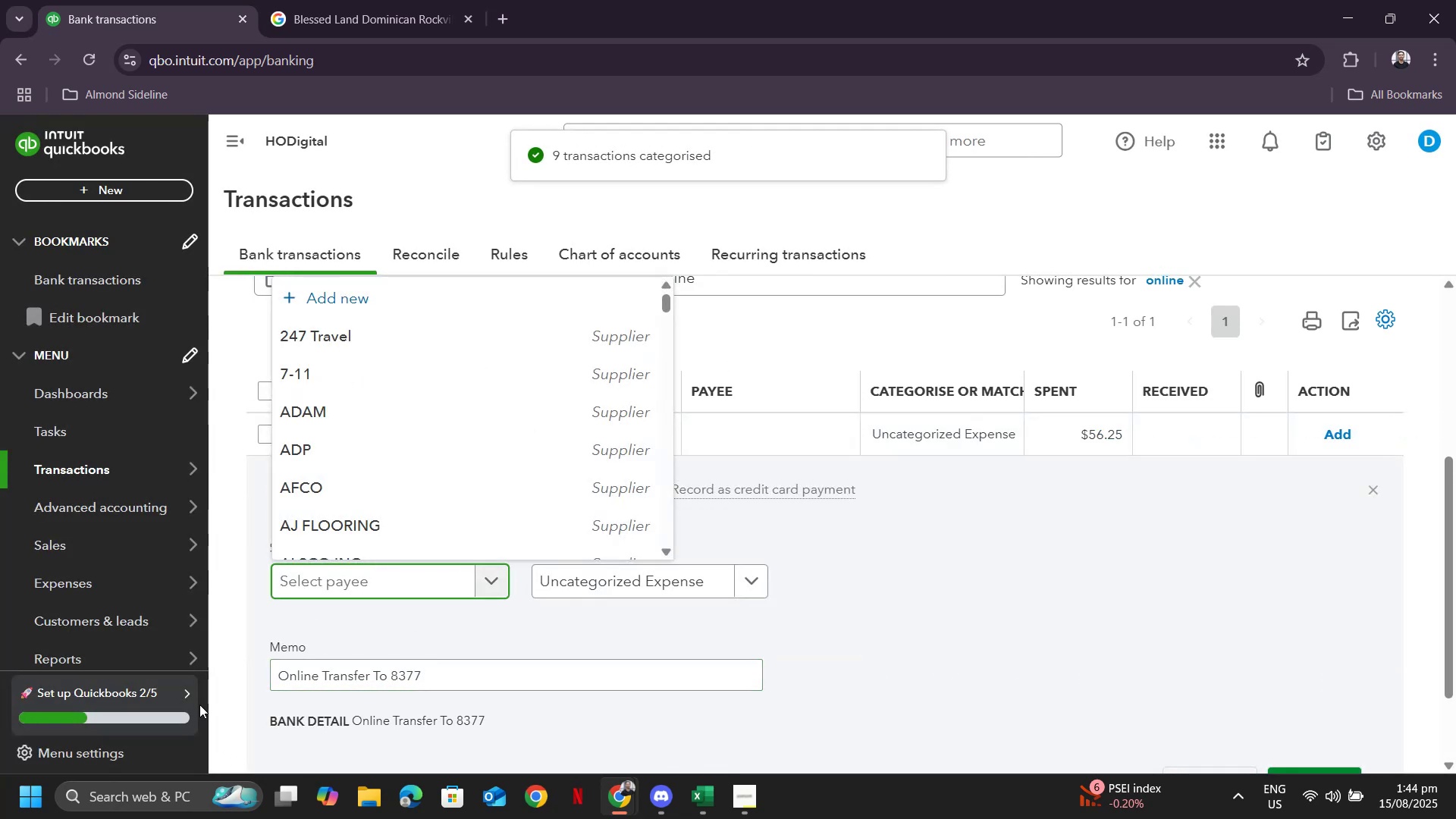 
type(Other Account 83)
 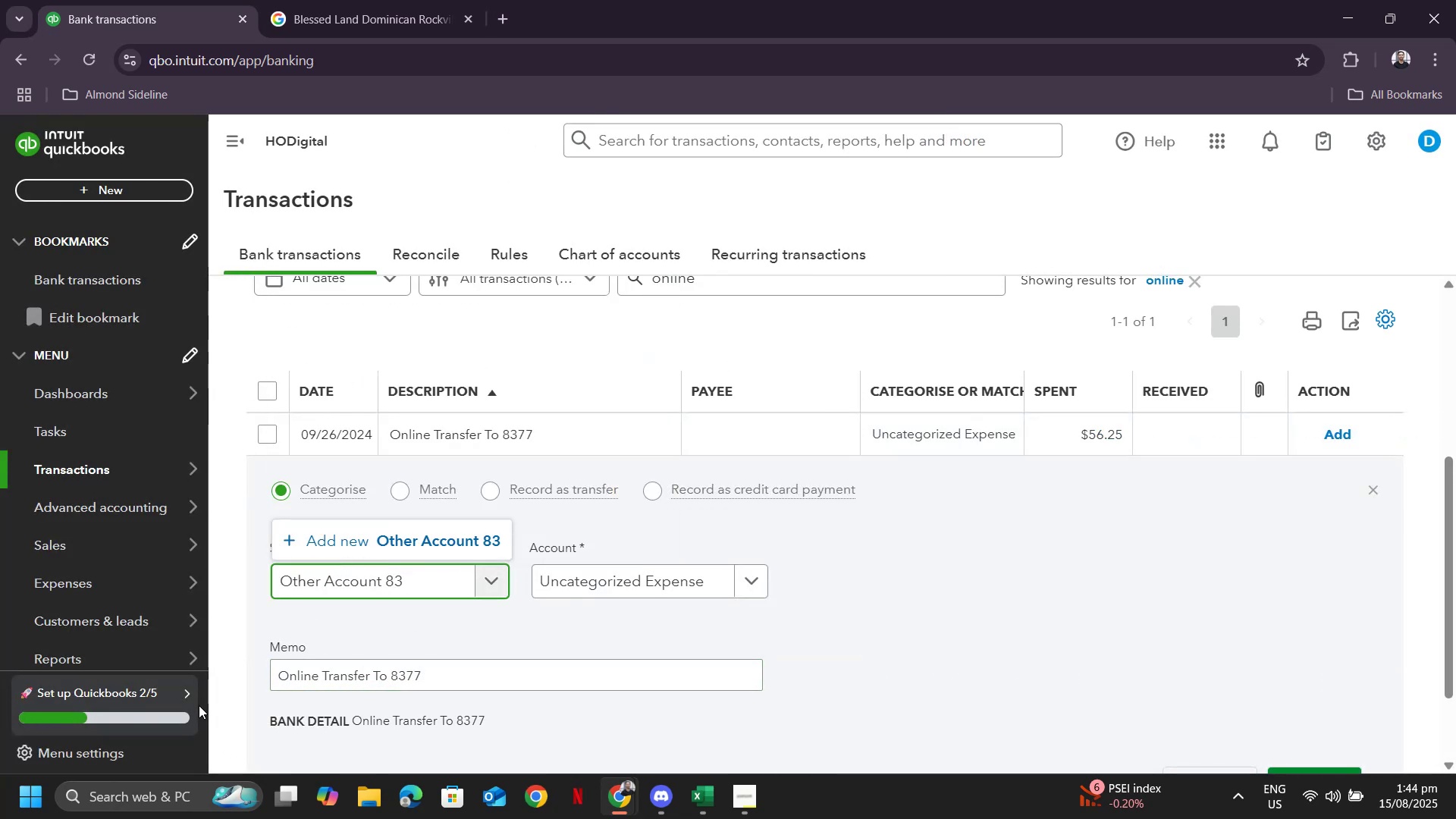 
key(Control+A)
 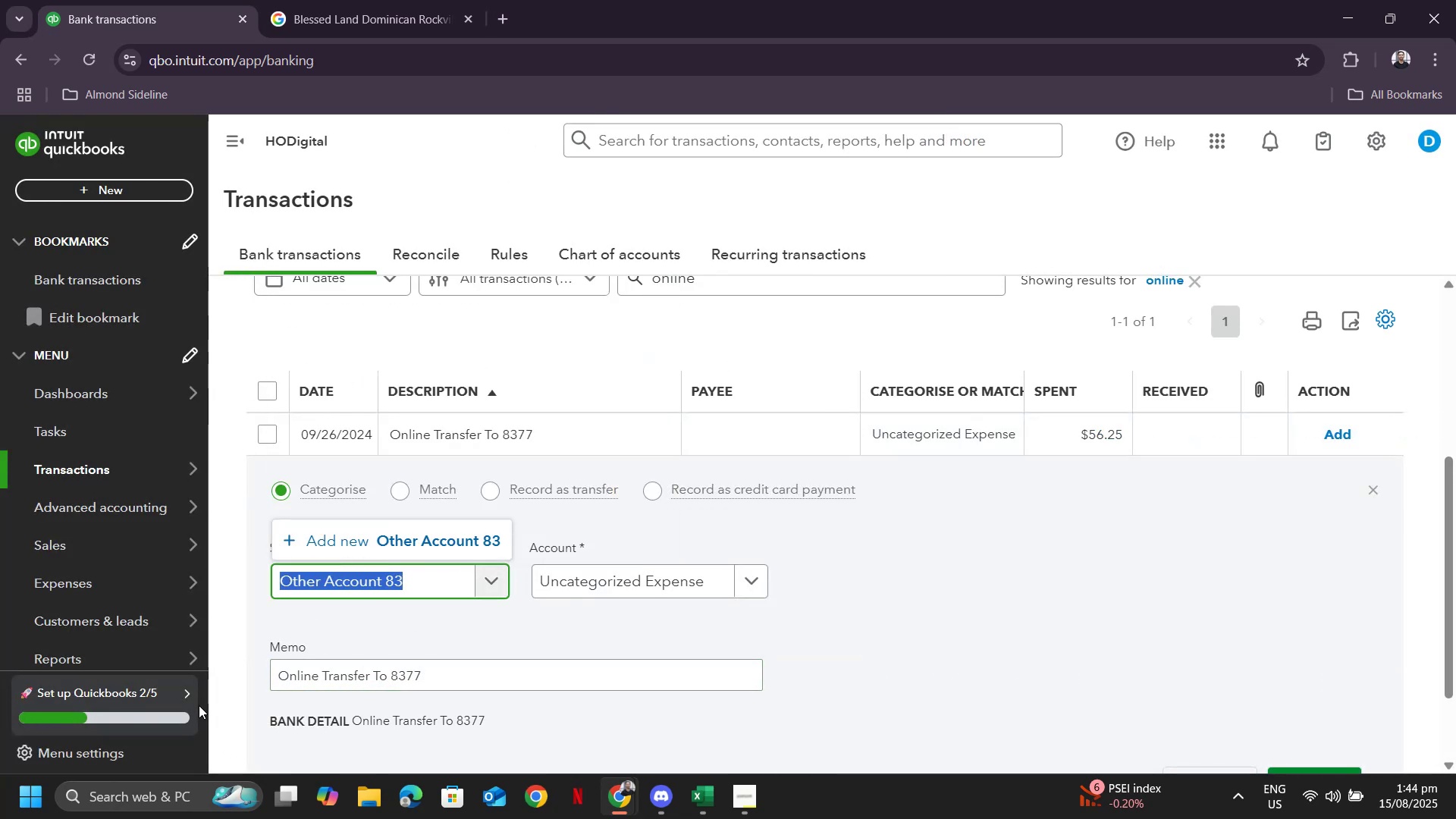 
key(Numpad8)
 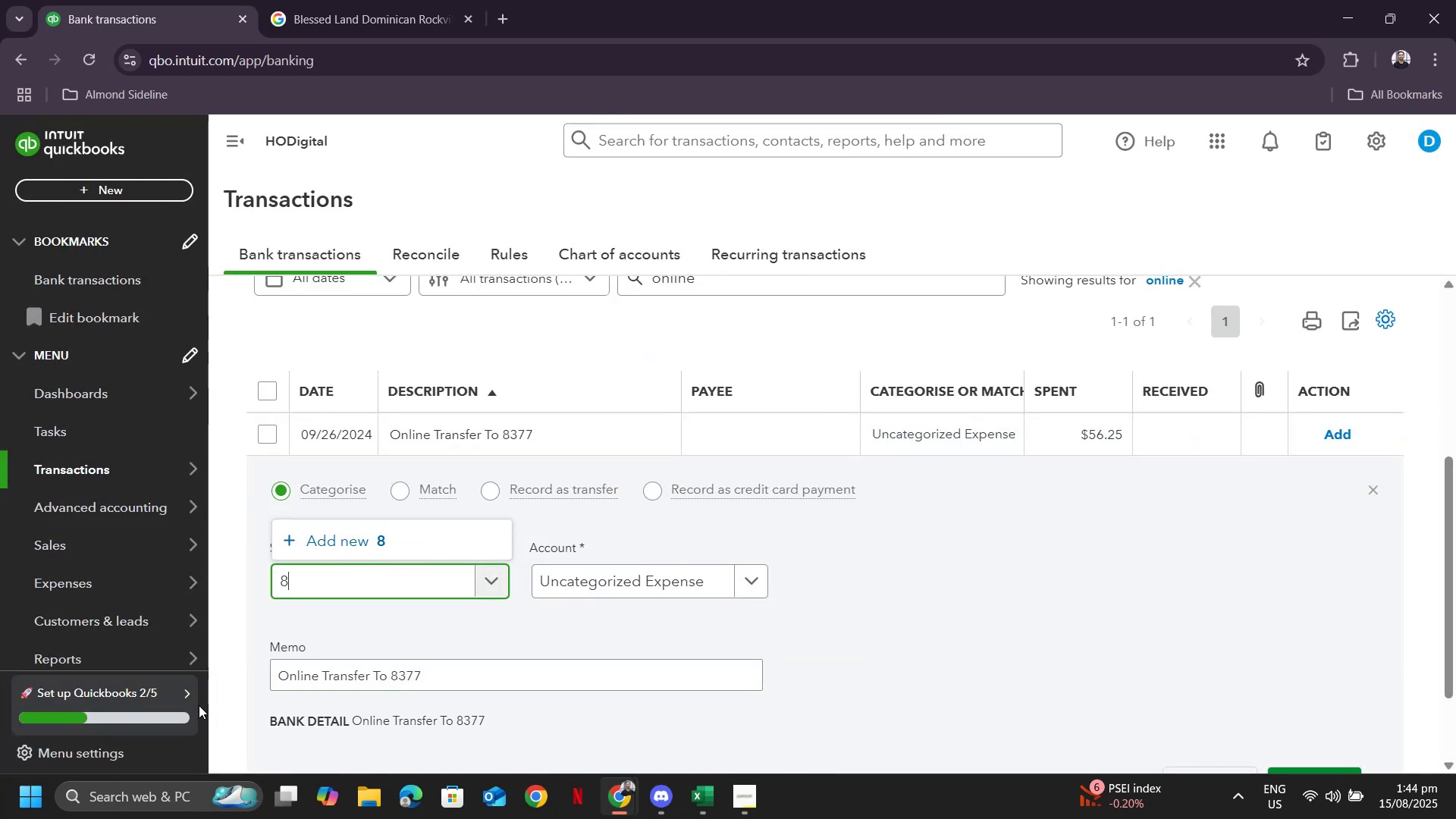 
key(Numpad3)
 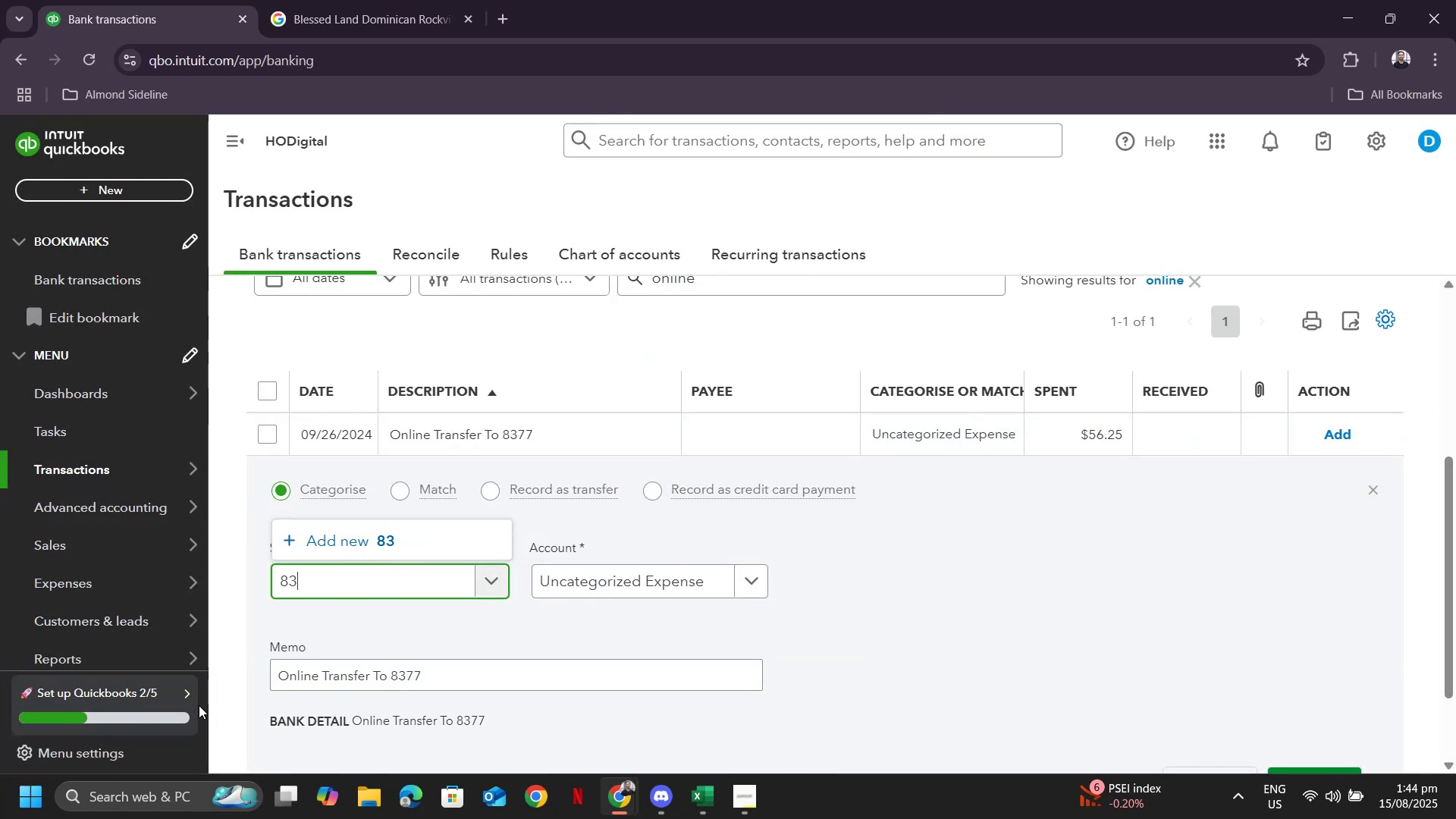 
key(Numpad6)
 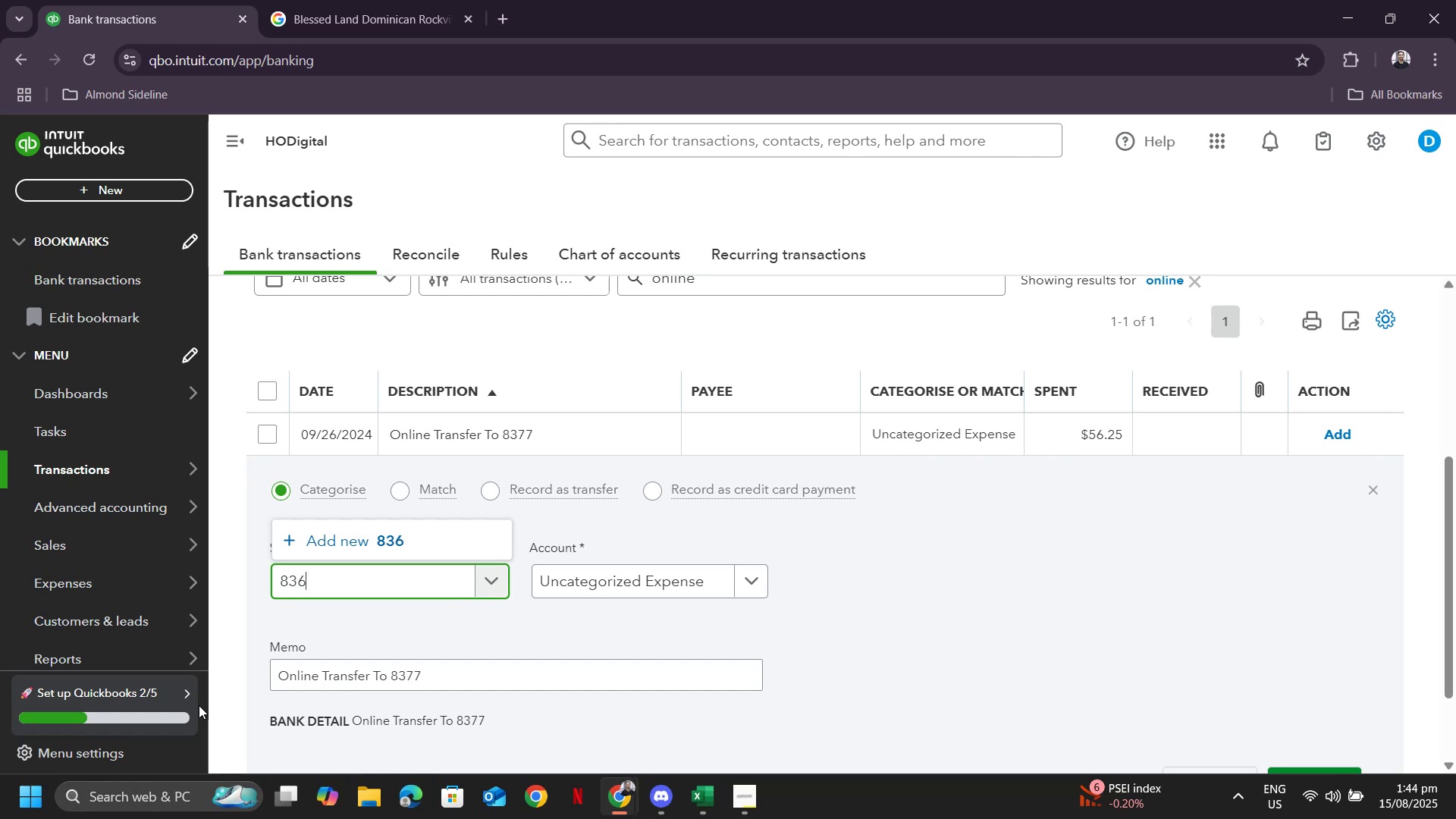 
key(Numpad6)
 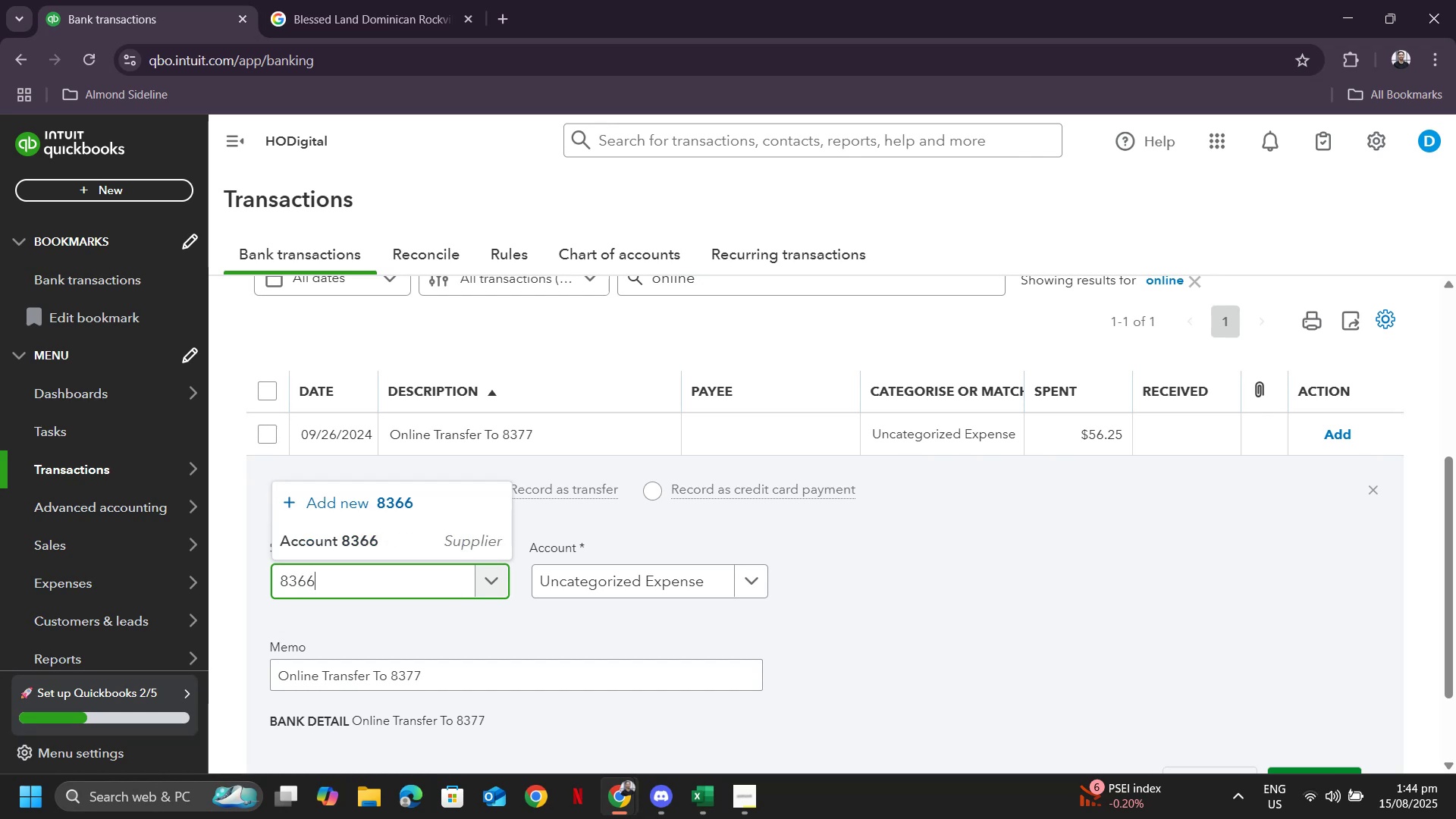 
key(ArrowDown)
 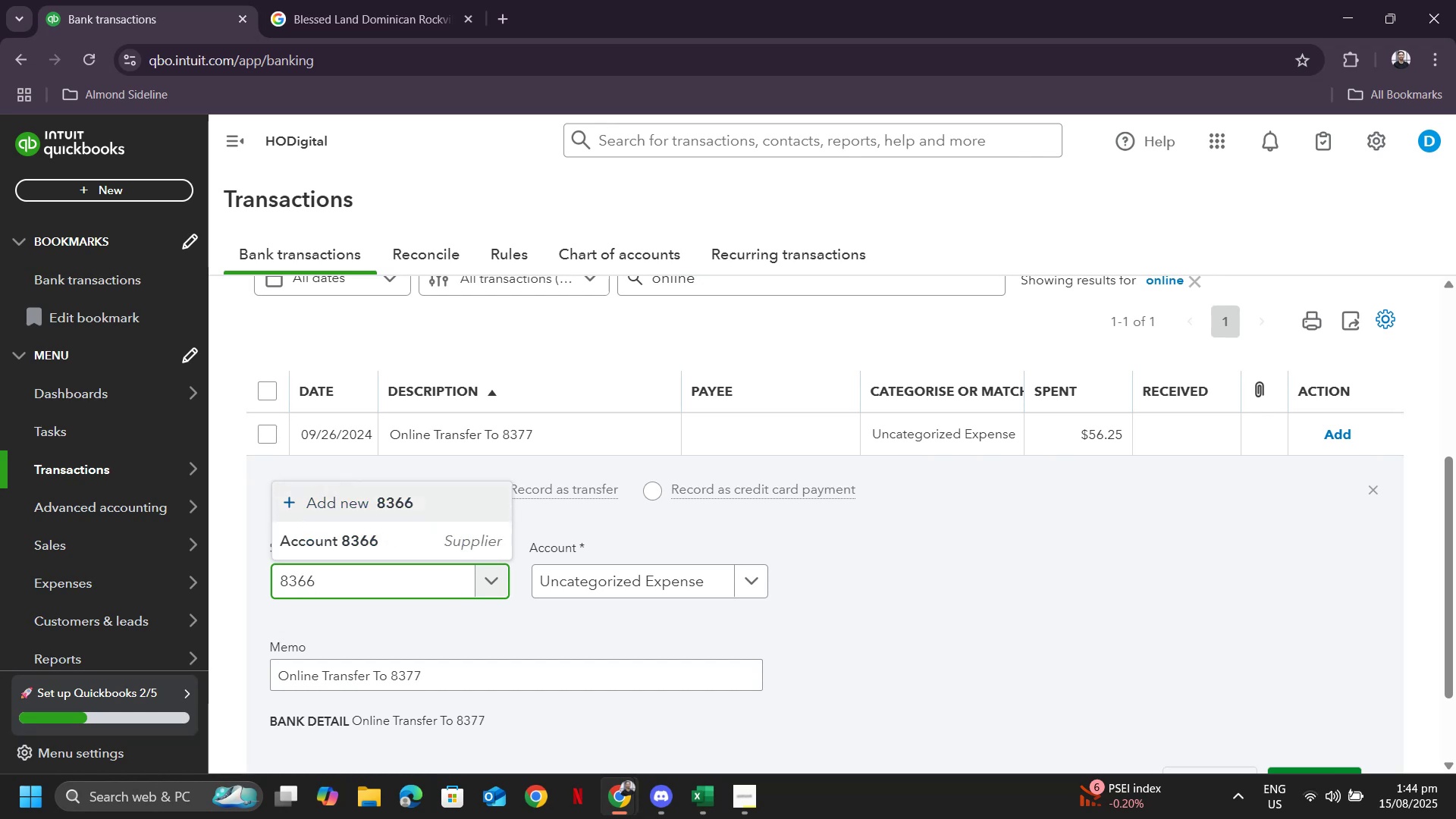 
key(ArrowDown)
 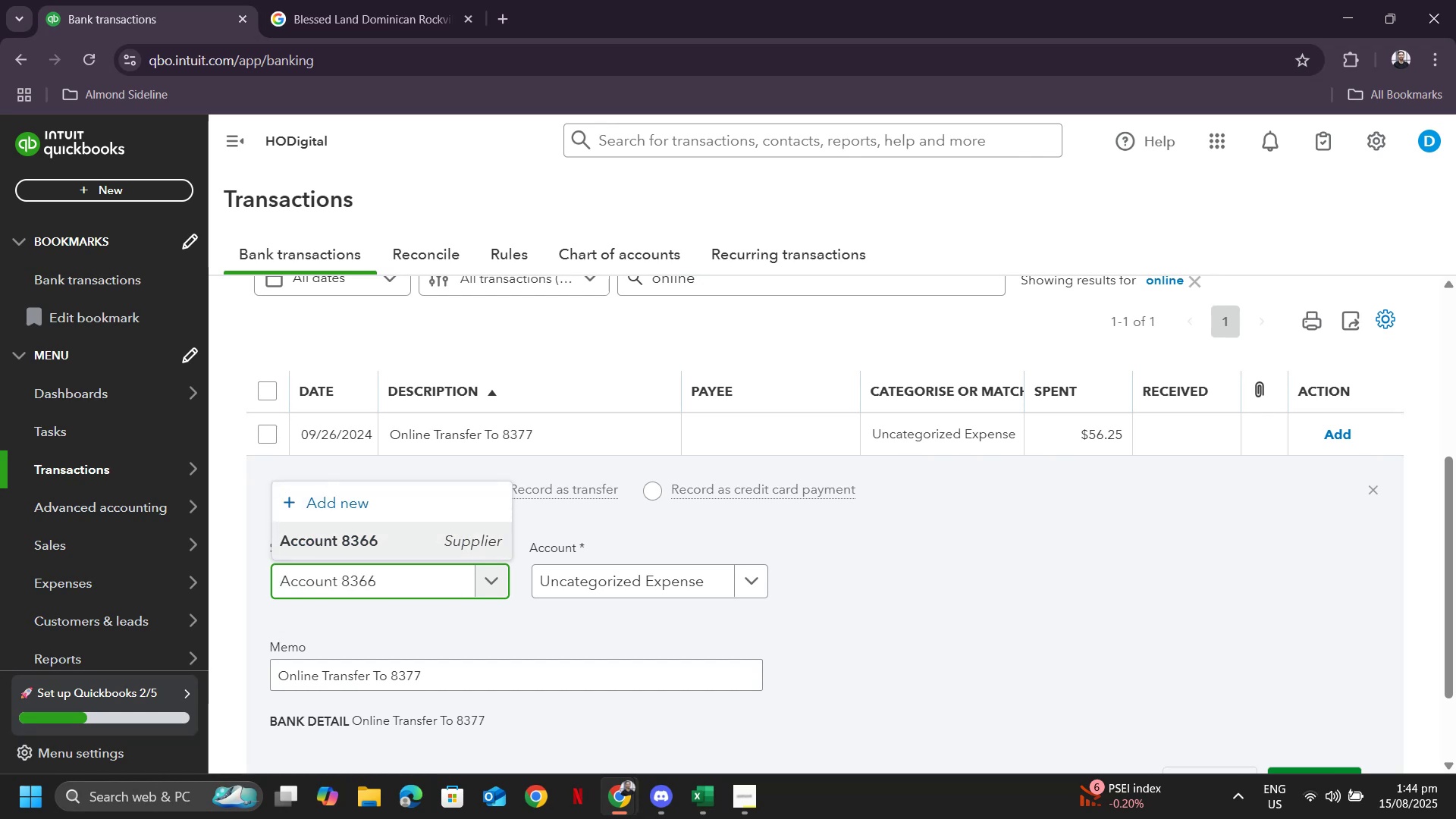 
key(ArrowLeft)
 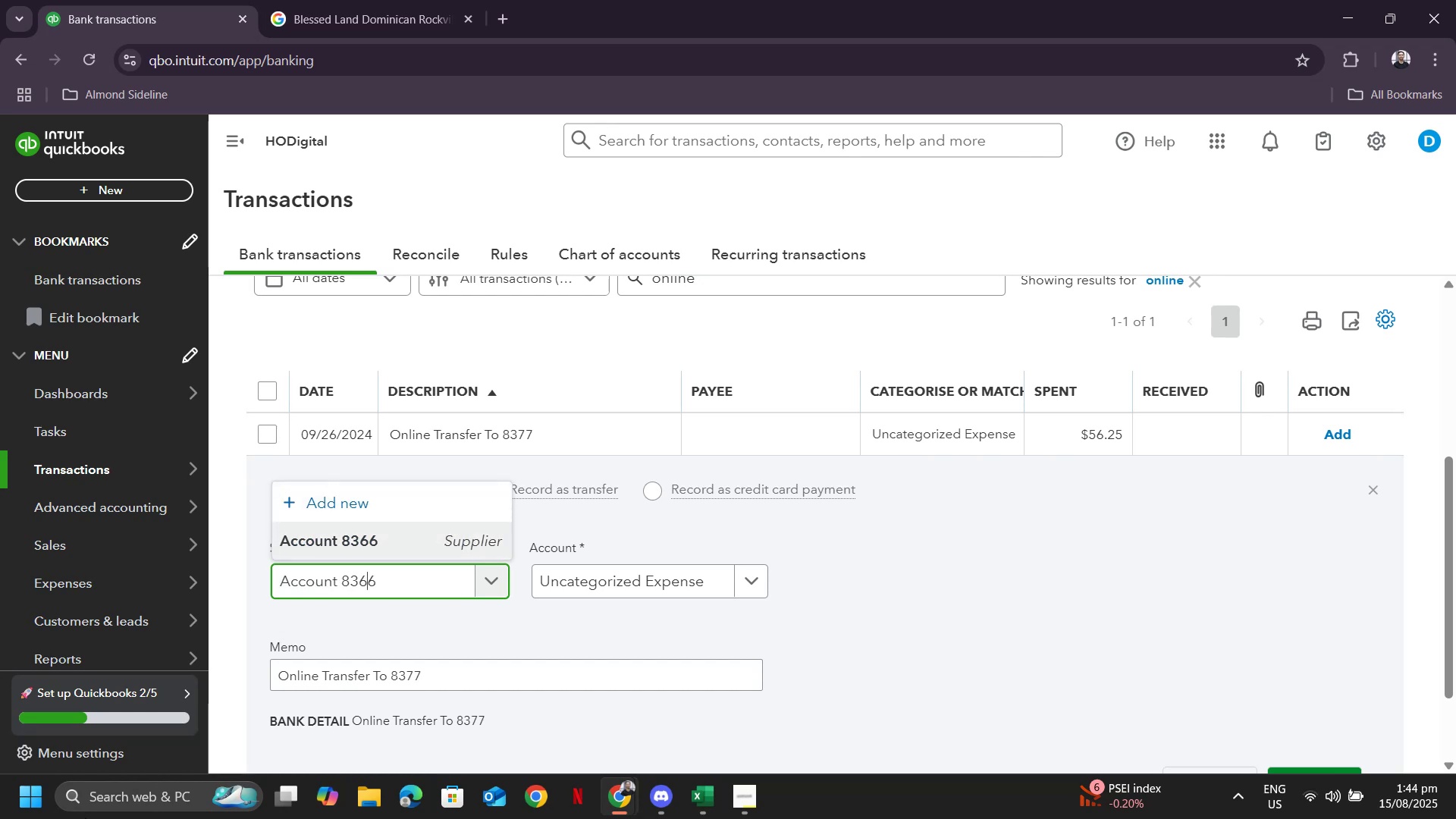 
key(ArrowLeft)
 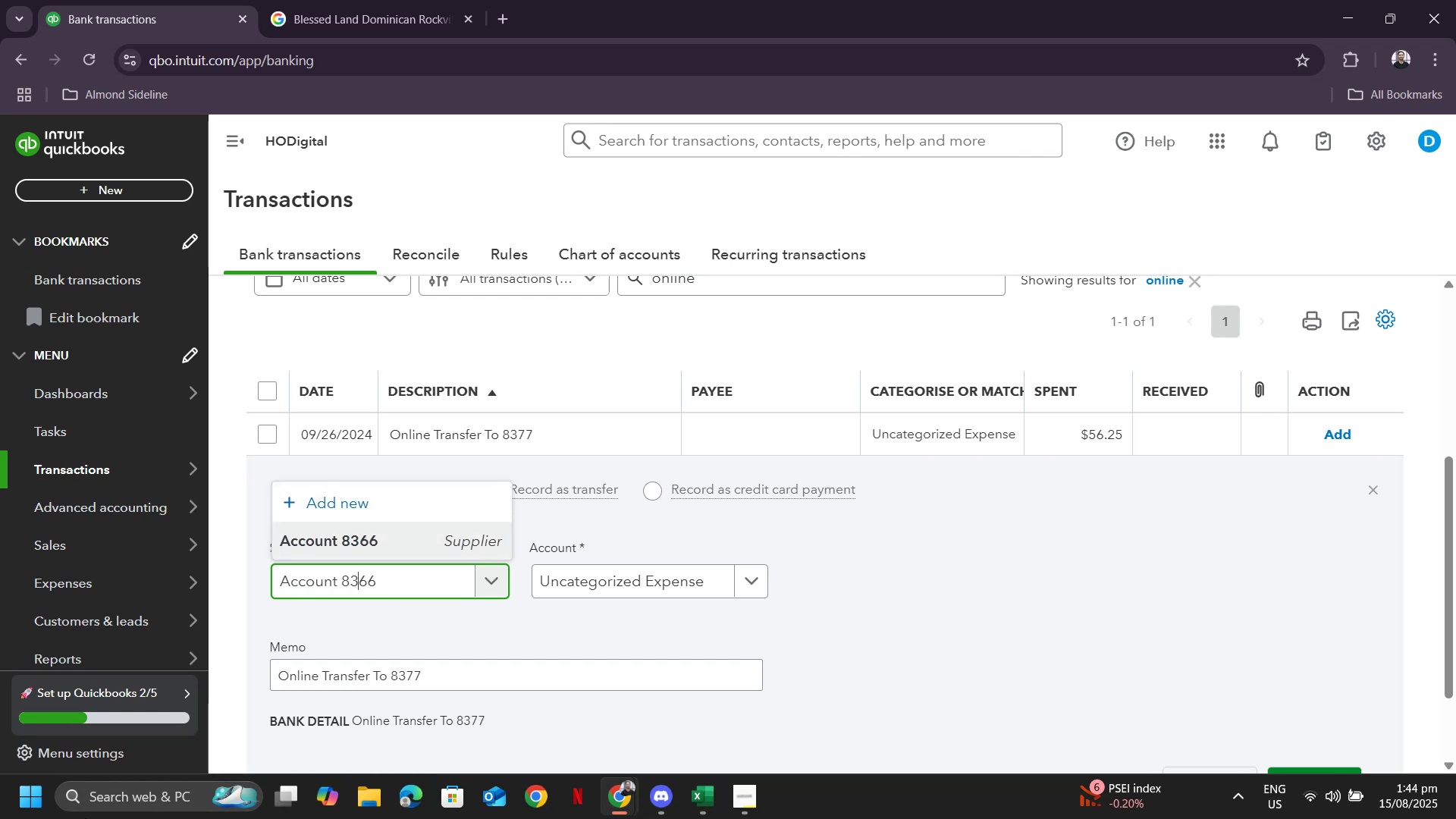 
key(Shift+ArrowRight)
 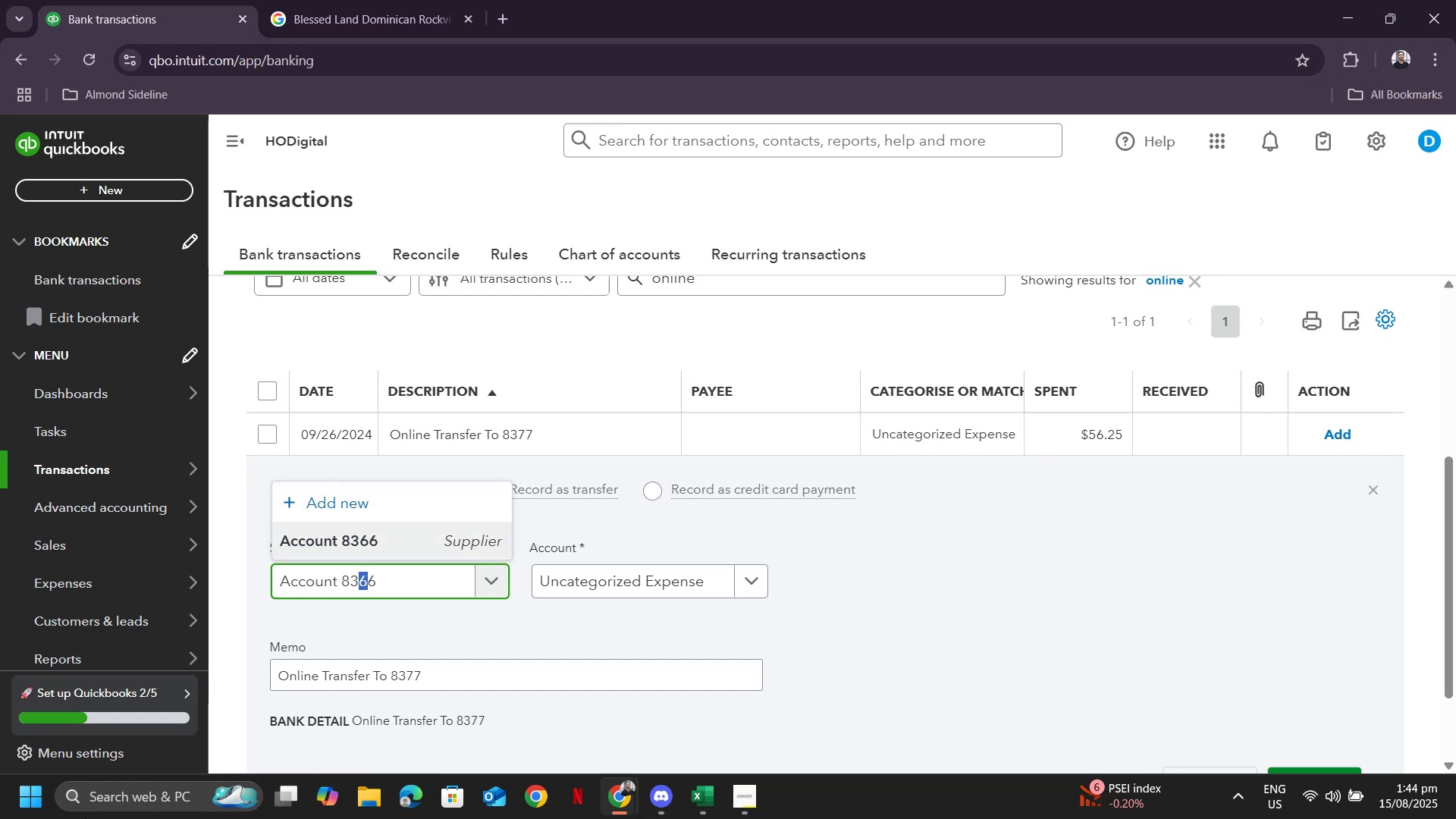 
key(Shift+ArrowRight)
 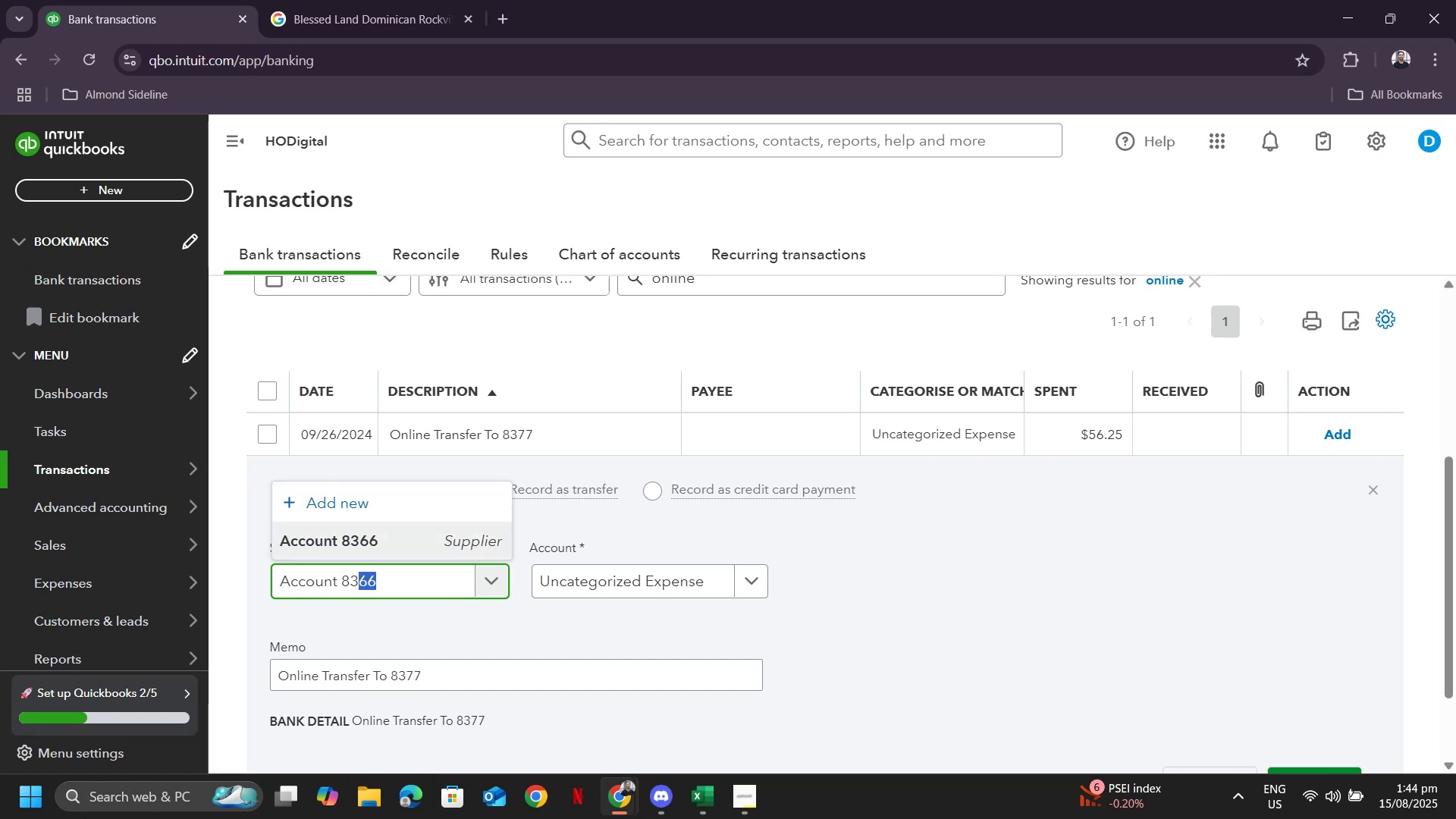 
key(Numpad7)
 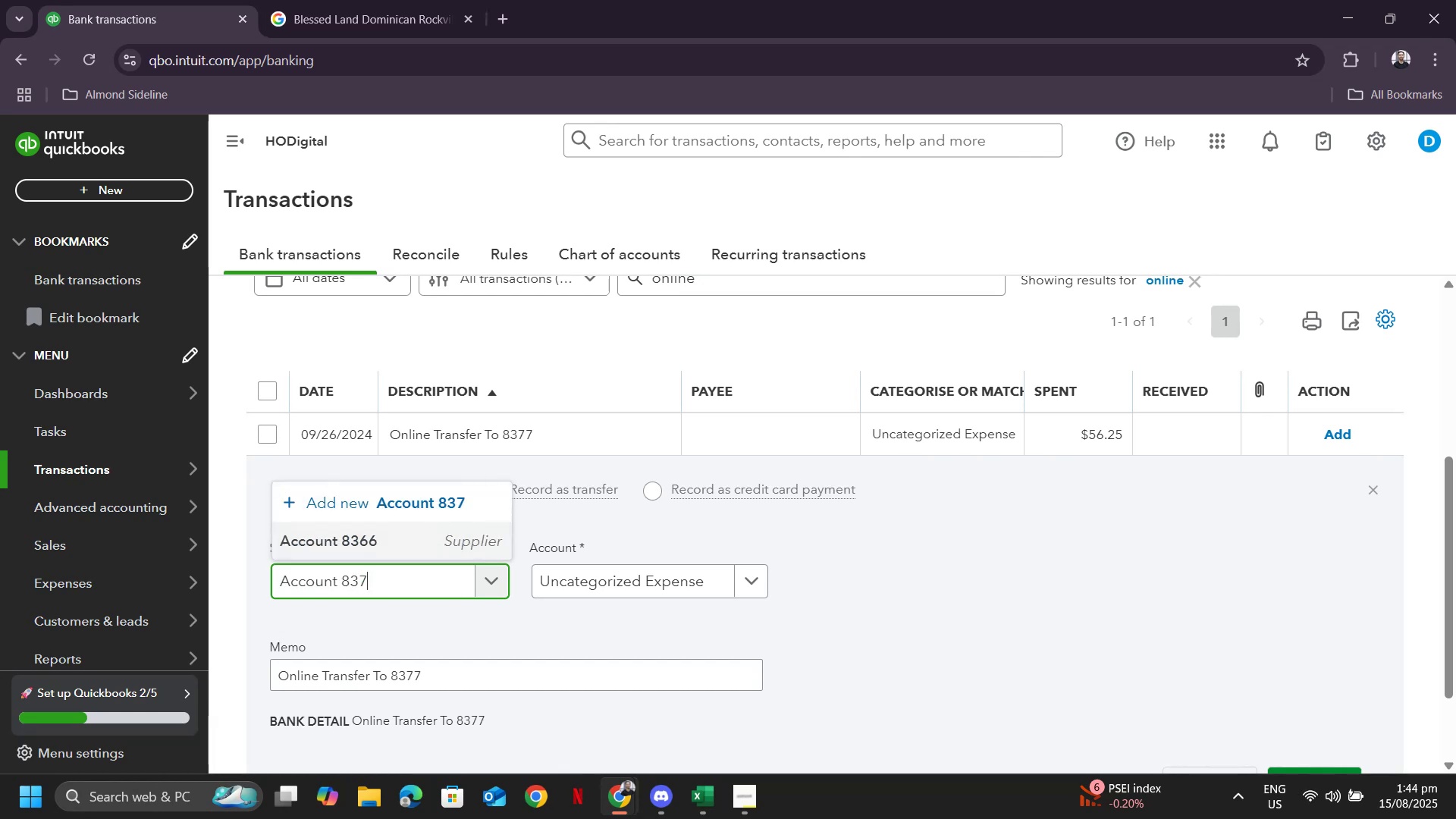 
key(Numpad7)
 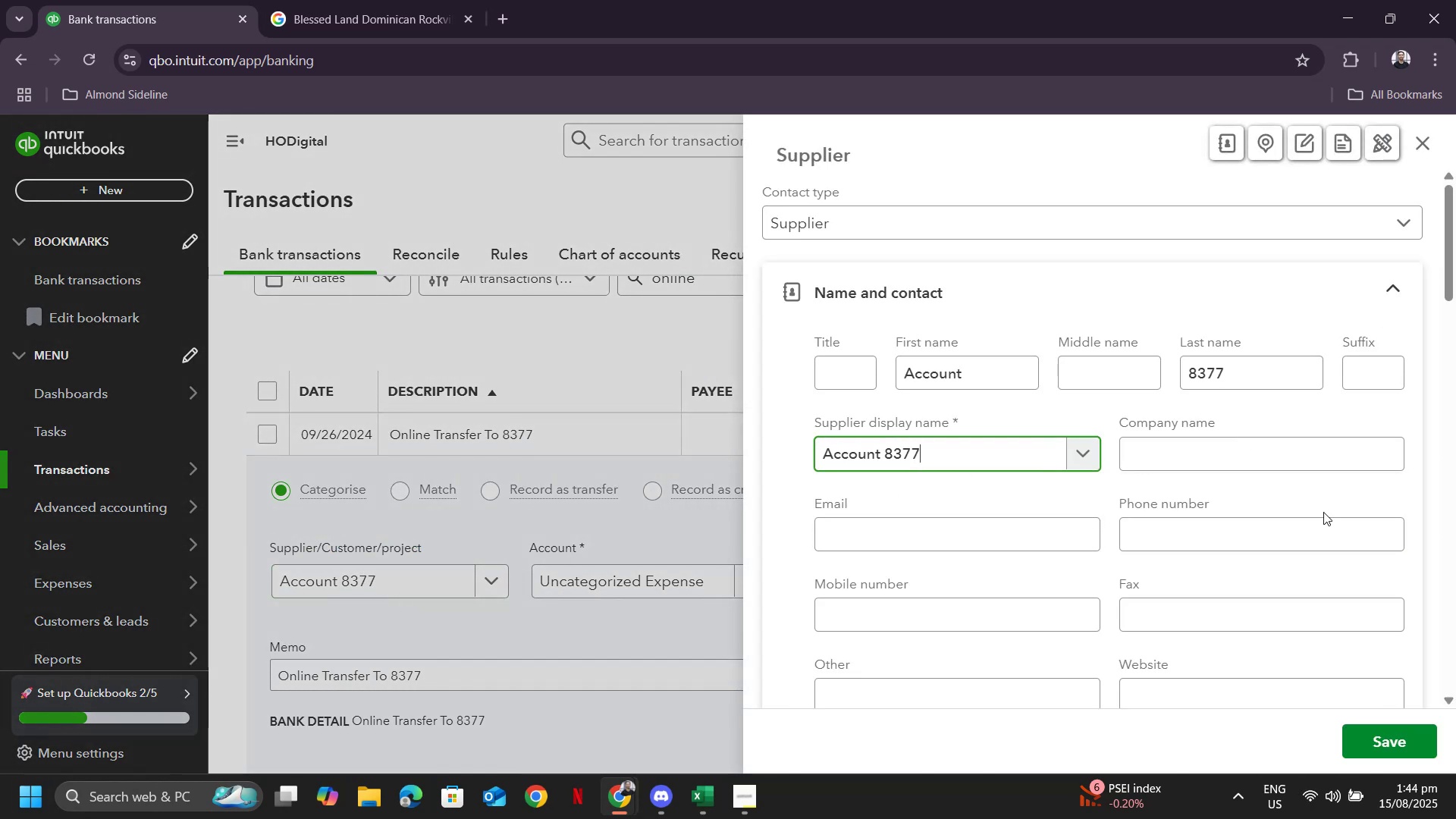 
left_click([1390, 742])
 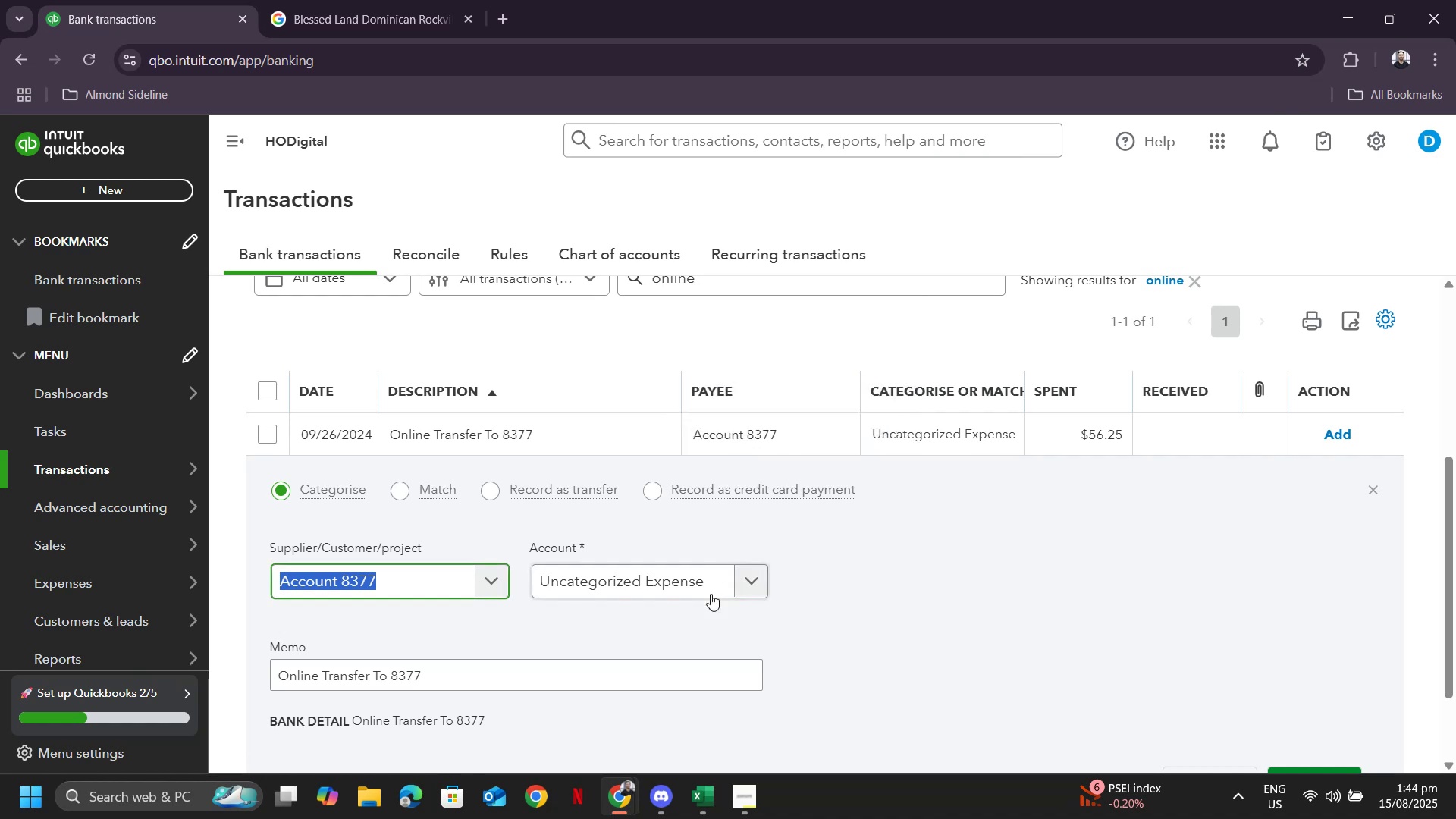 
left_click([701, 581])
 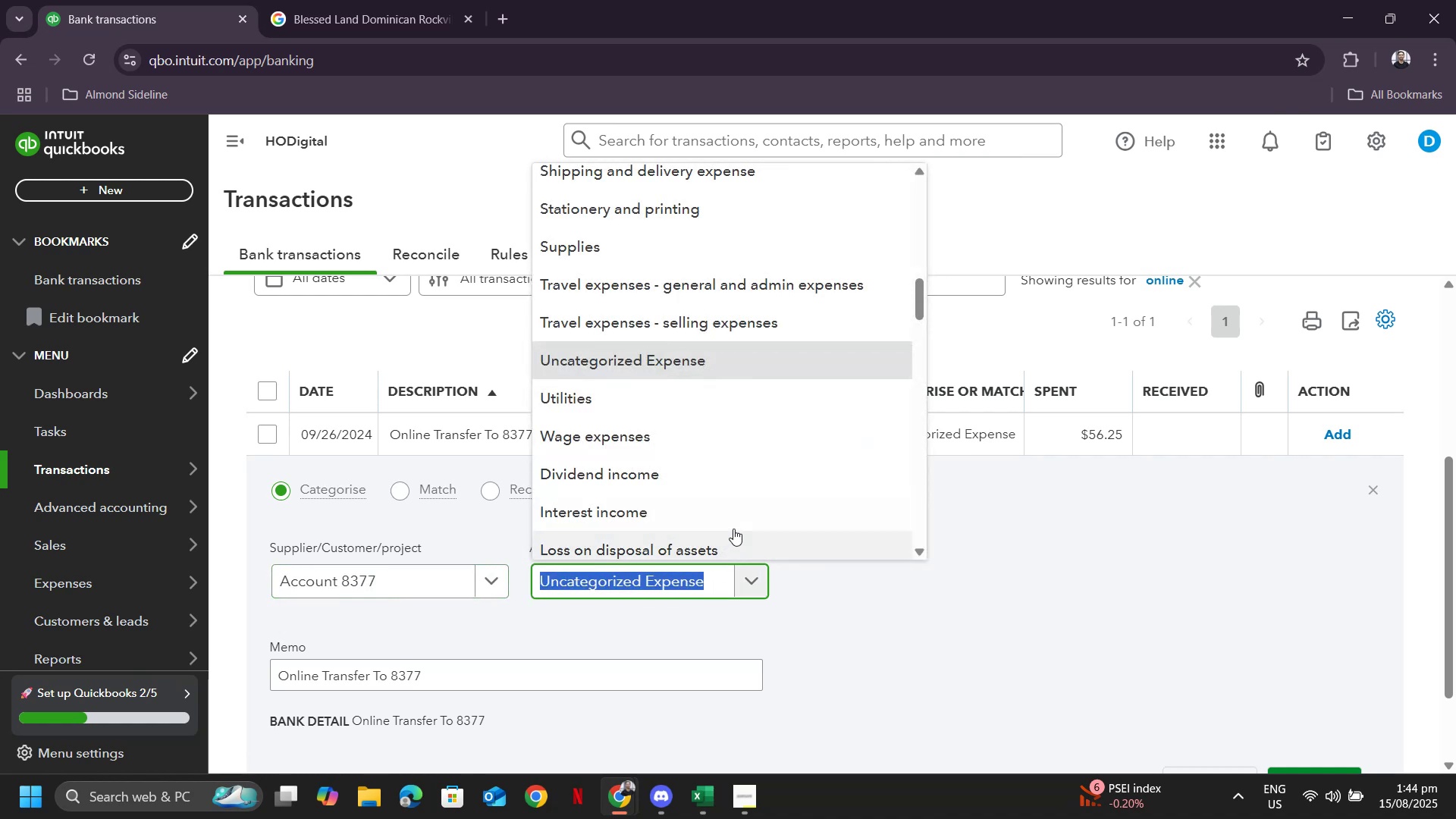 
type(genera)
 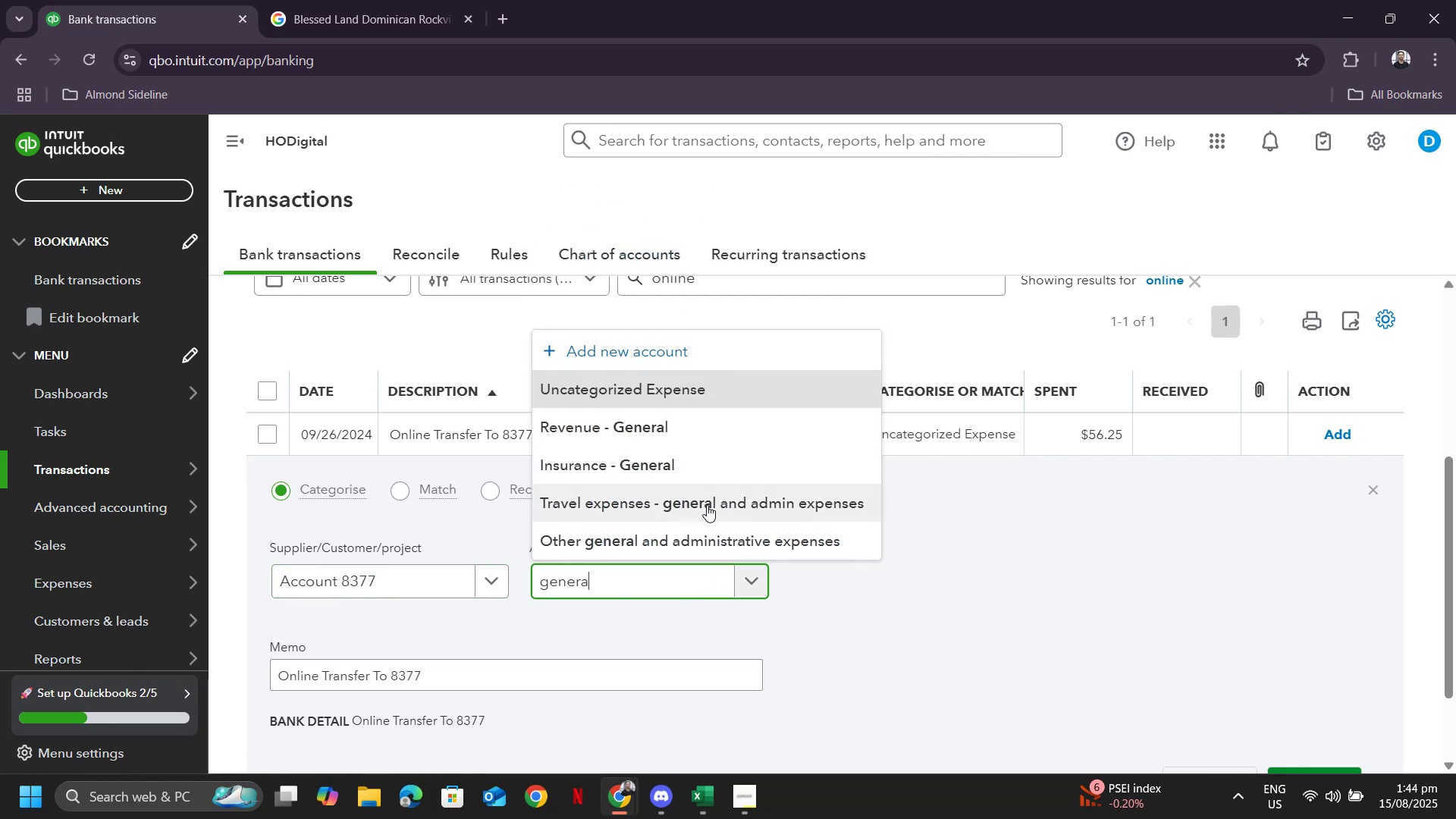 
left_click([688, 531])
 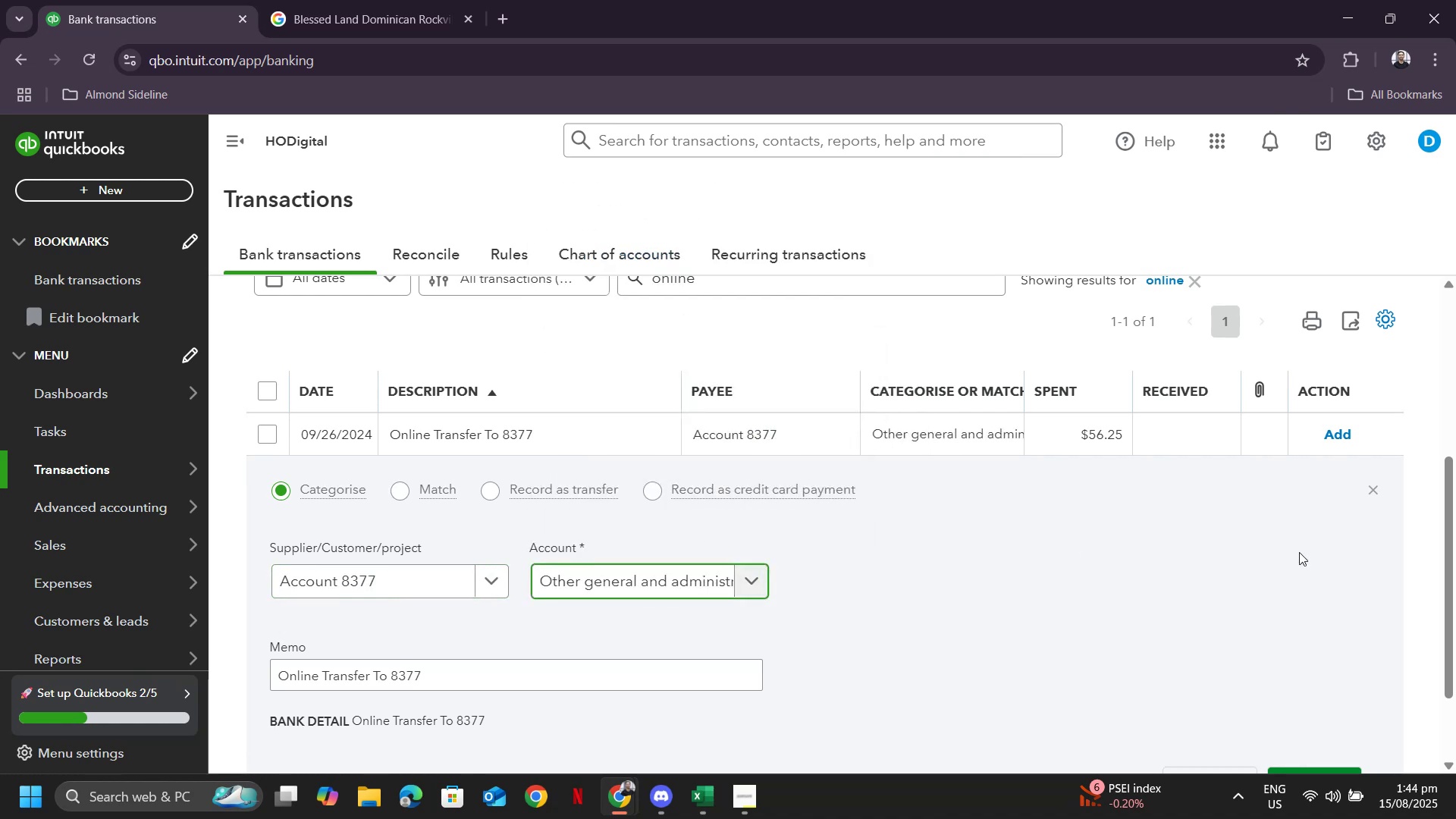 
scroll: coordinate [1363, 542], scroll_direction: down, amount: 5.0
 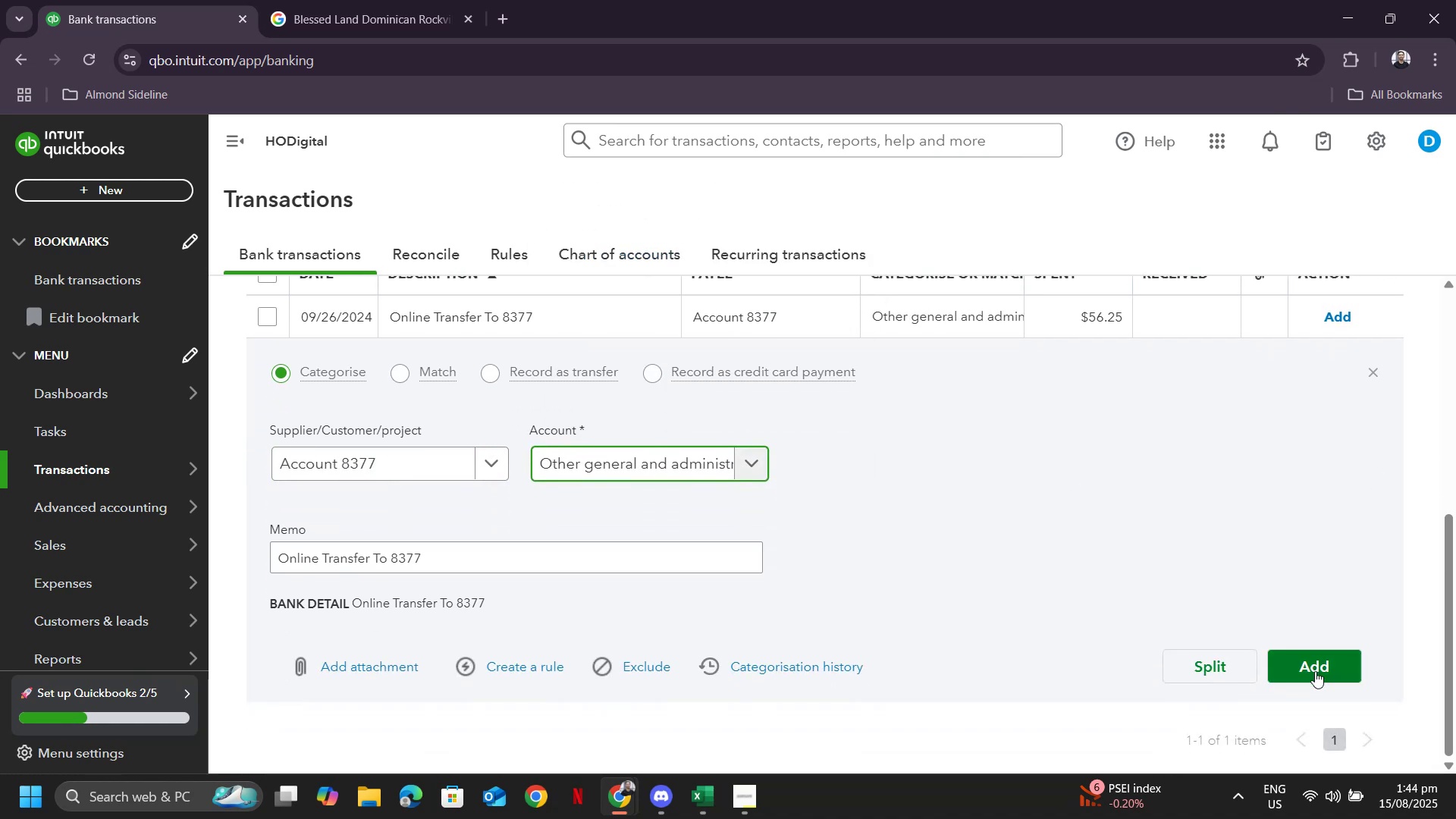 
left_click([1316, 673])
 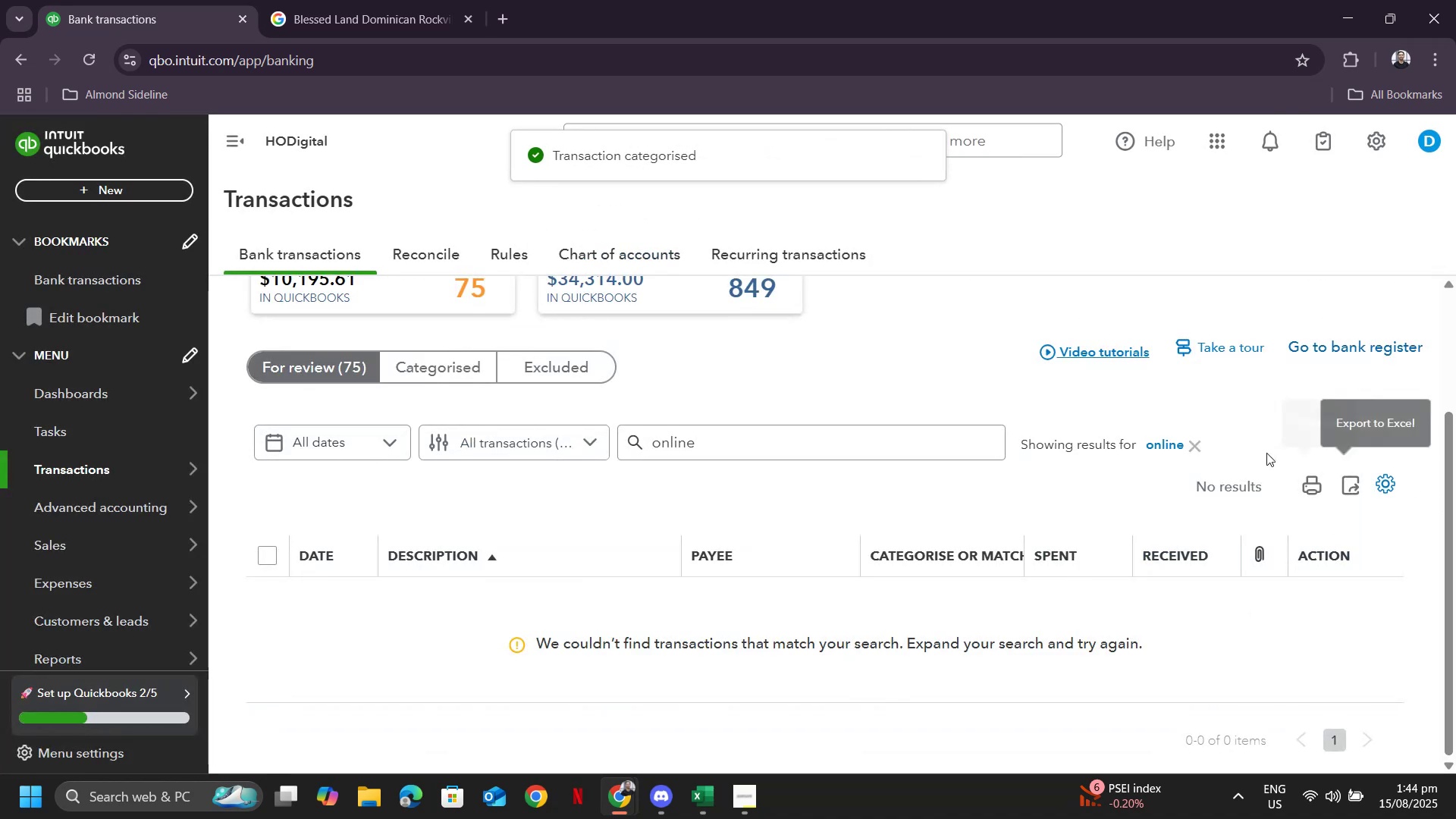 
left_click([1207, 450])
 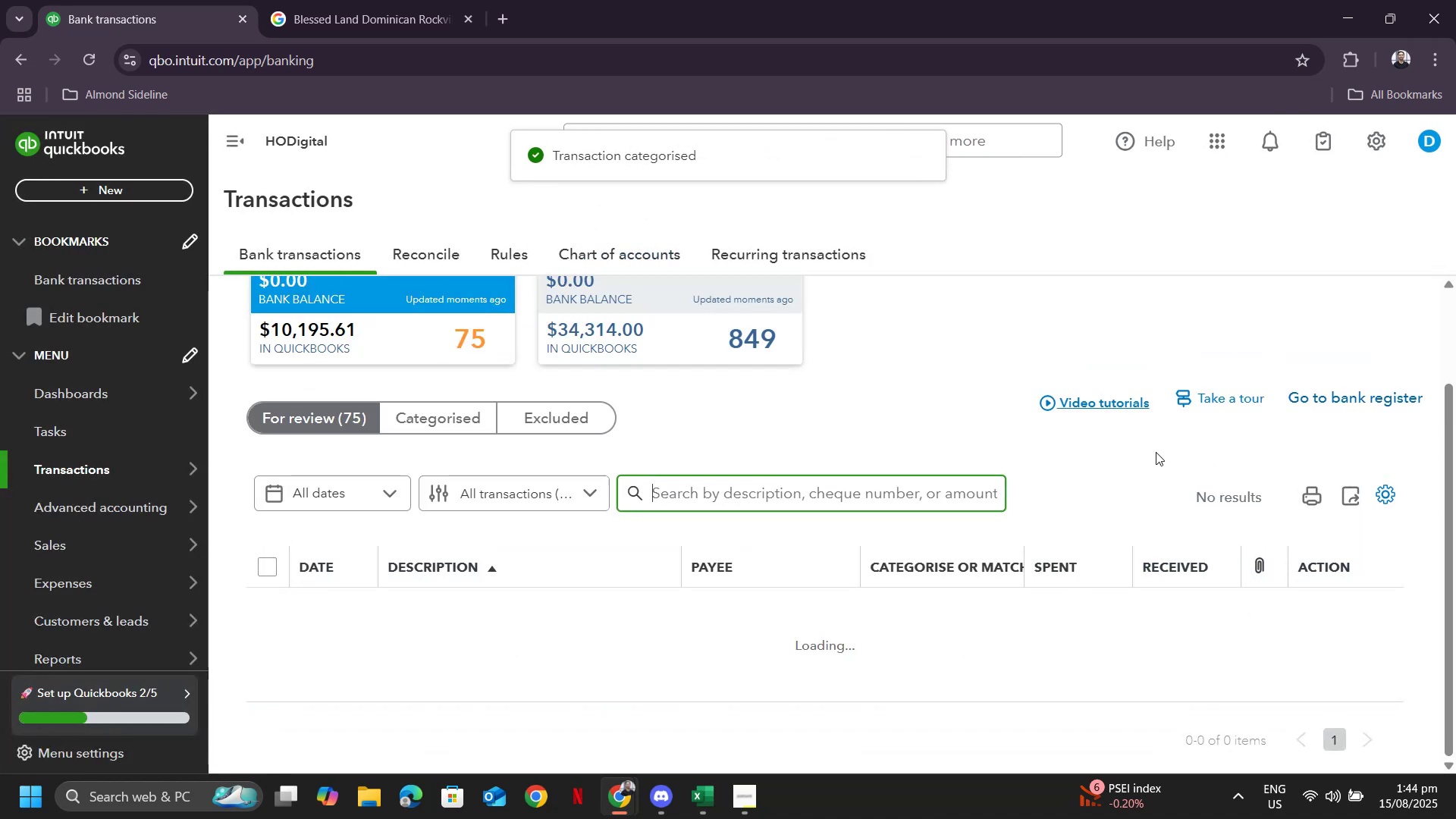 
scroll: coordinate [984, 492], scroll_direction: down, amount: 6.0
 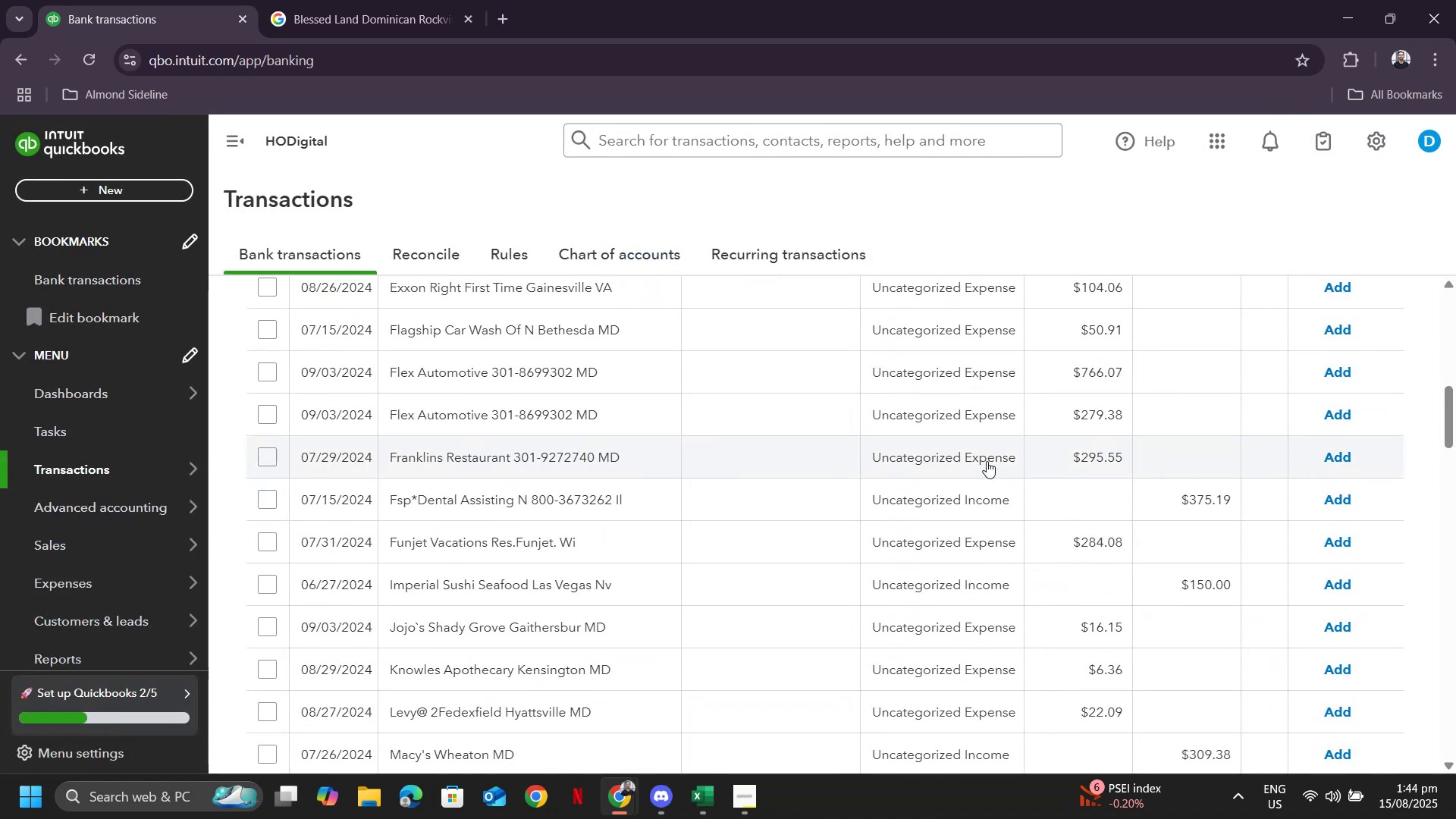 
scroll: coordinate [961, 448], scroll_direction: up, amount: 6.0
 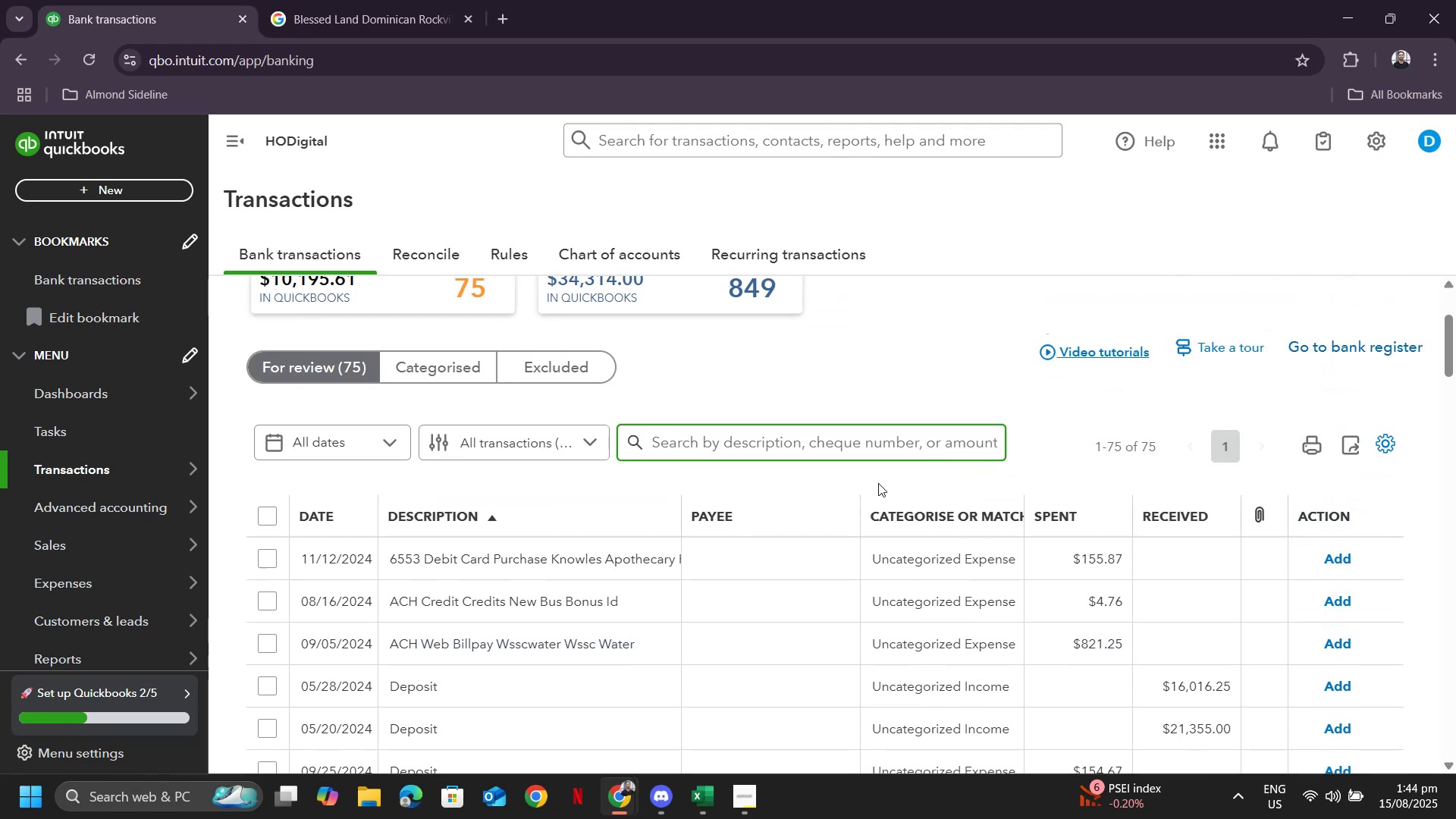 
left_click_drag(start_coordinate=[851, 450], to_coordinate=[852, 447])
 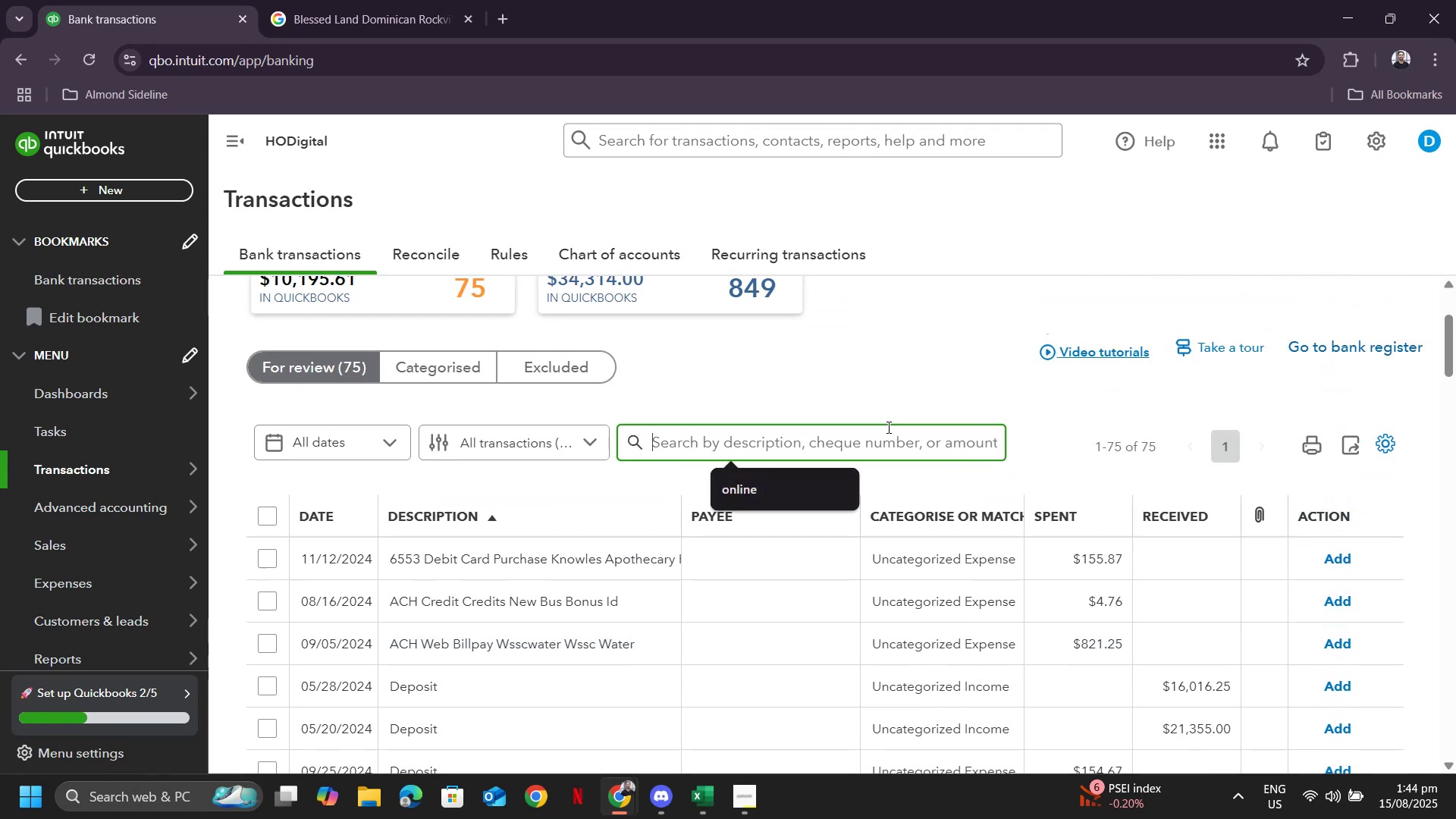 
type(auto)
 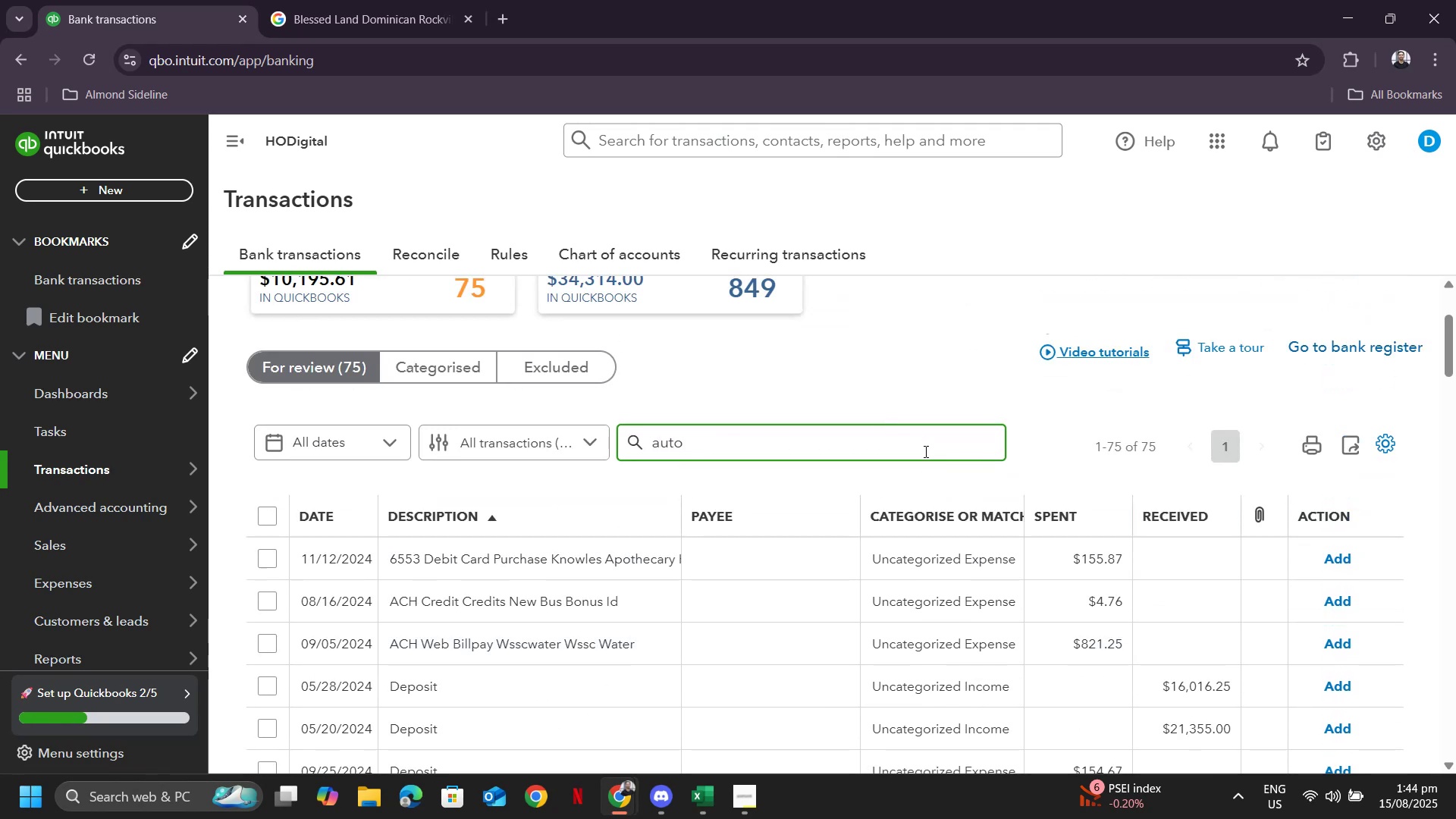 
key(Enter)
 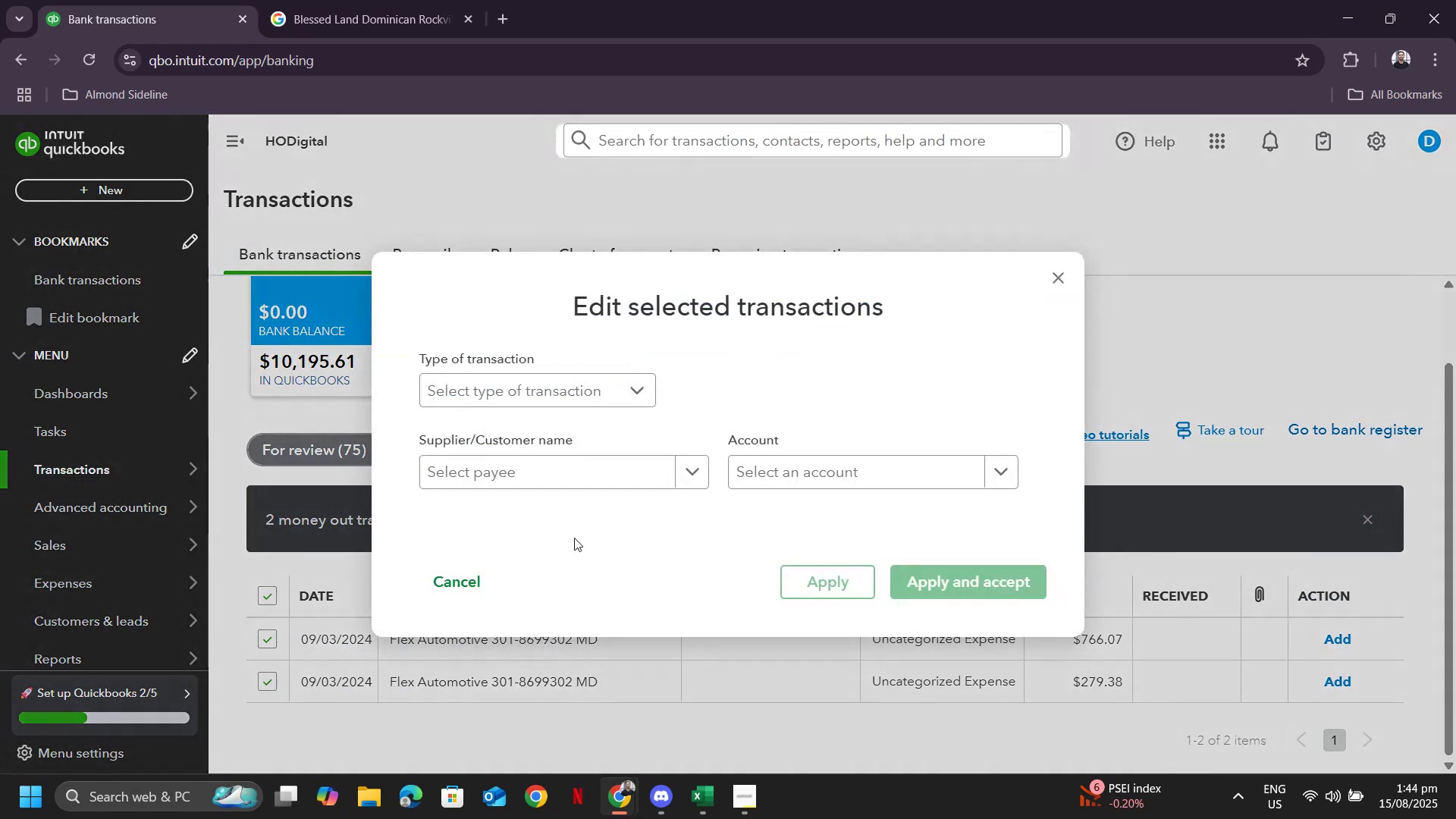 
type(Flex Automative)
 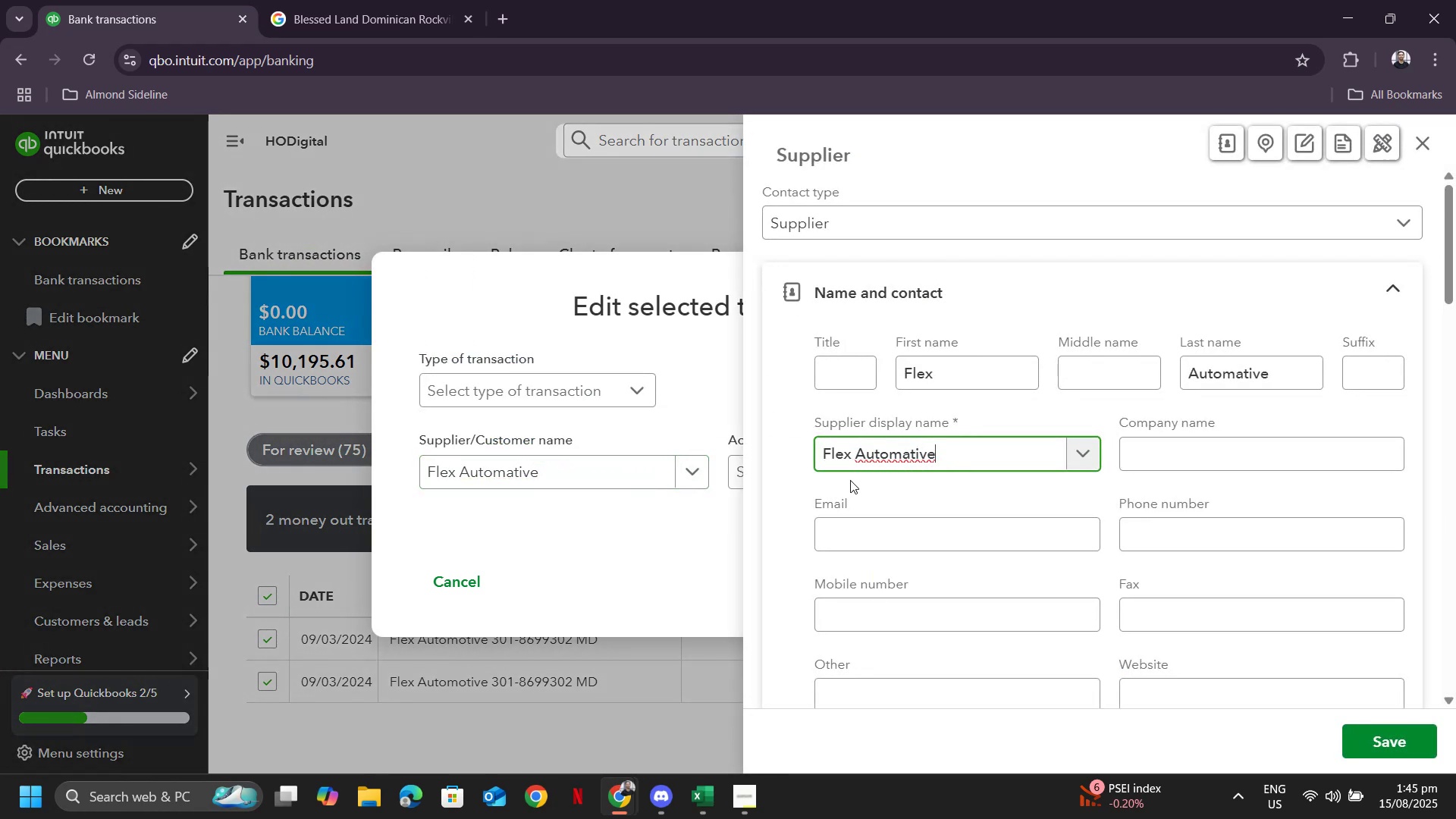 
left_click([1403, 751])
 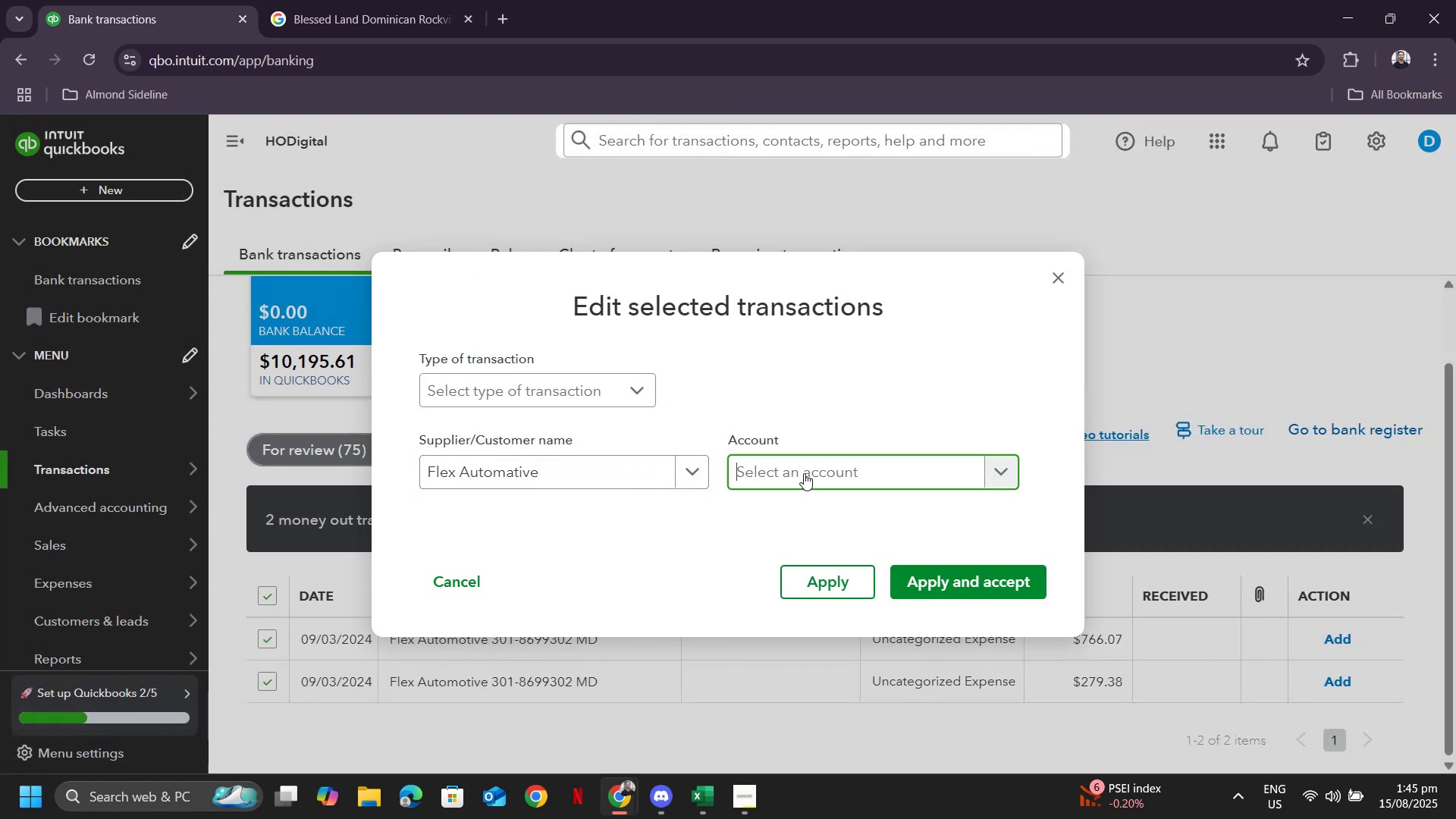 
type(re)
 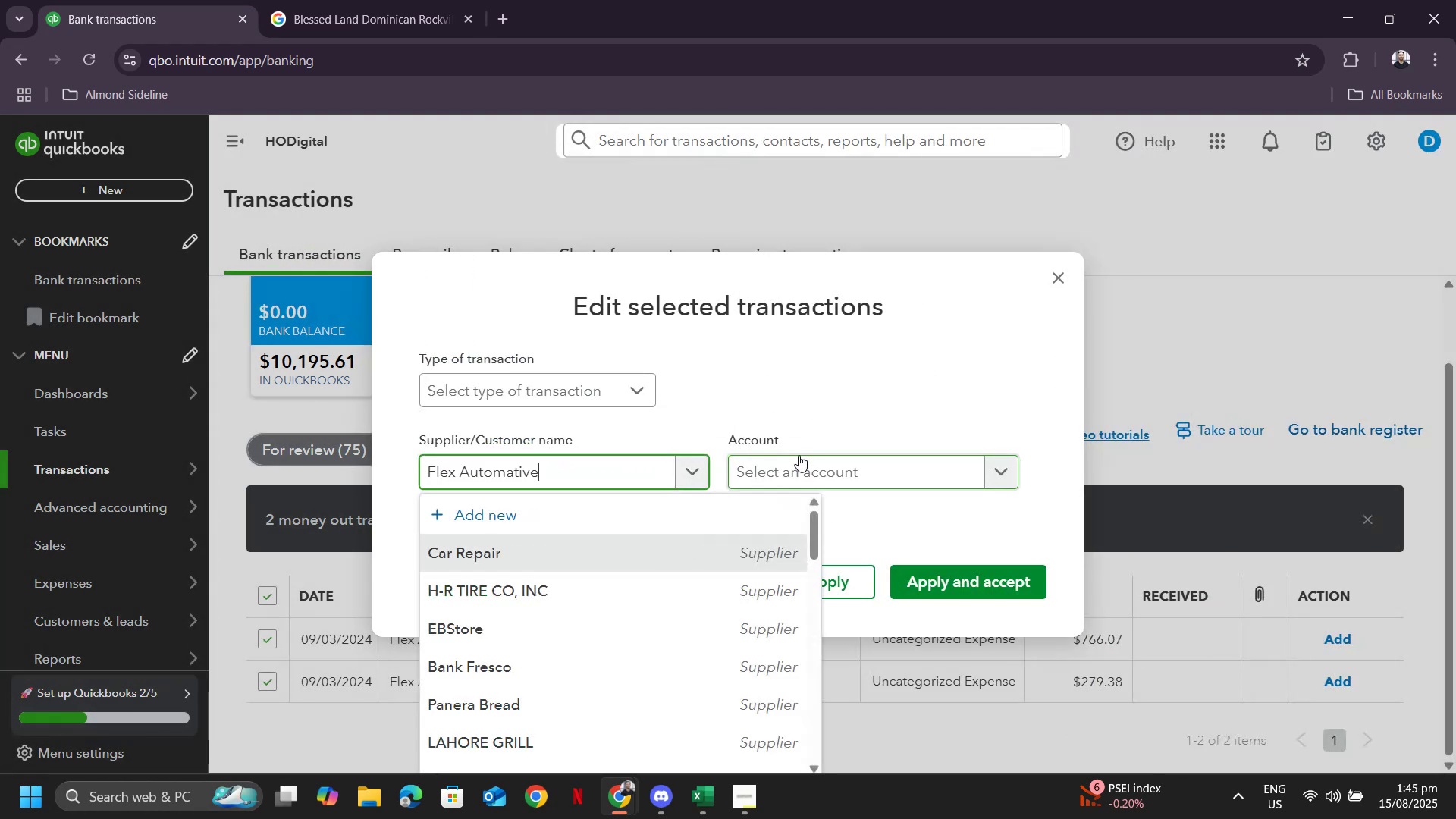 
key(Control+Z)
 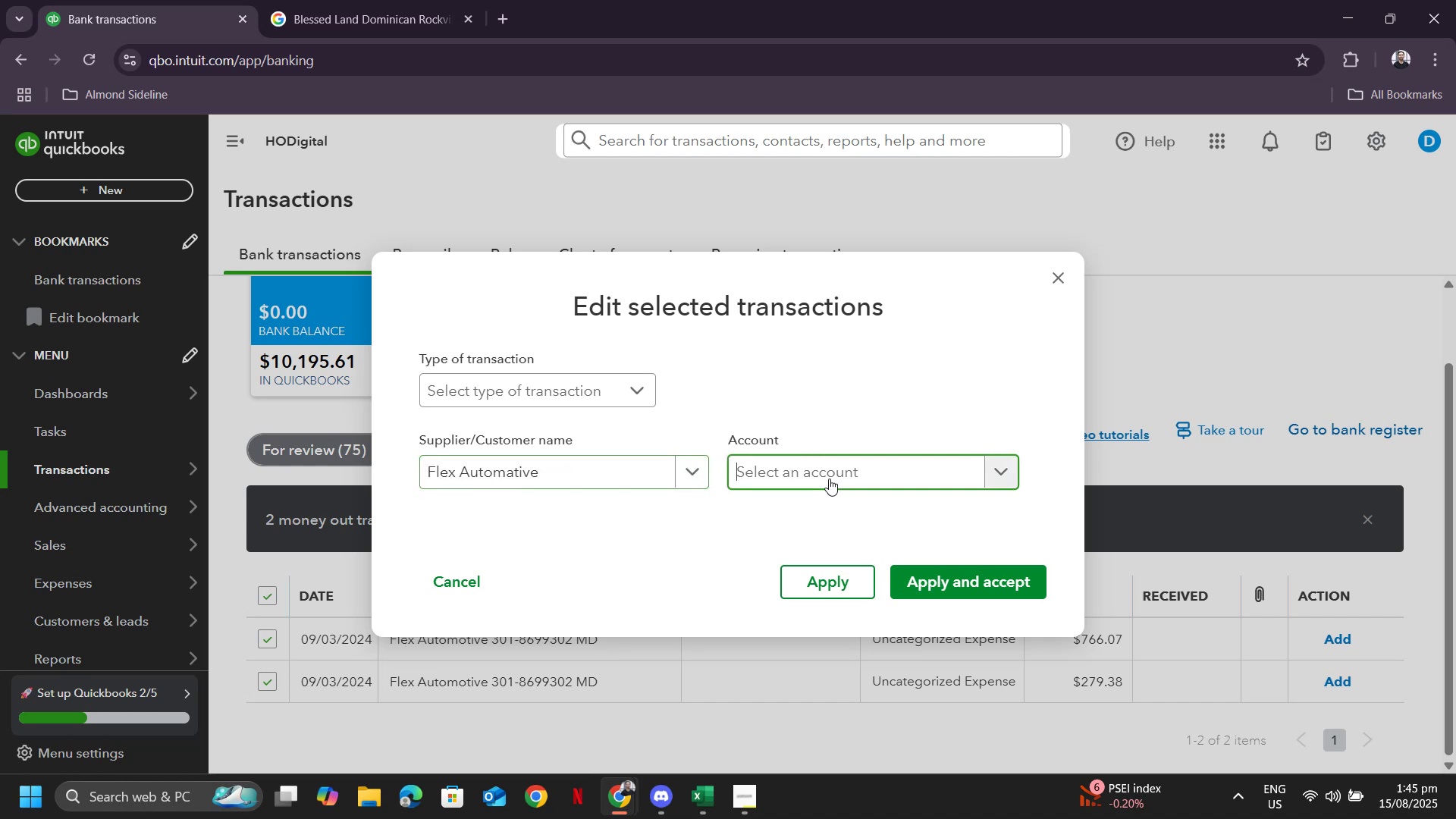 
type(repa)
 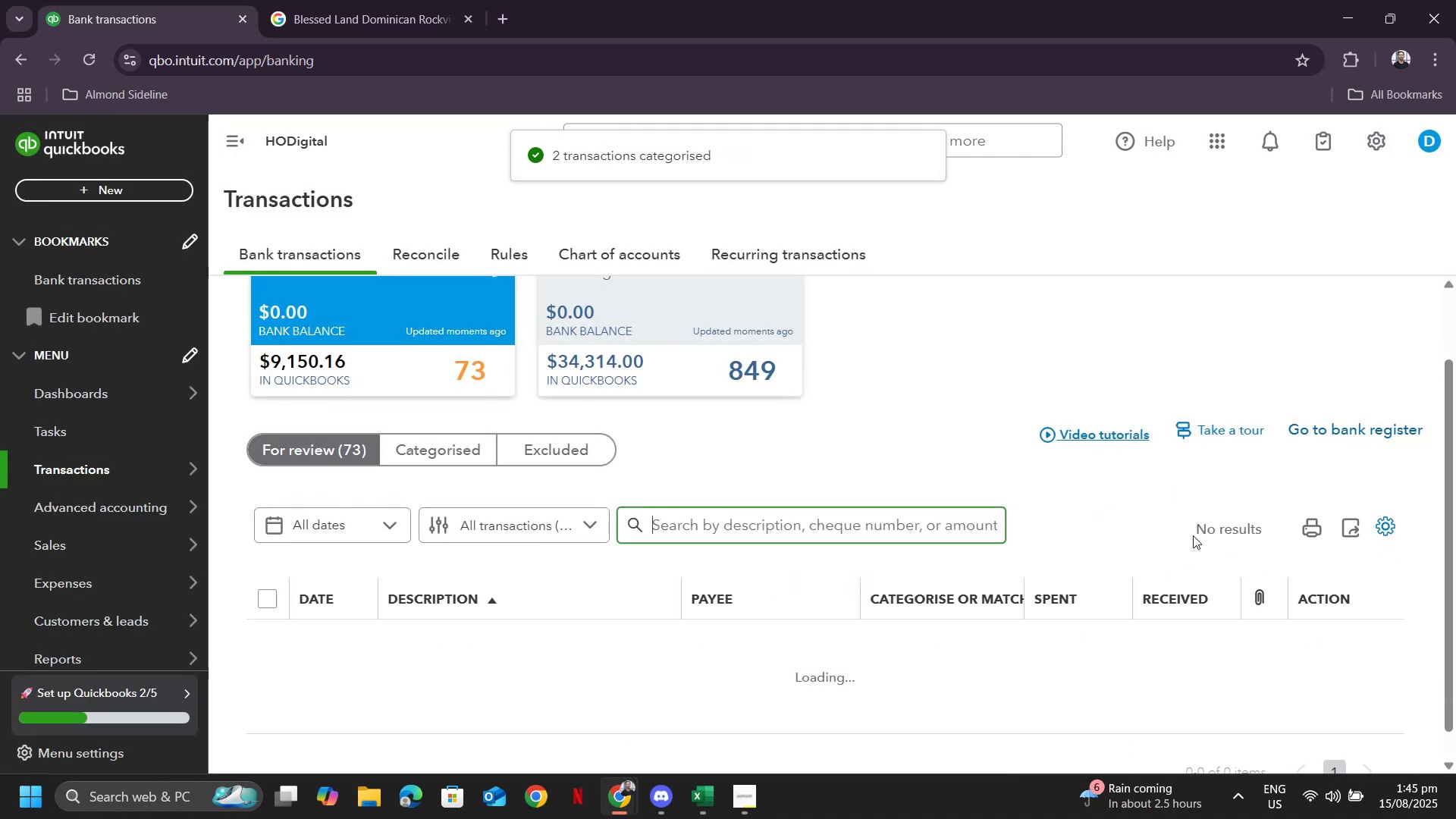 
wait(5.23)
 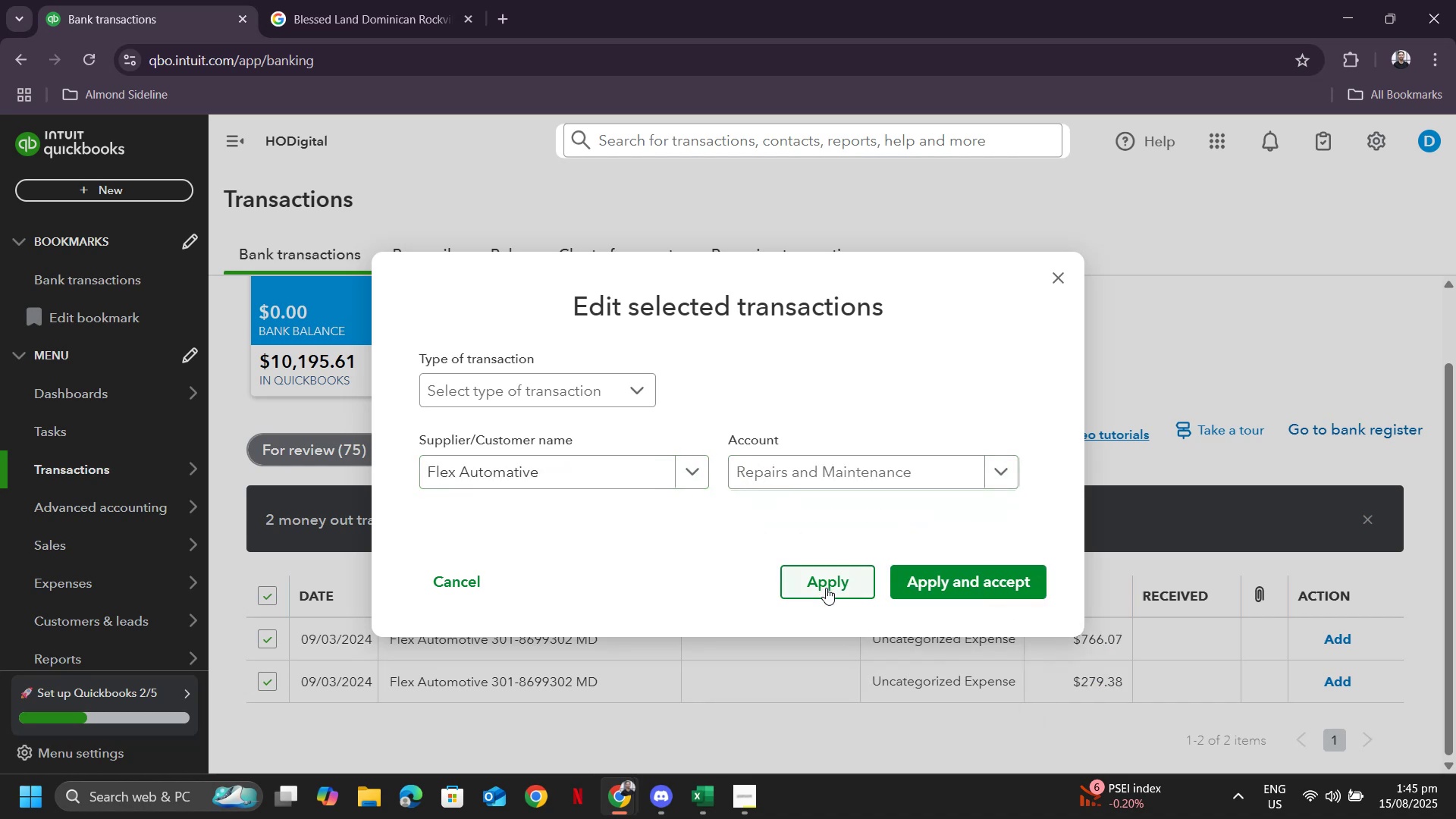 
scroll: coordinate [934, 540], scroll_direction: down, amount: 6.0
 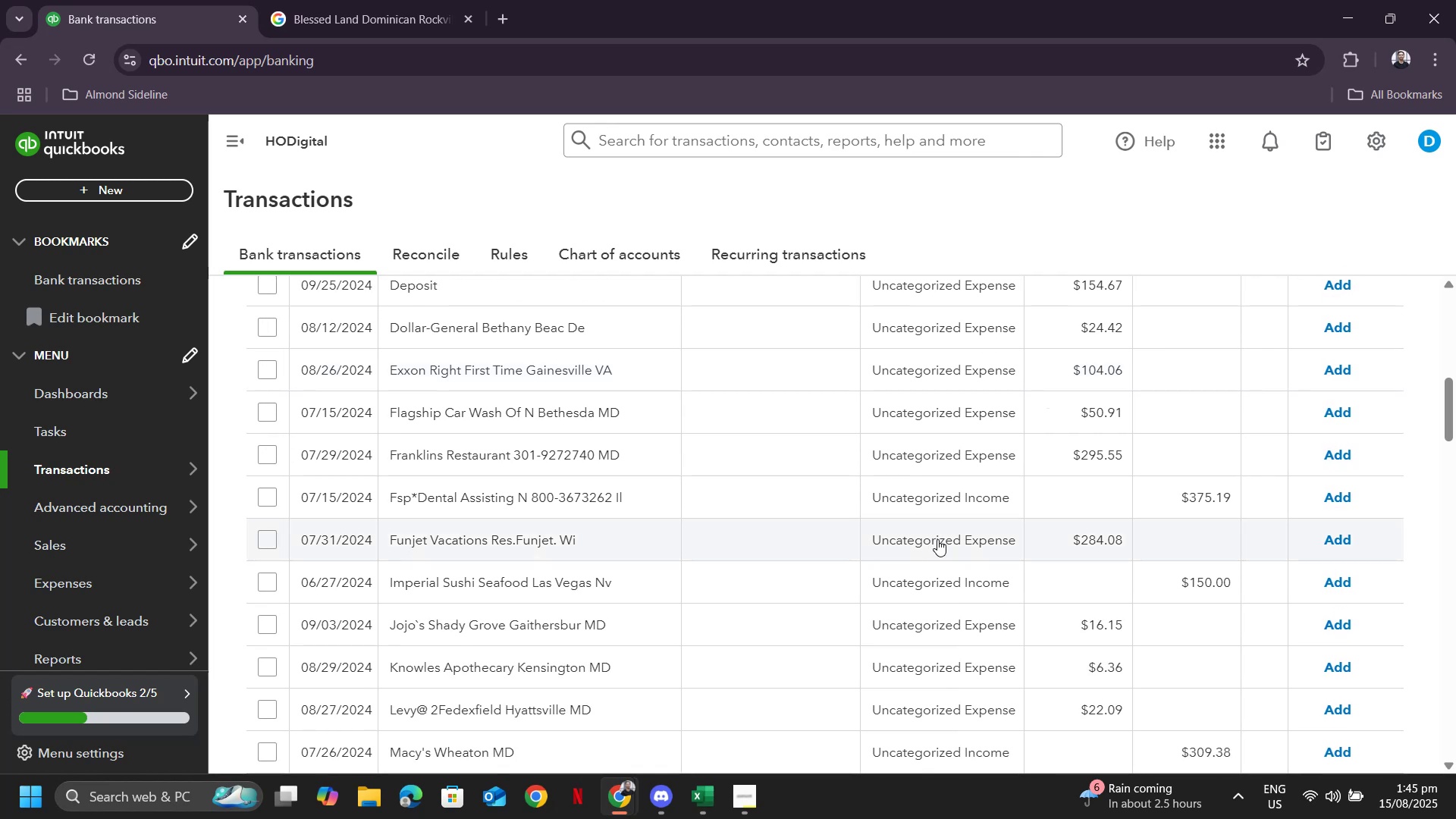 
scroll: coordinate [940, 543], scroll_direction: up, amount: 7.0
 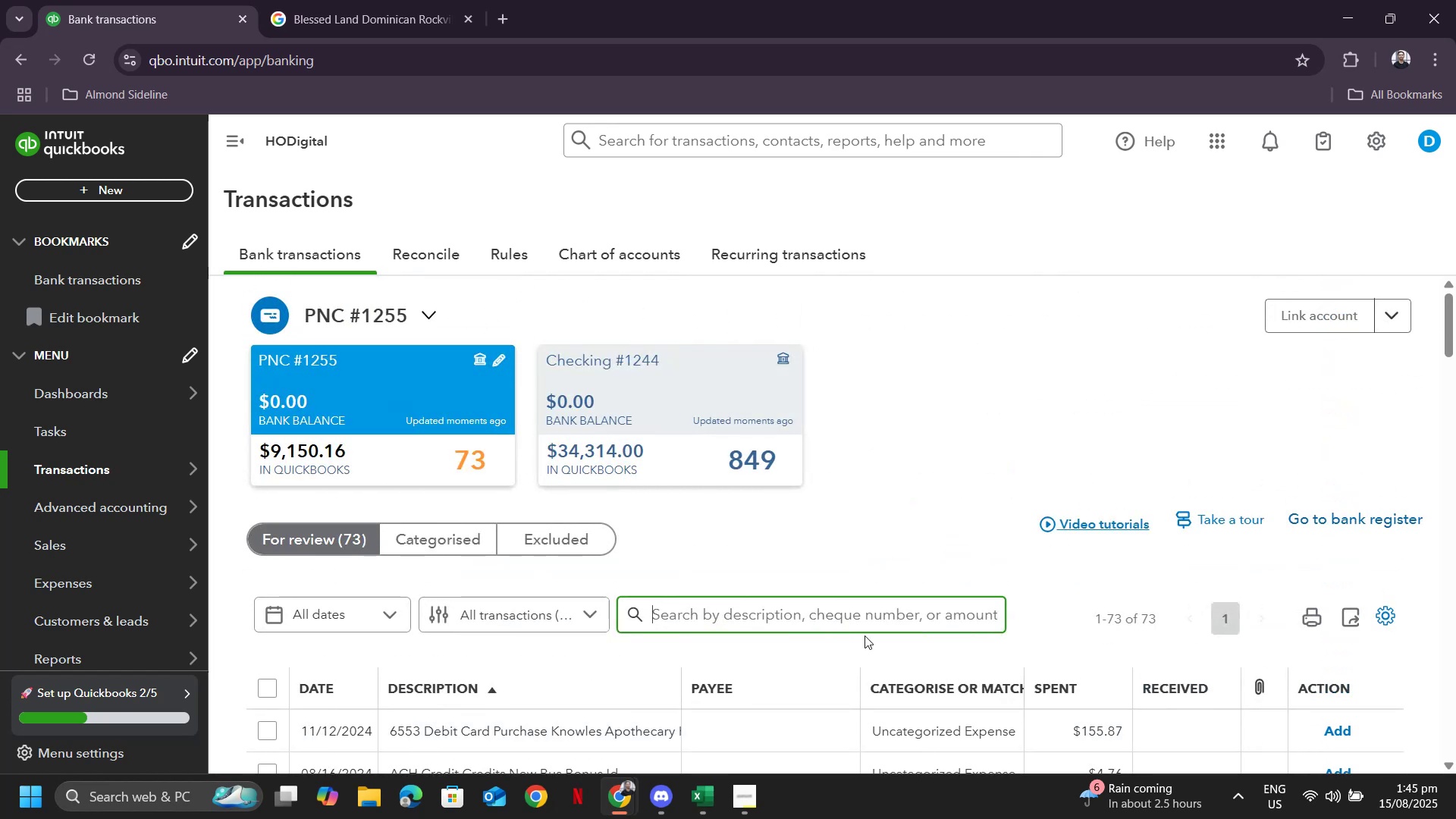 
type(resta)
 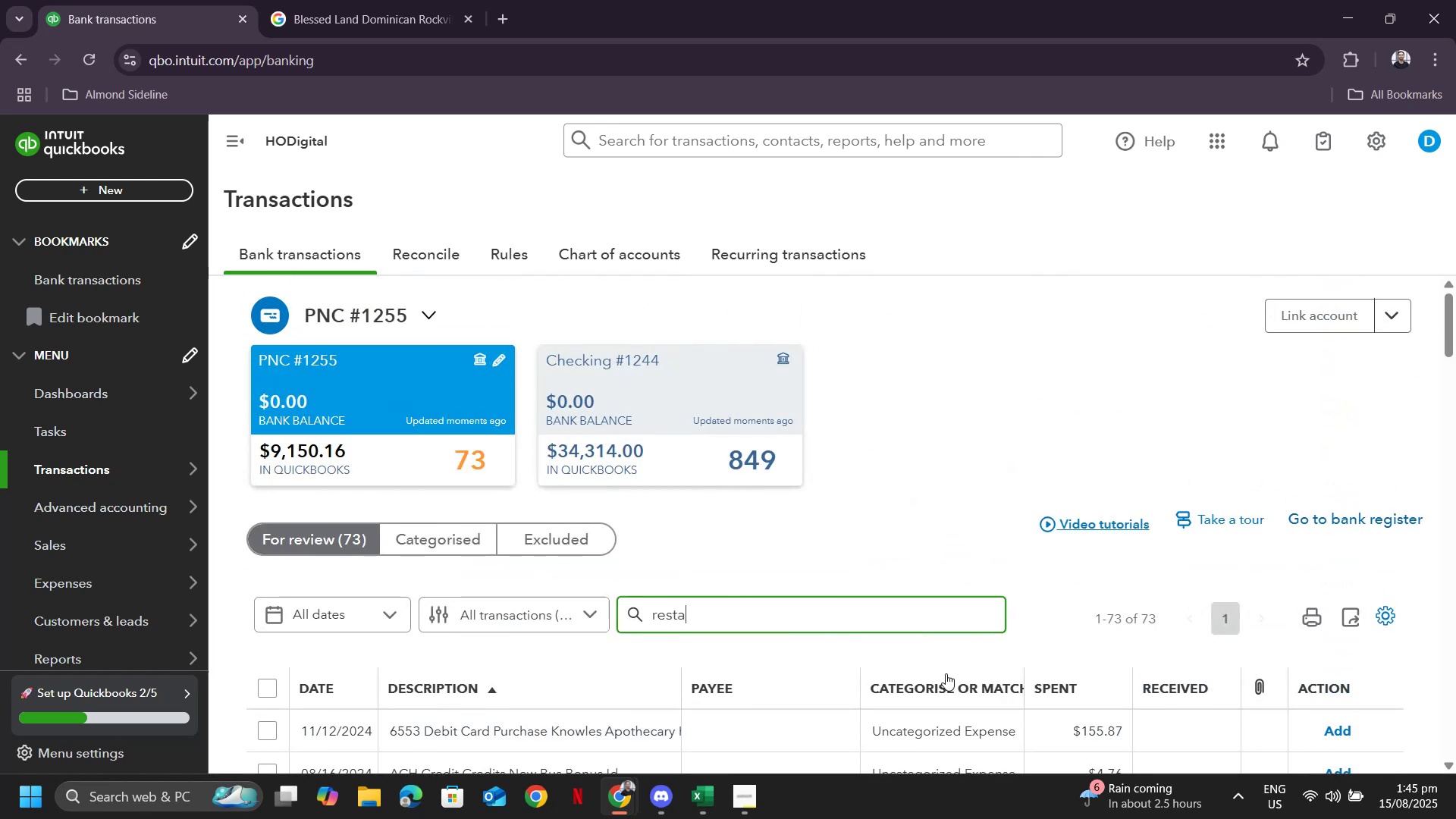 
key(Enter)
 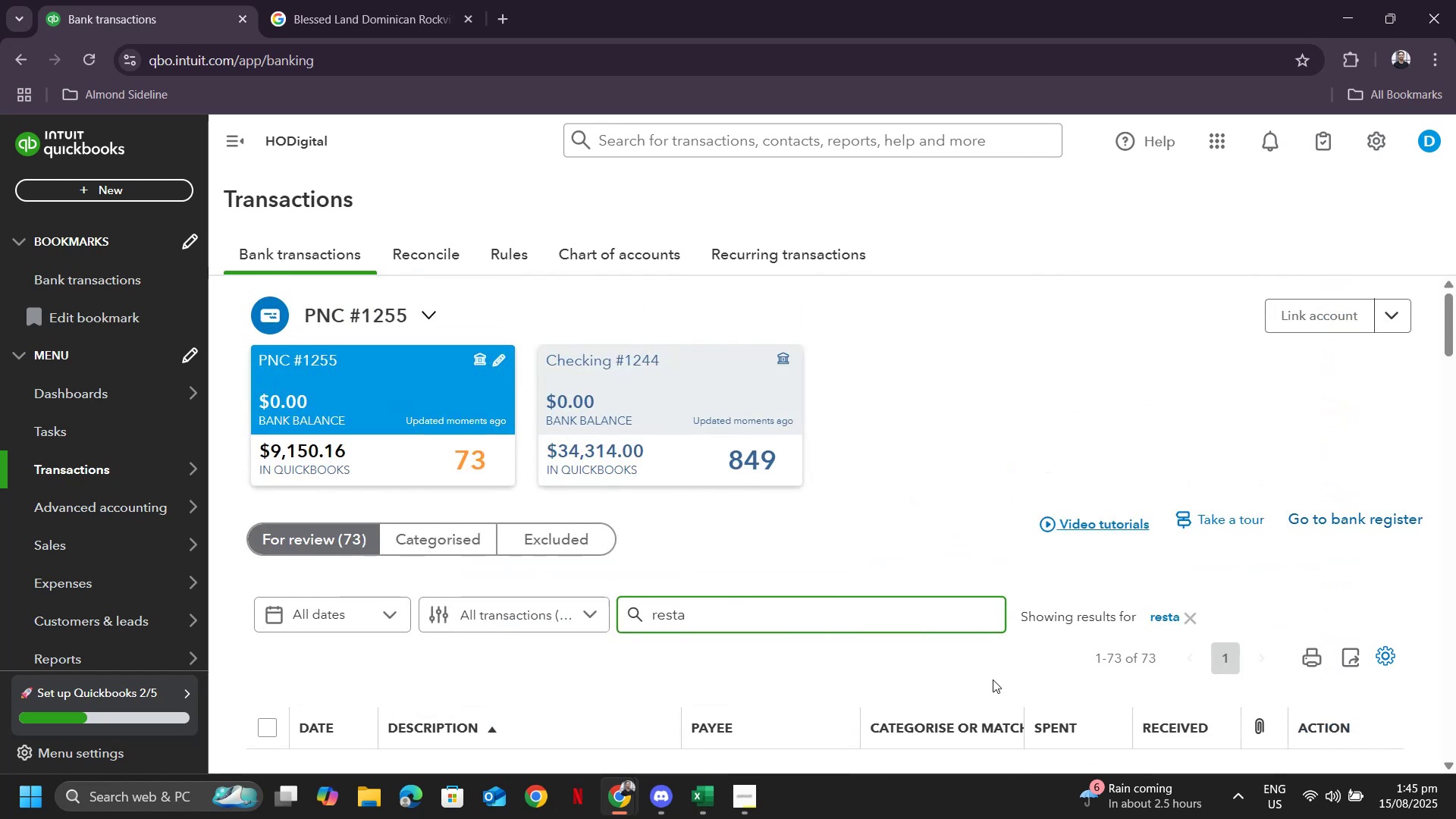 
scroll: coordinate [982, 546], scroll_direction: down, amount: 5.0
 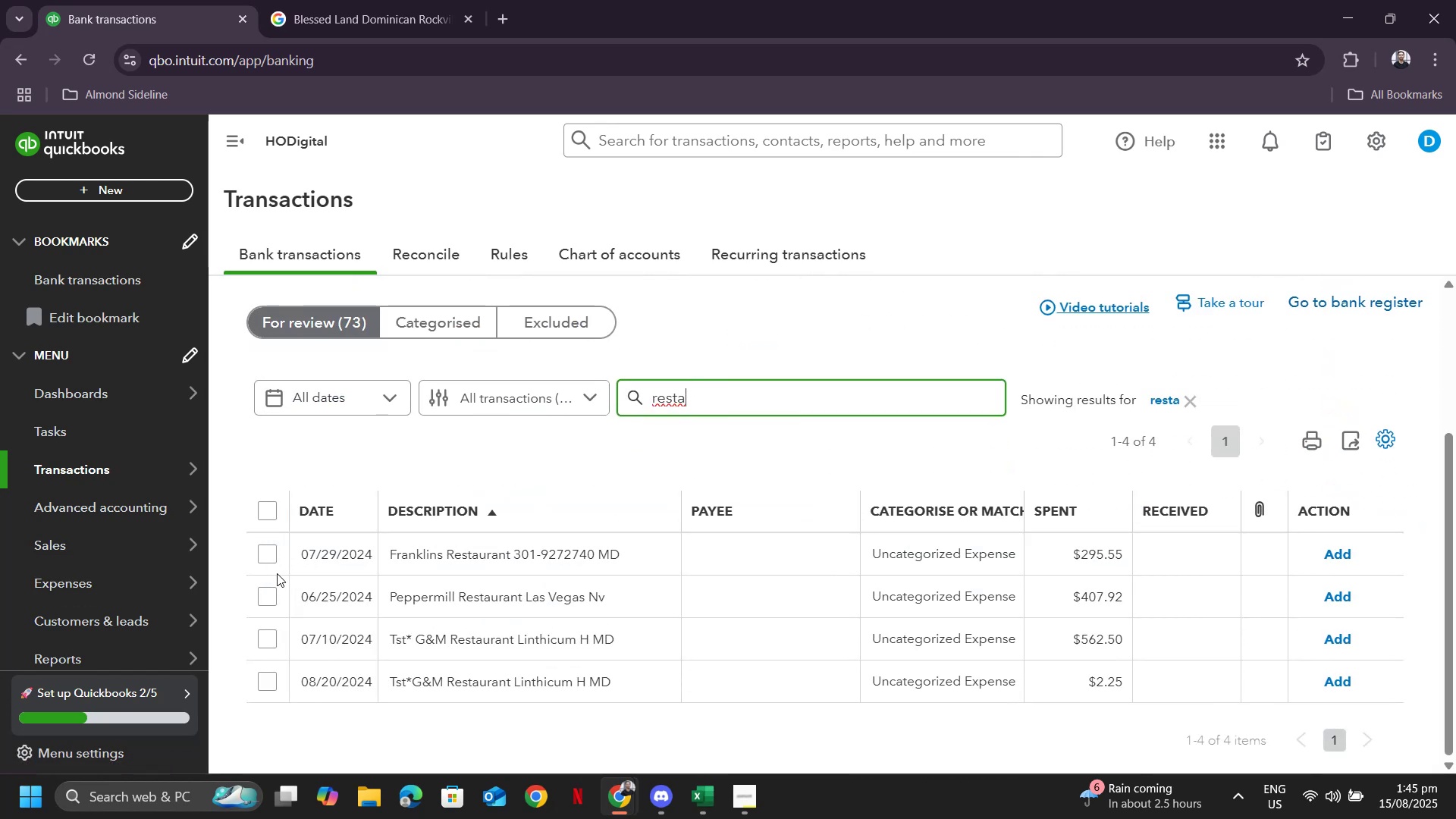 
left_click([261, 639])
 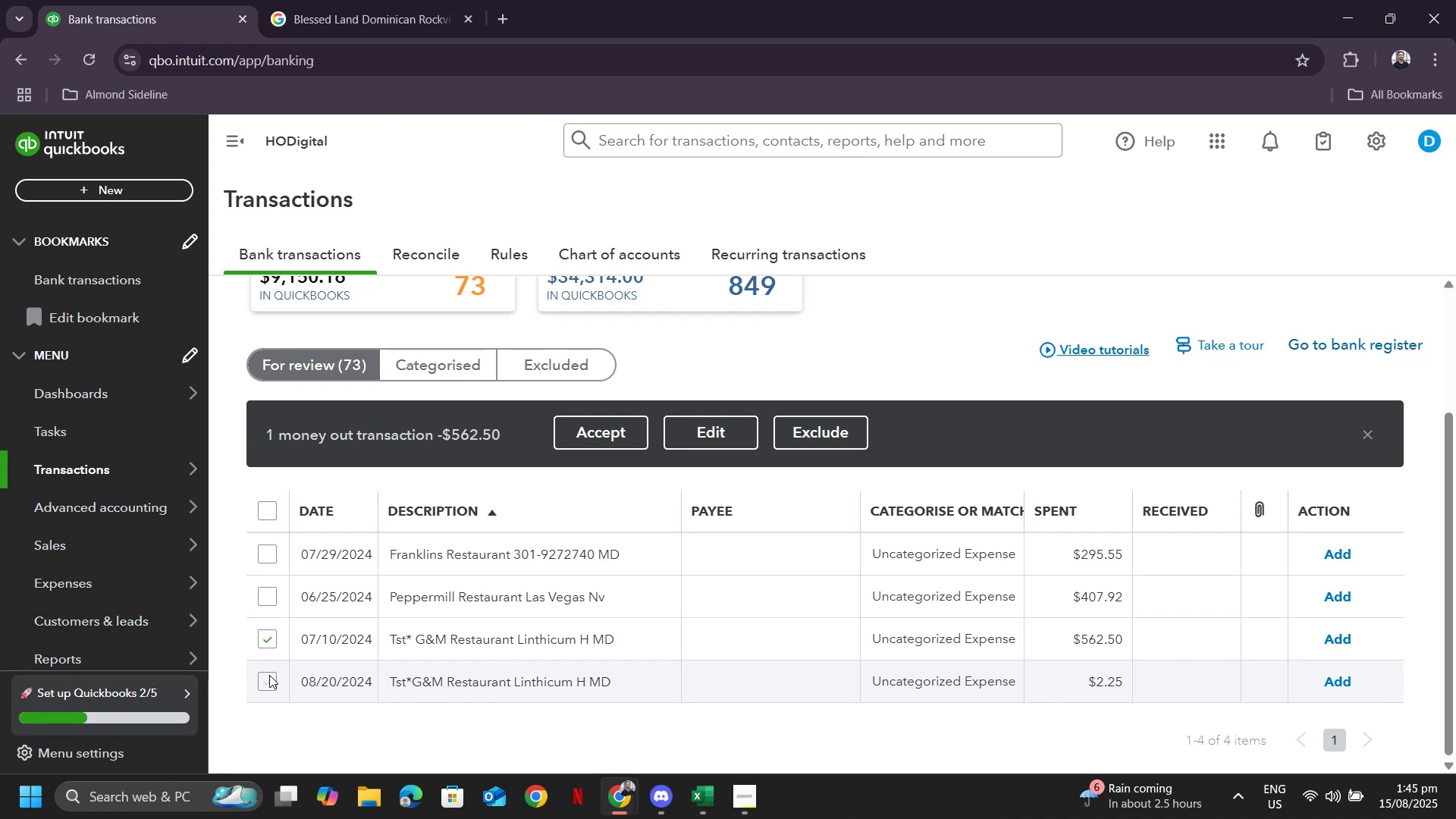 
left_click([269, 675])
 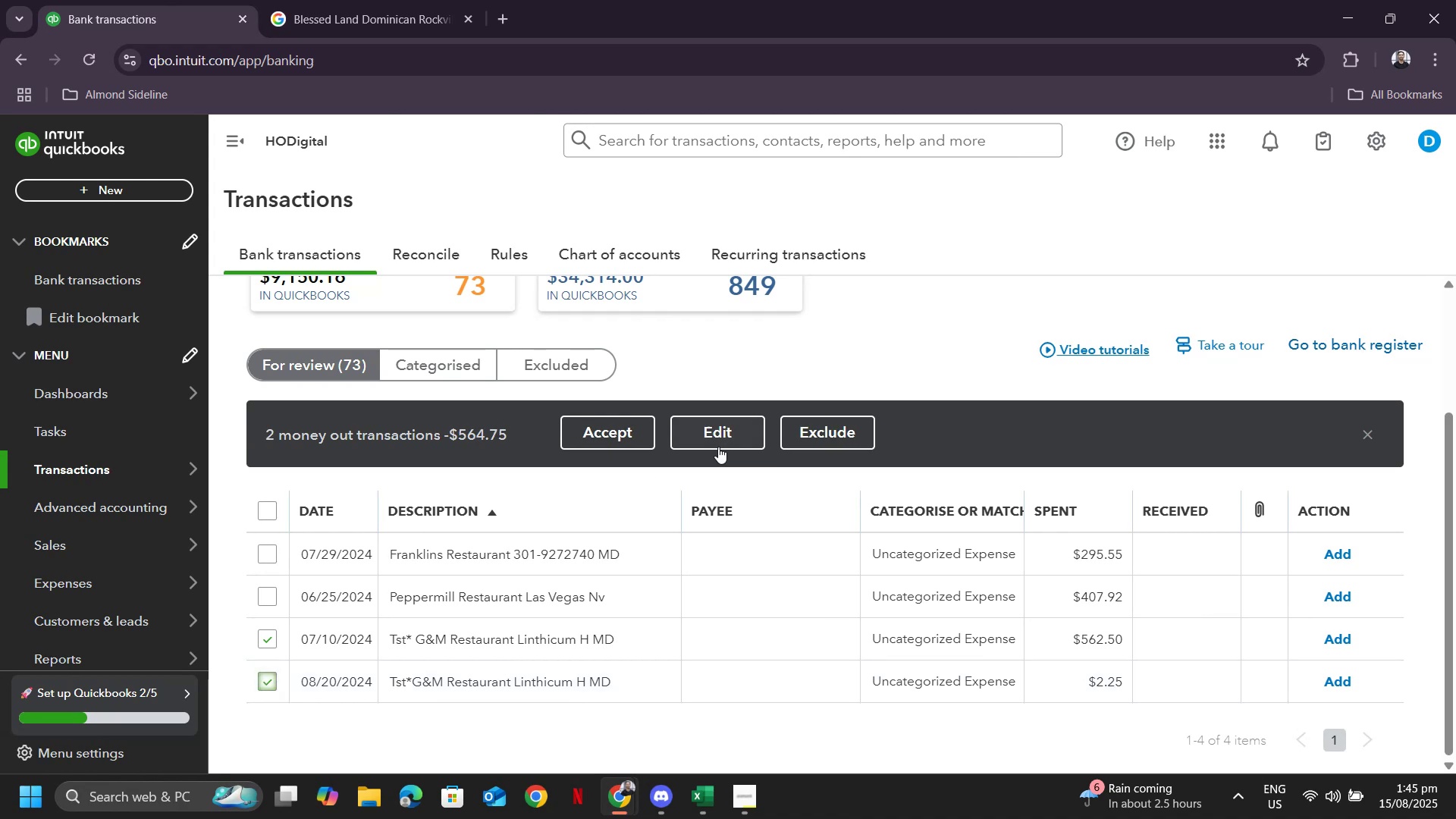 
left_click([744, 439])
 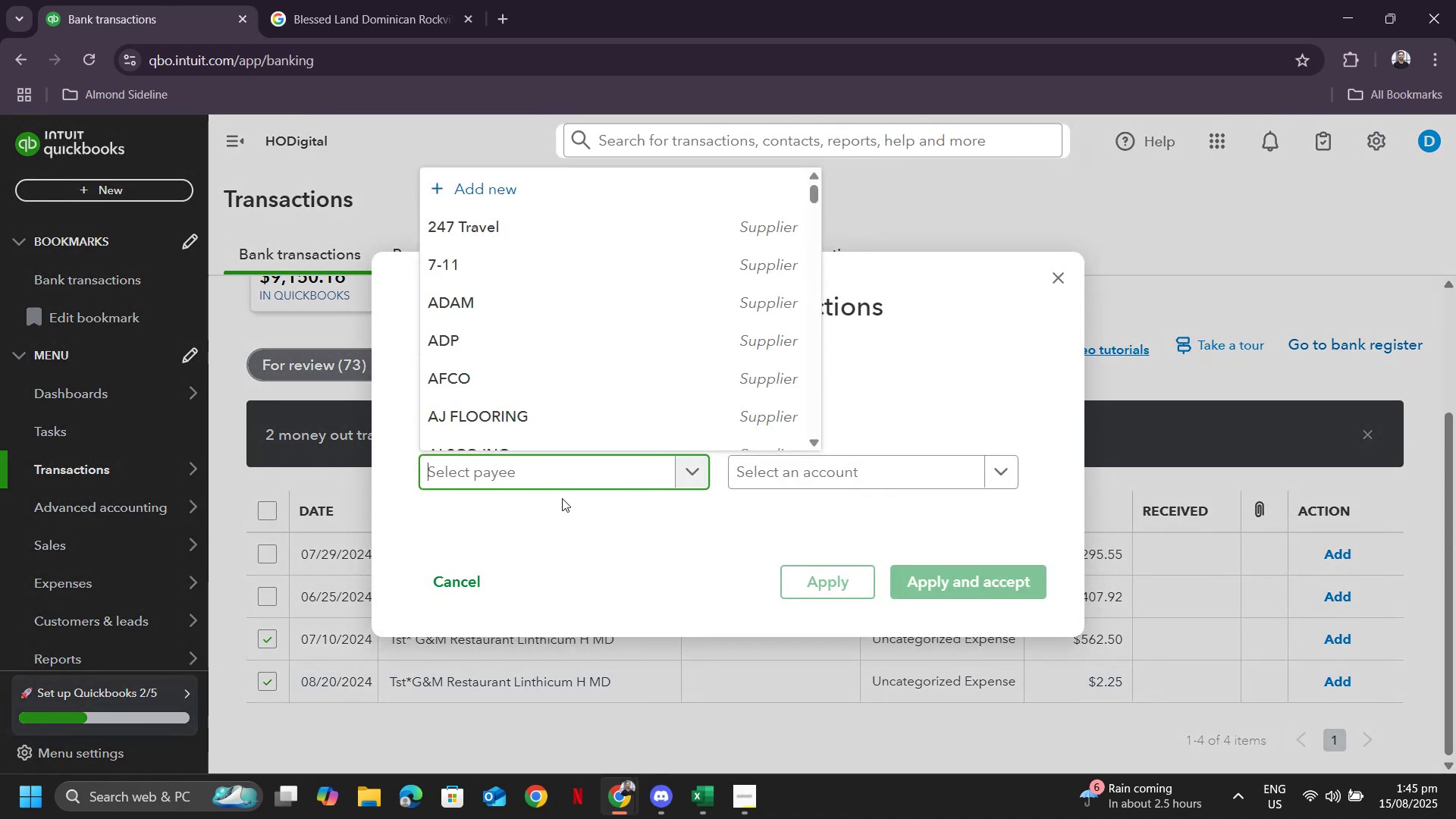 
type(G&M)
 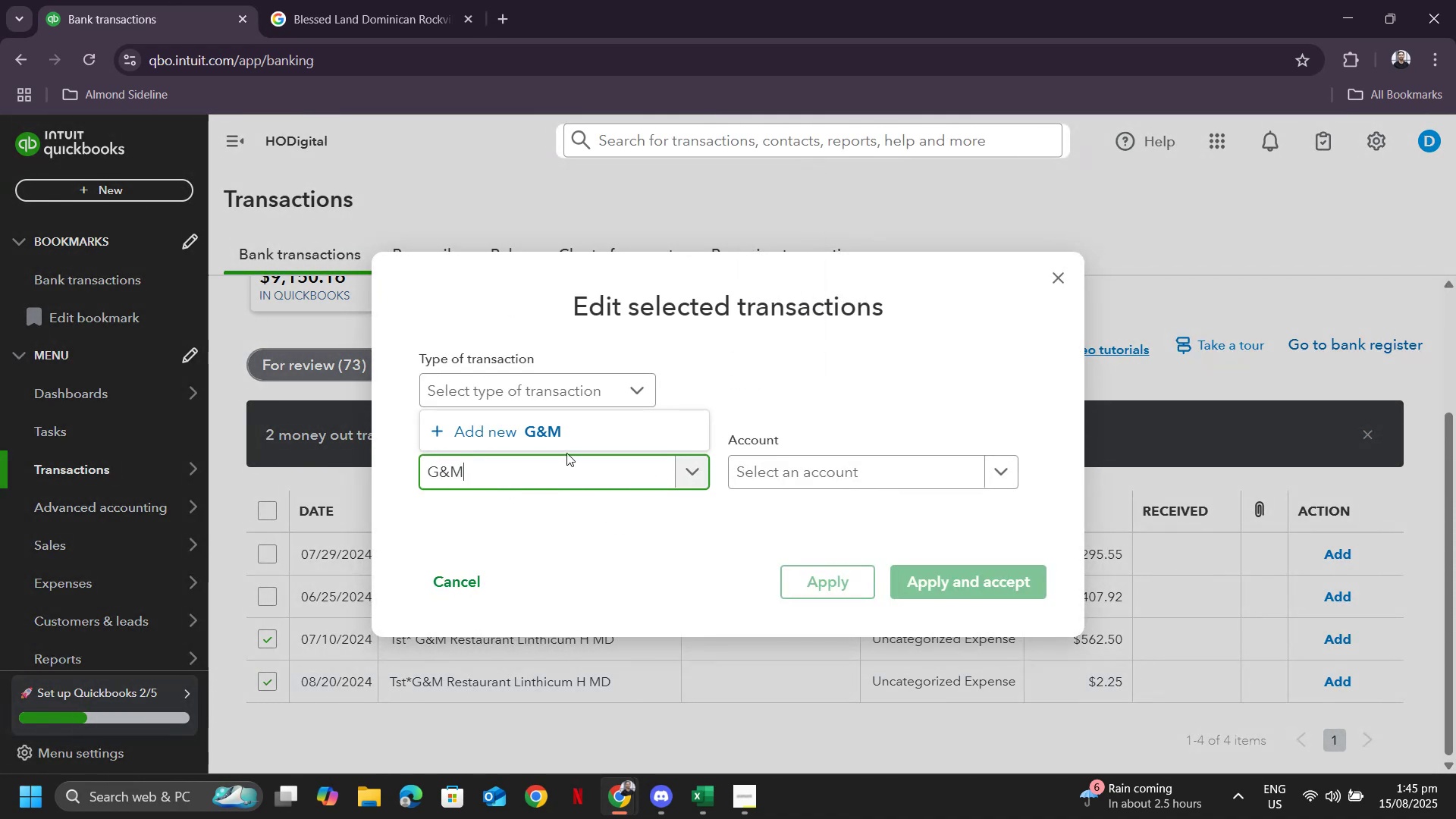 
left_click([548, 464])
 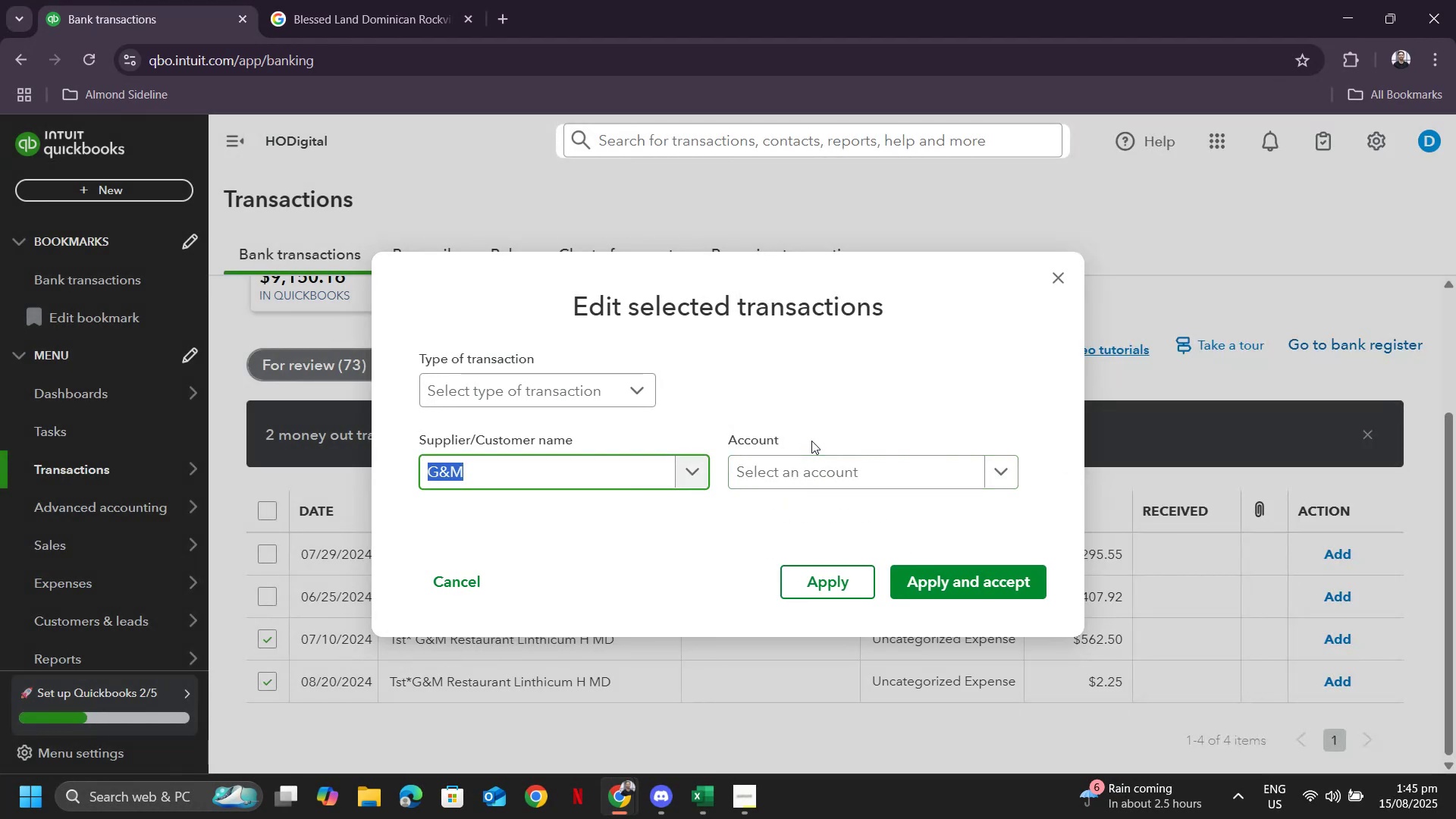 
wait(5.23)
 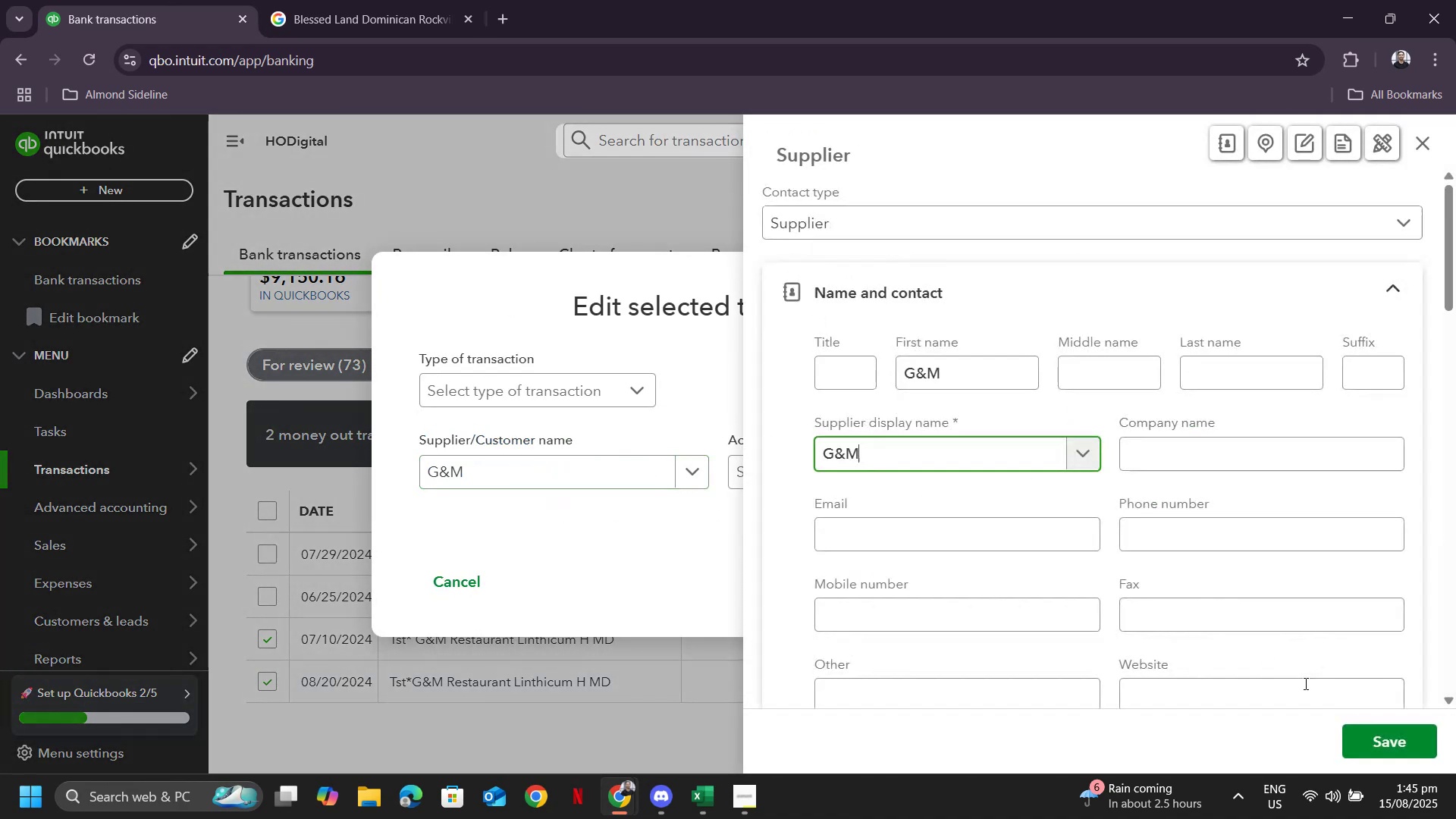 
left_click([845, 478])
 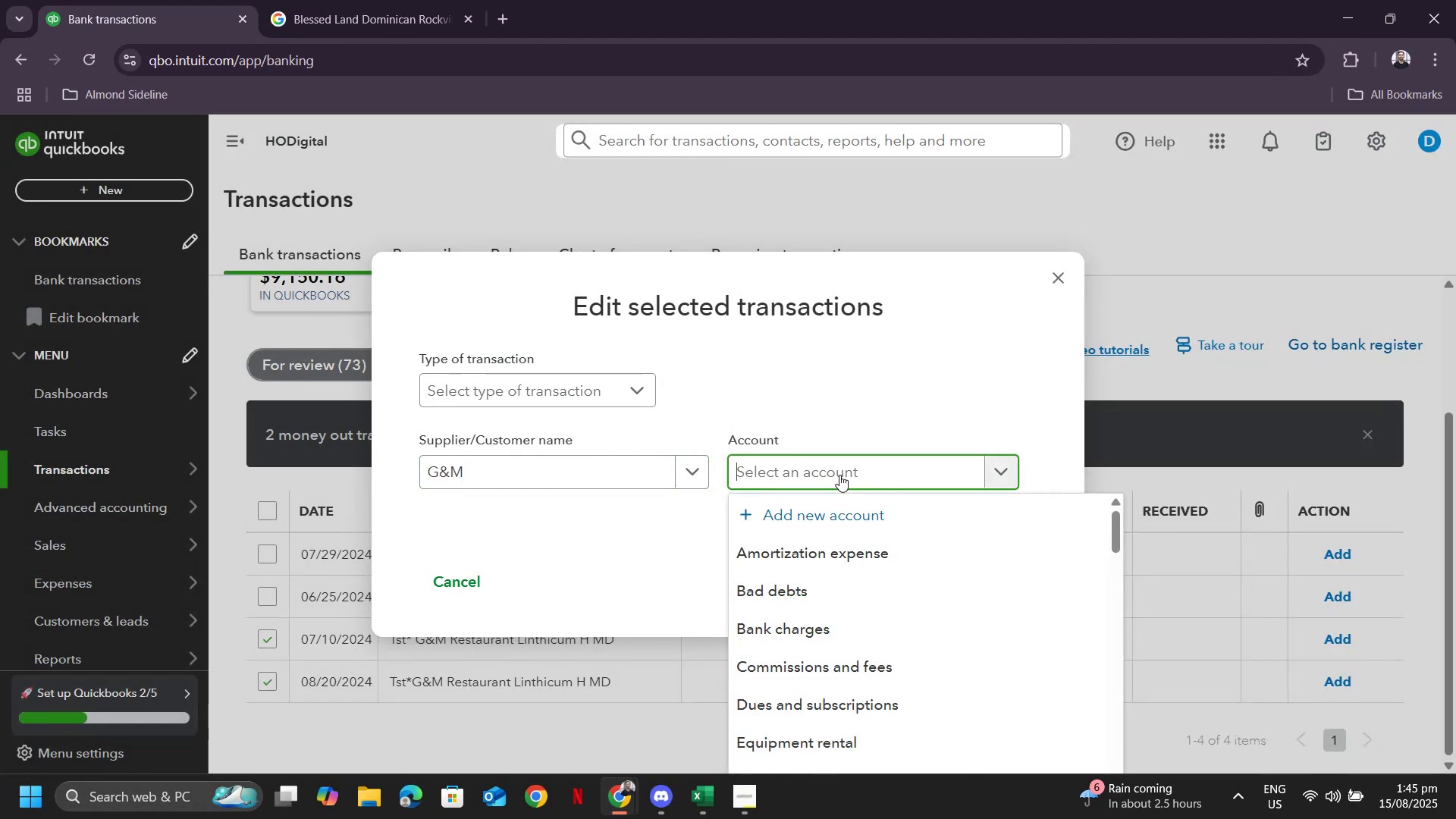 
type(meals)
 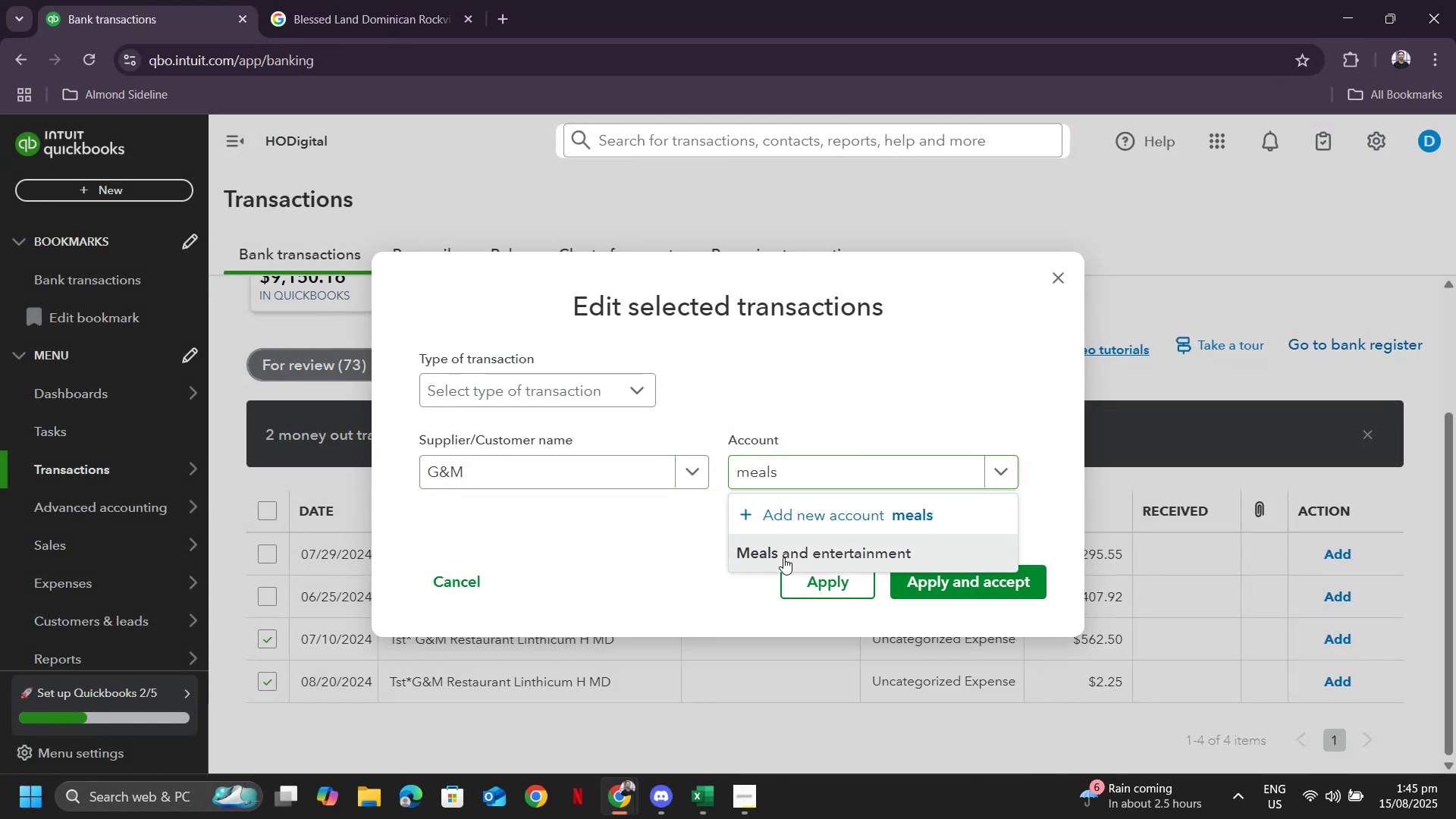 
double_click([990, 589])
 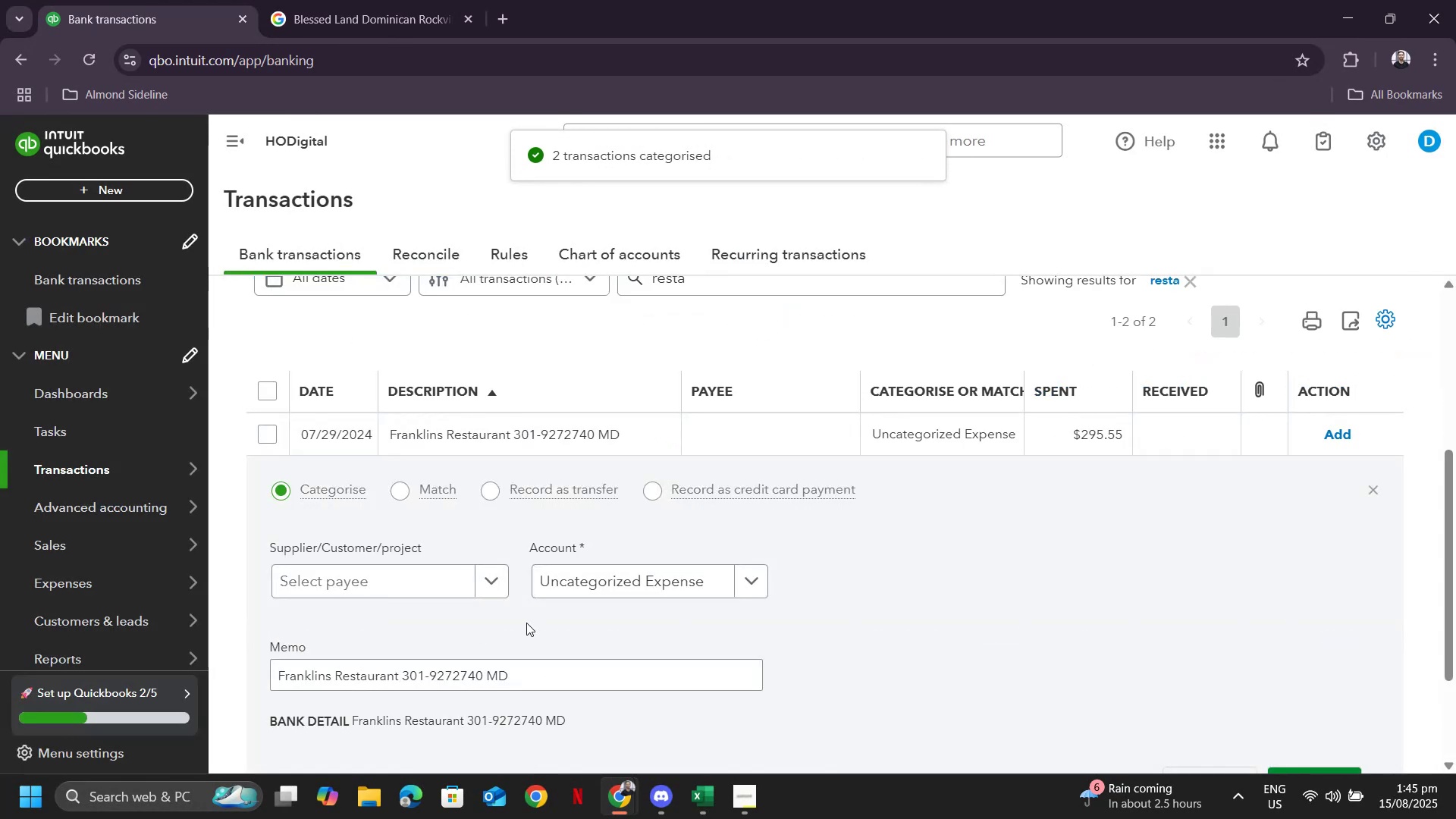 
left_click_drag(start_coordinate=[331, 676], to_coordinate=[218, 668])
 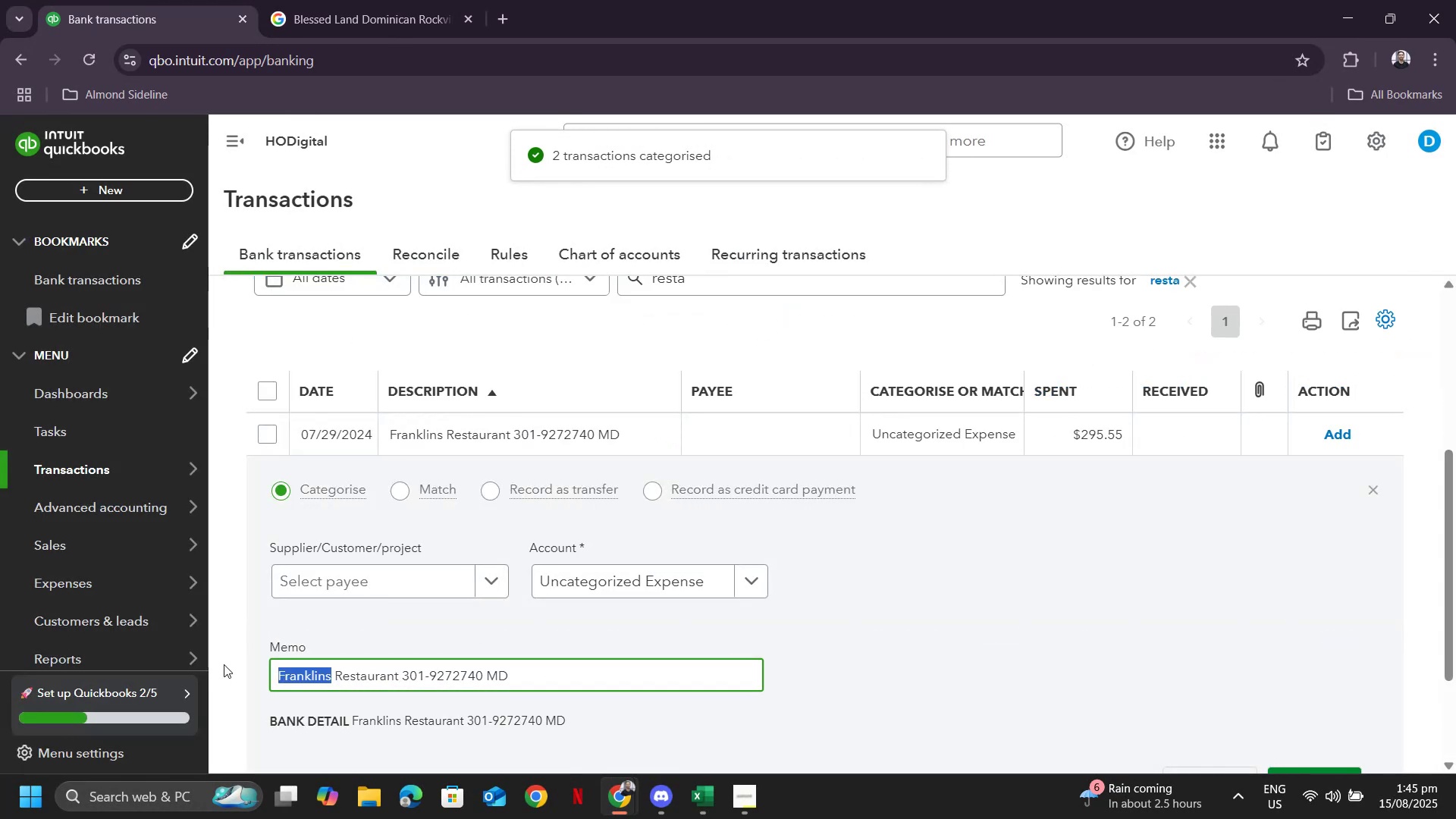 
key(Control+ControlLeft)
 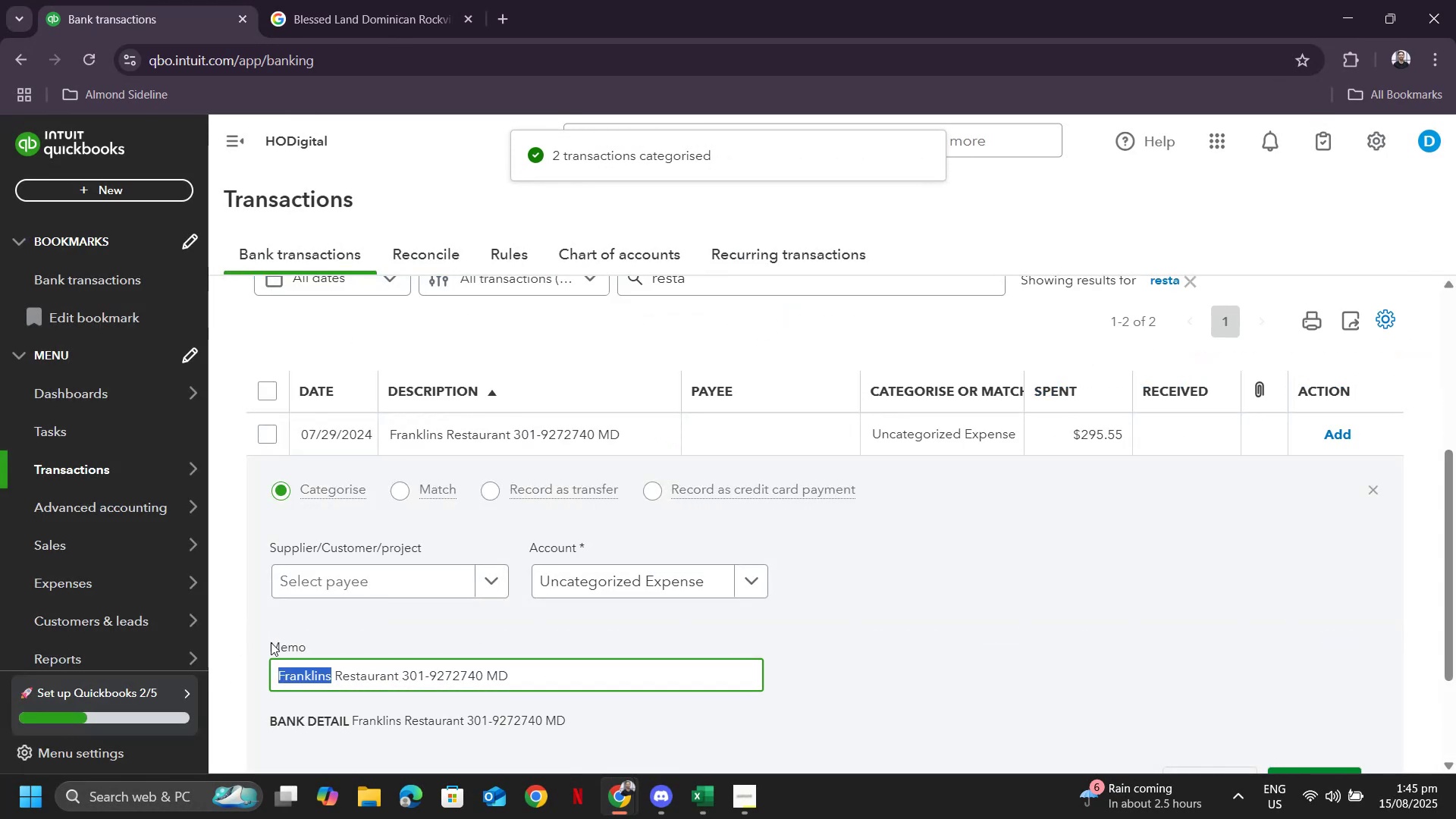 
key(Control+C)
 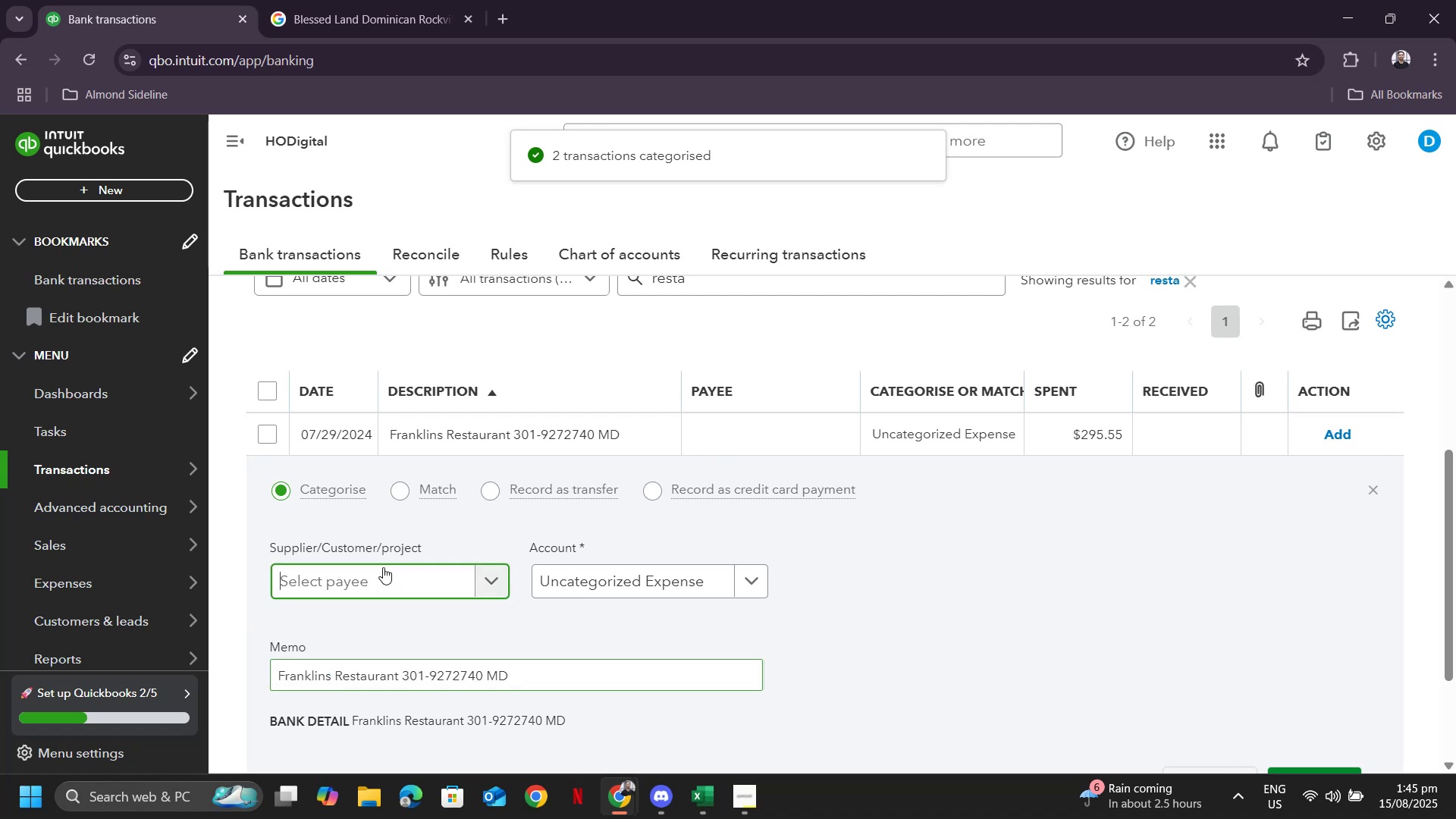 
key(Control+ControlLeft)
 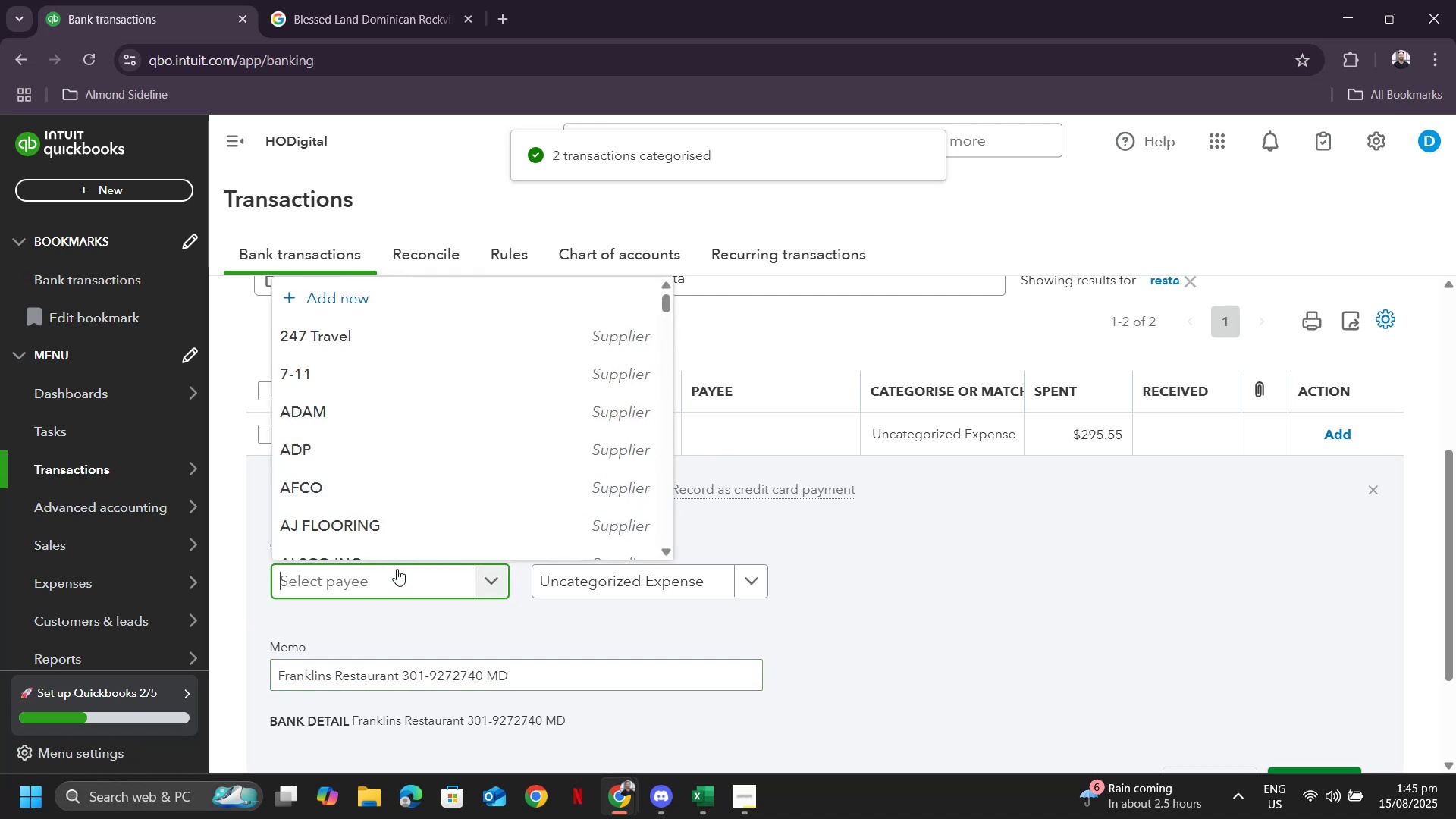 
key(Control+V)
 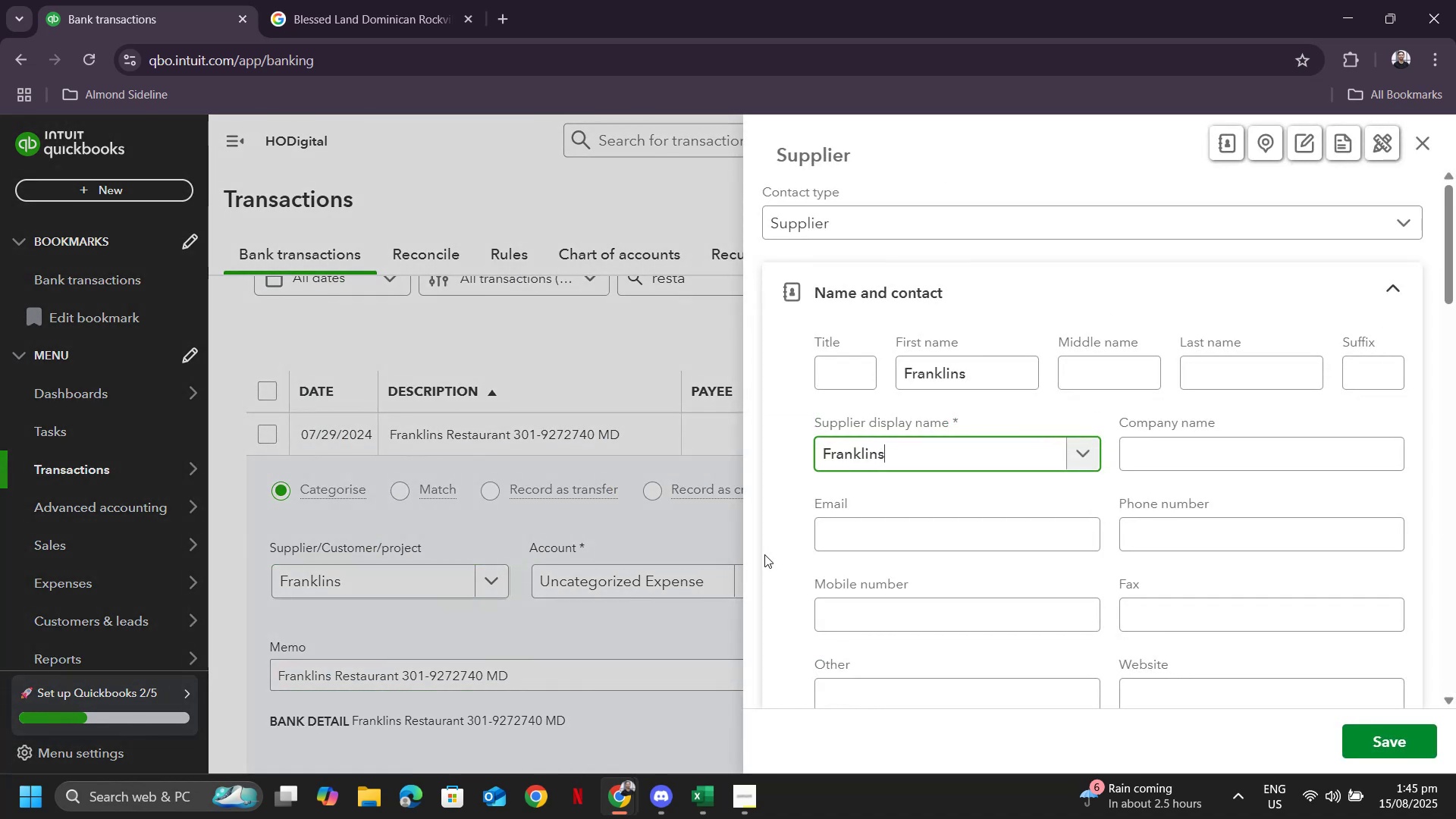 
left_click([1396, 732])
 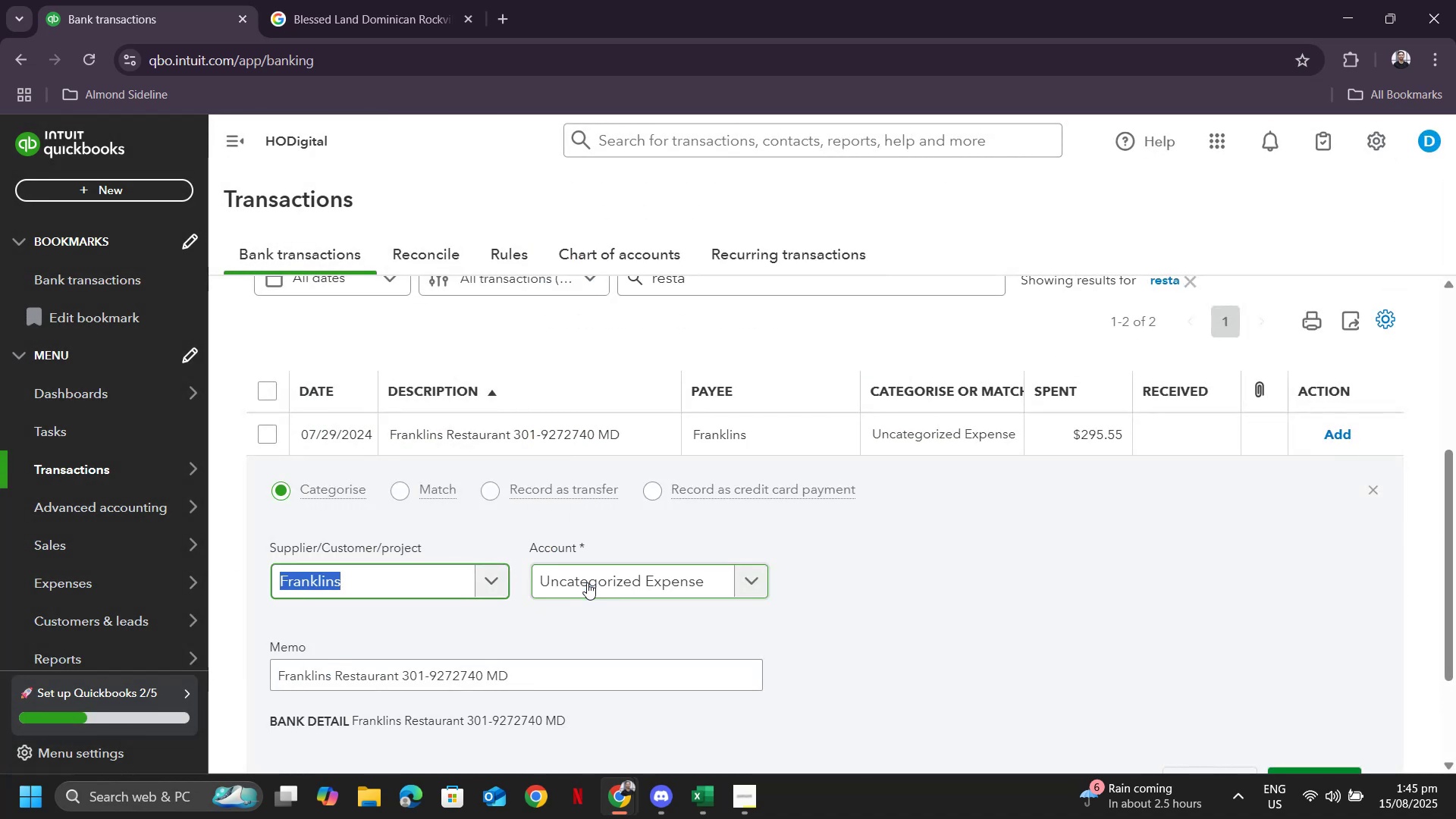 
key(Tab)
type(meal)
 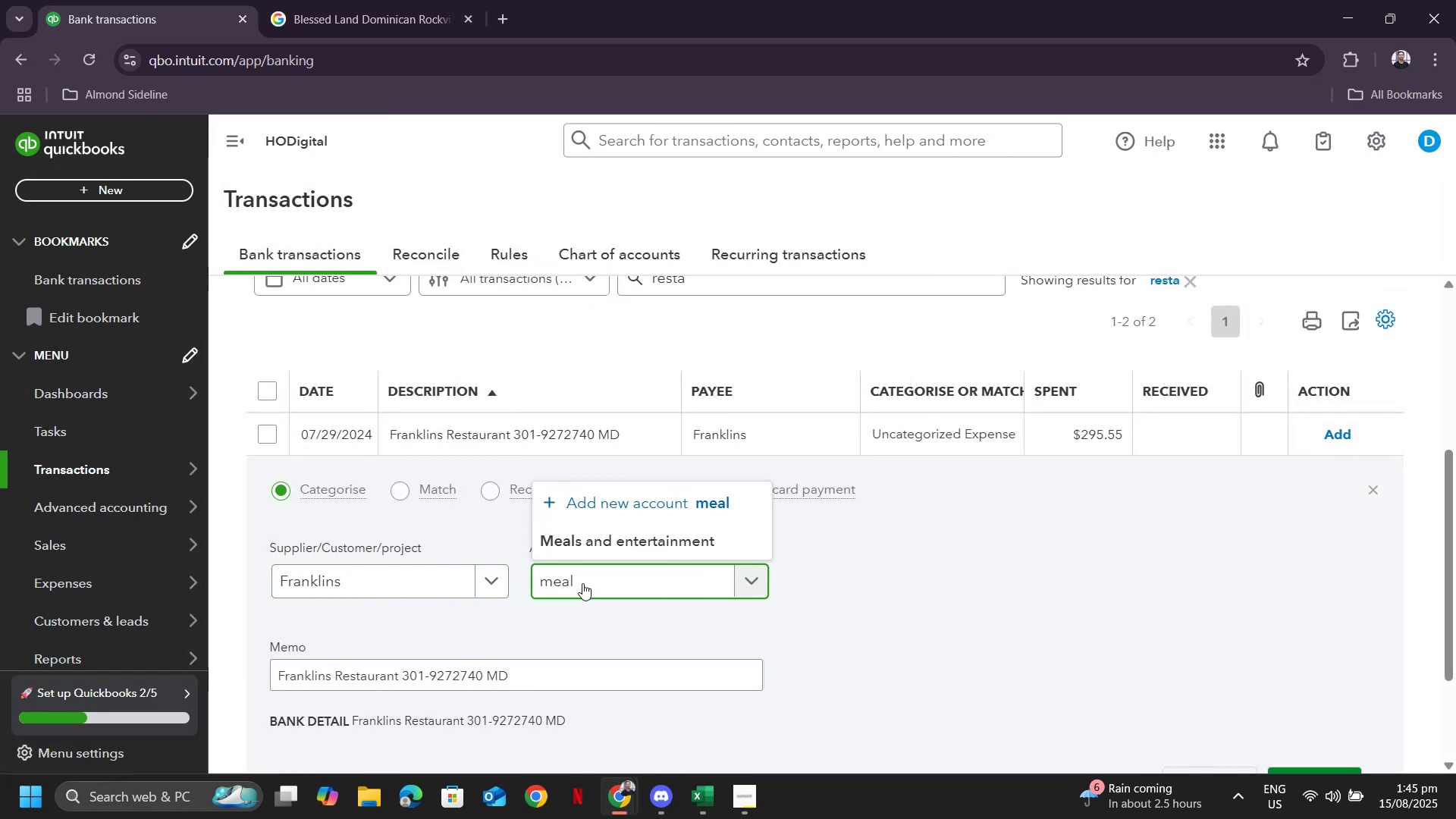 
left_click([592, 541])
 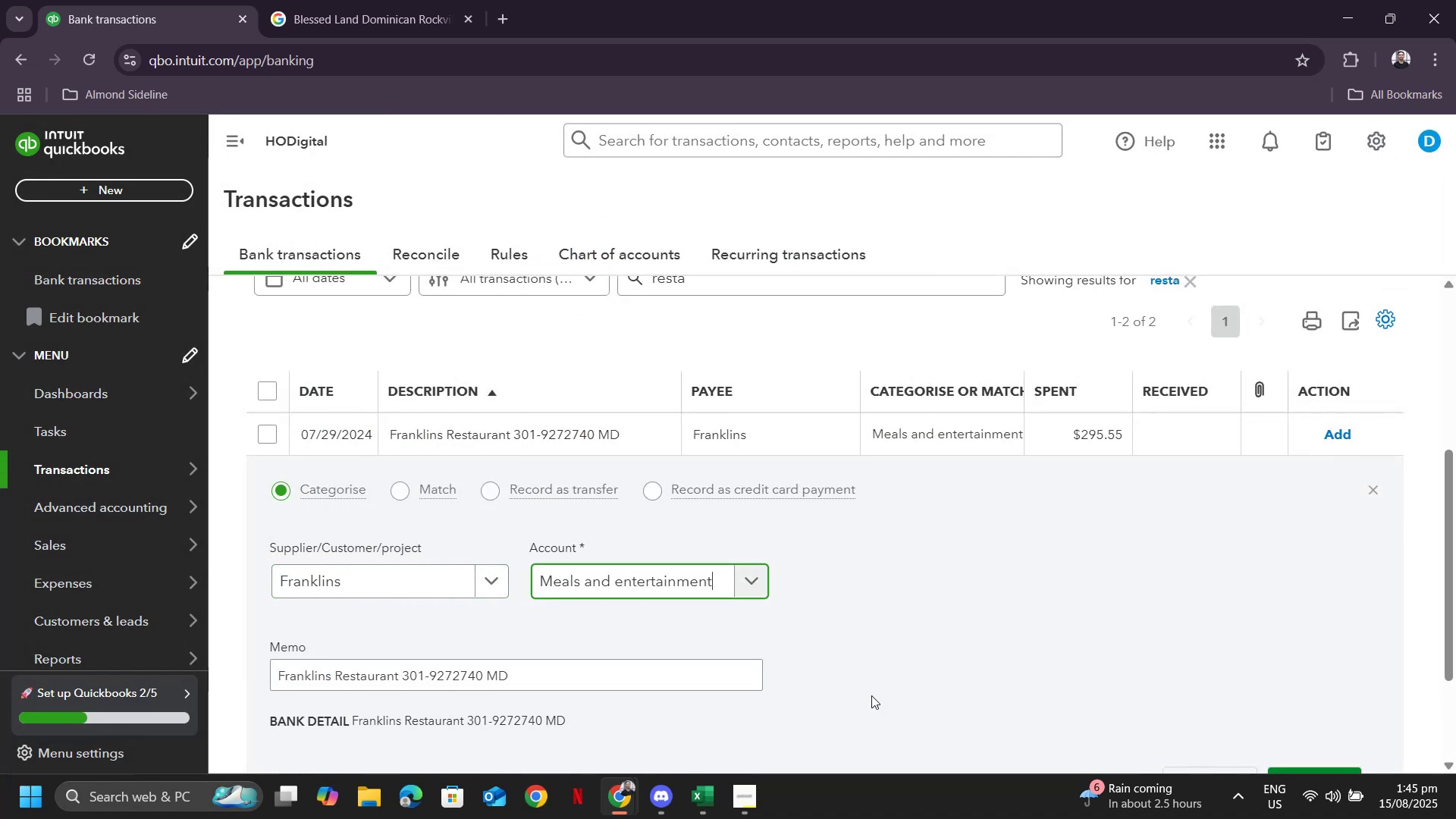 
scroll: coordinate [1175, 694], scroll_direction: down, amount: 2.0
 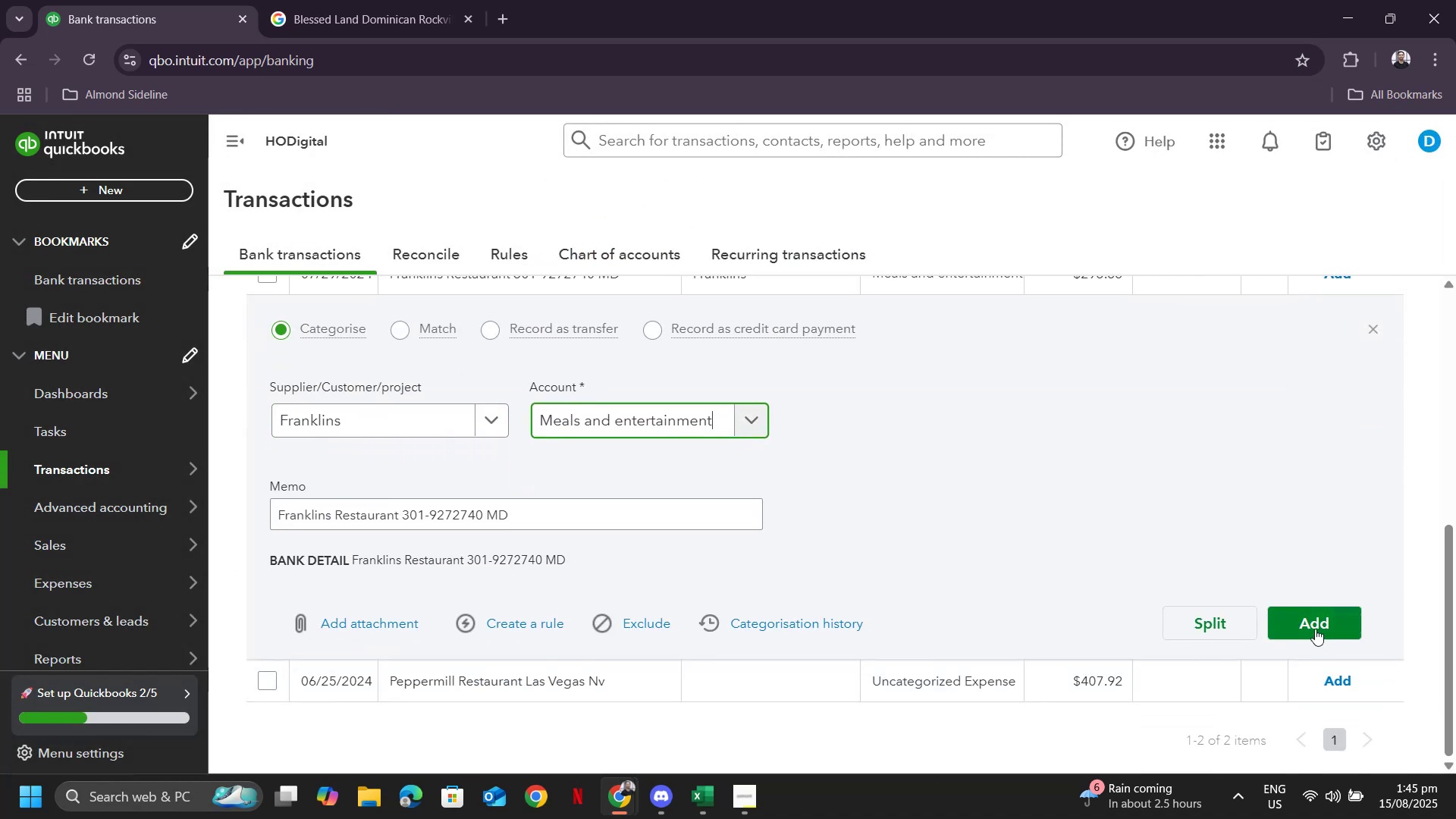 
left_click([1315, 626])
 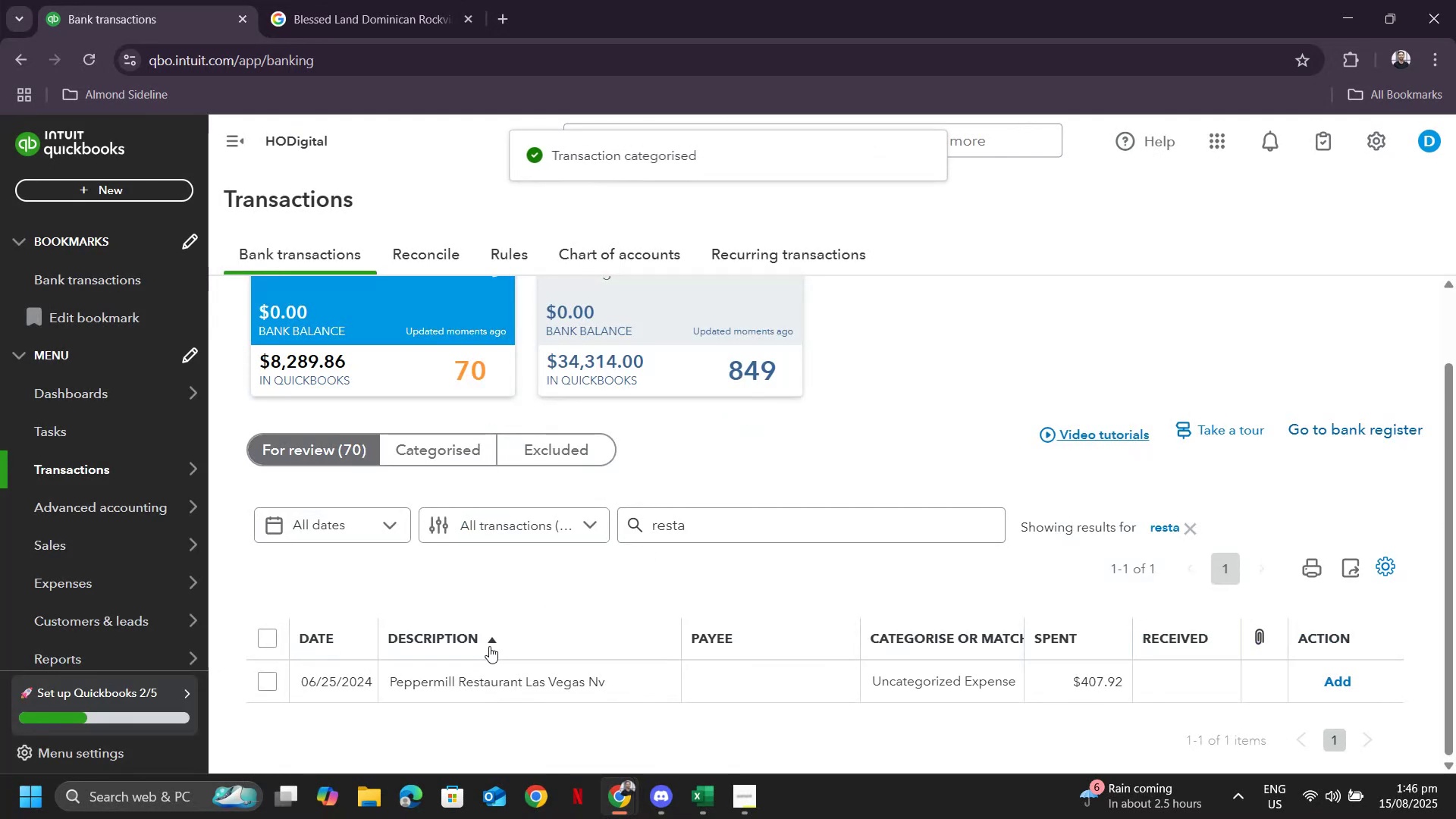 
left_click([452, 688])
 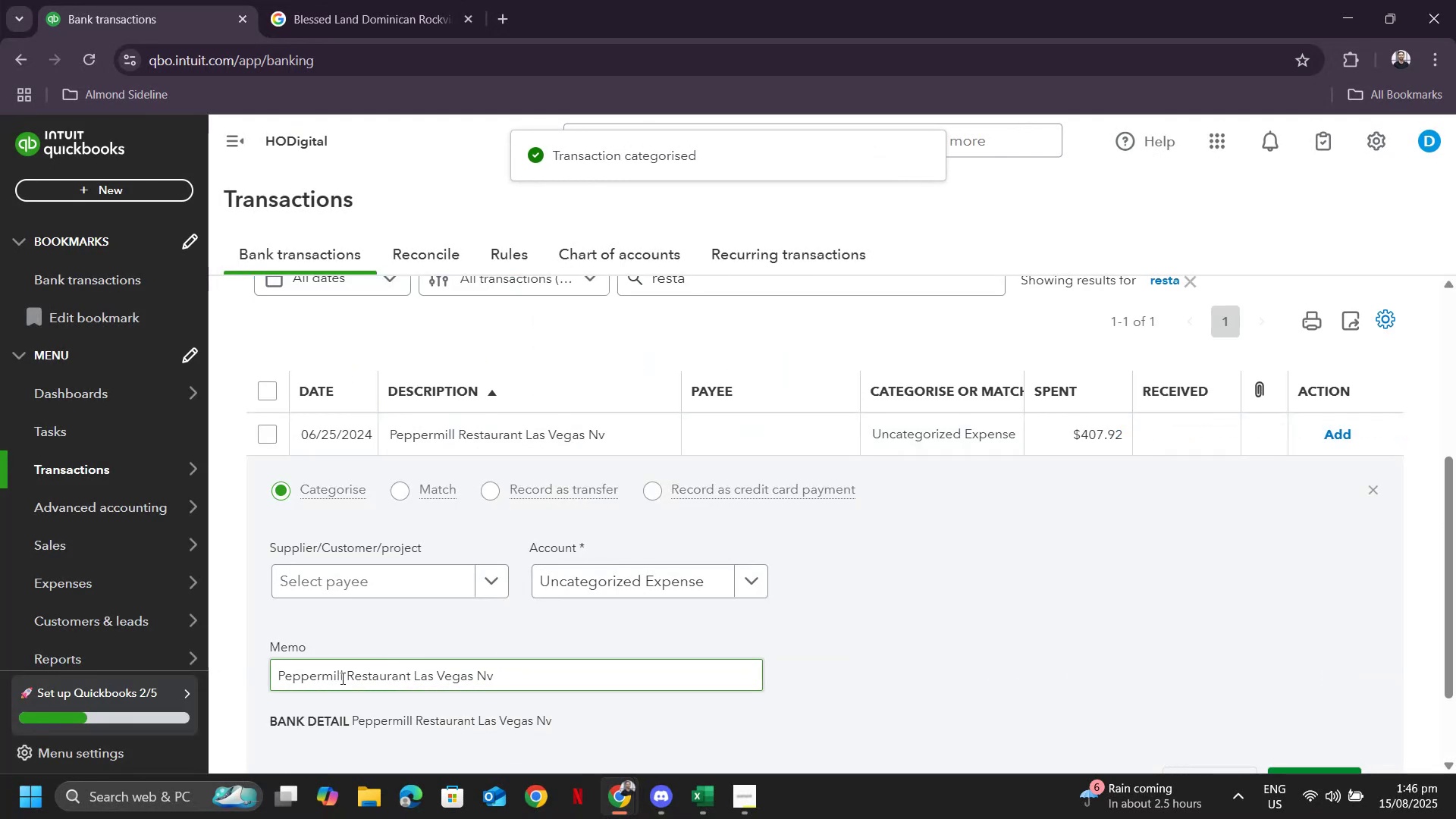 
left_click_drag(start_coordinate=[344, 675], to_coordinate=[210, 685])
 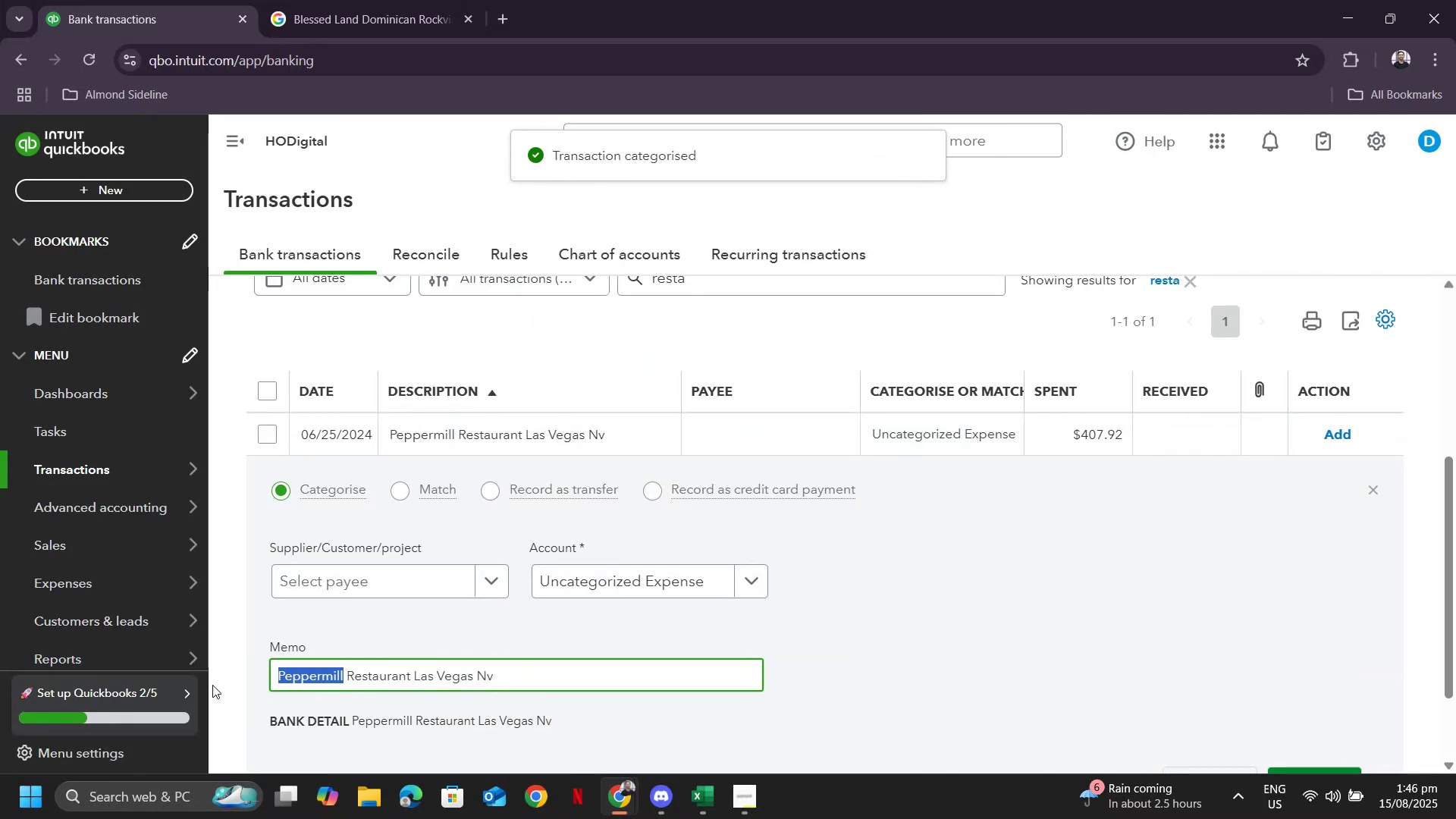 
key(Control+ControlLeft)
 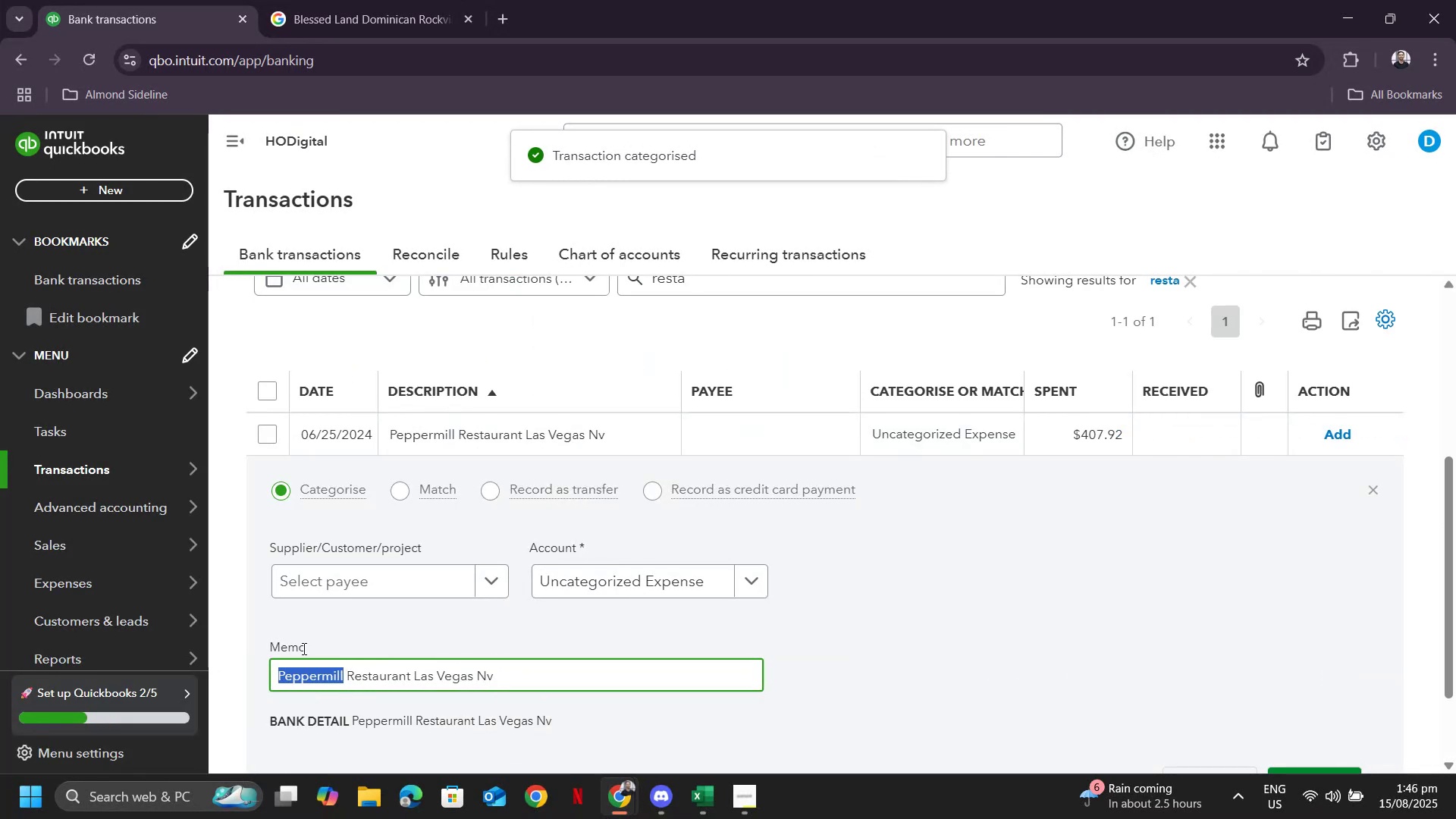 
key(Control+C)
 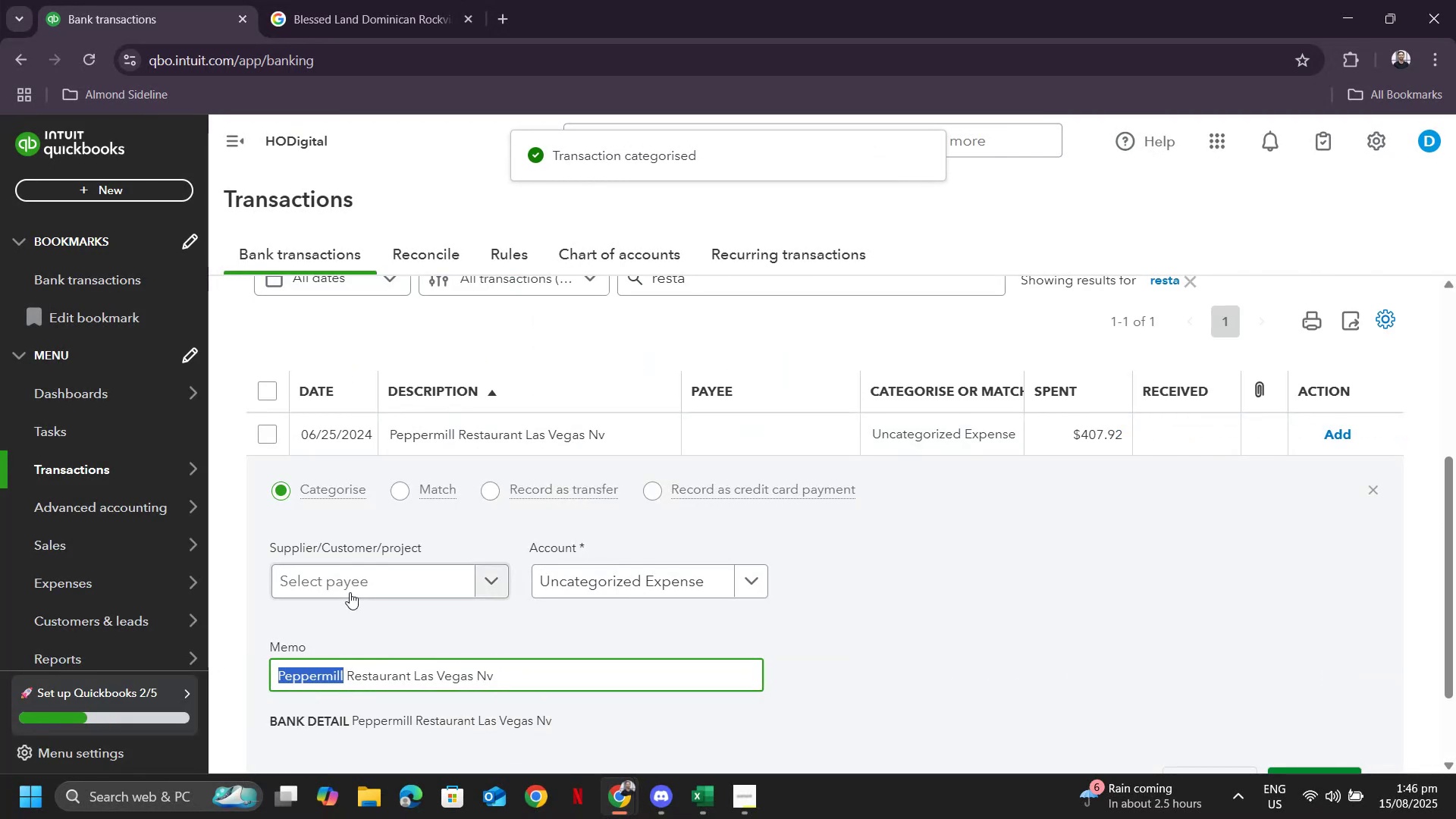 
left_click([350, 588])
 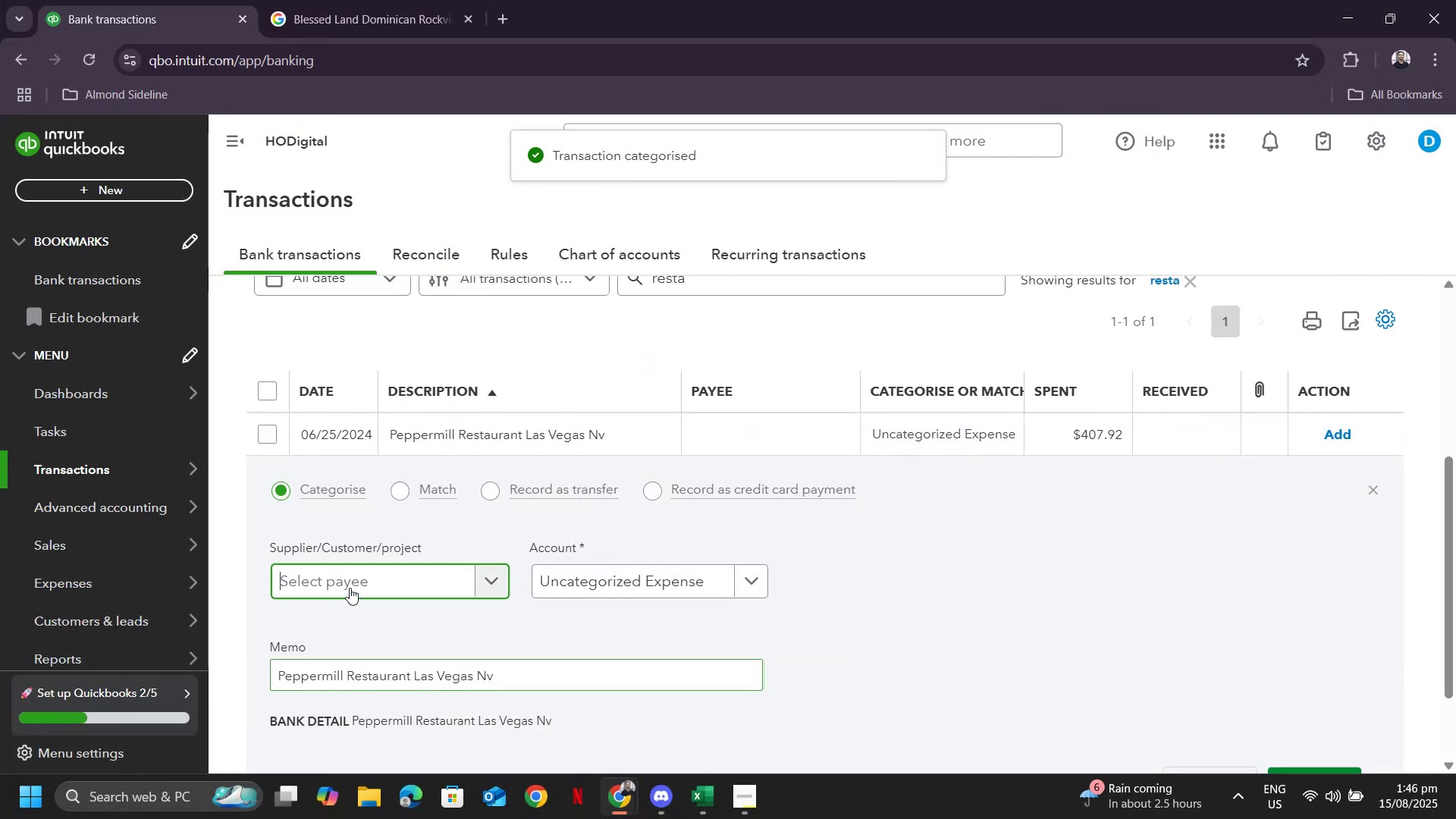 
key(Control+ControlLeft)
 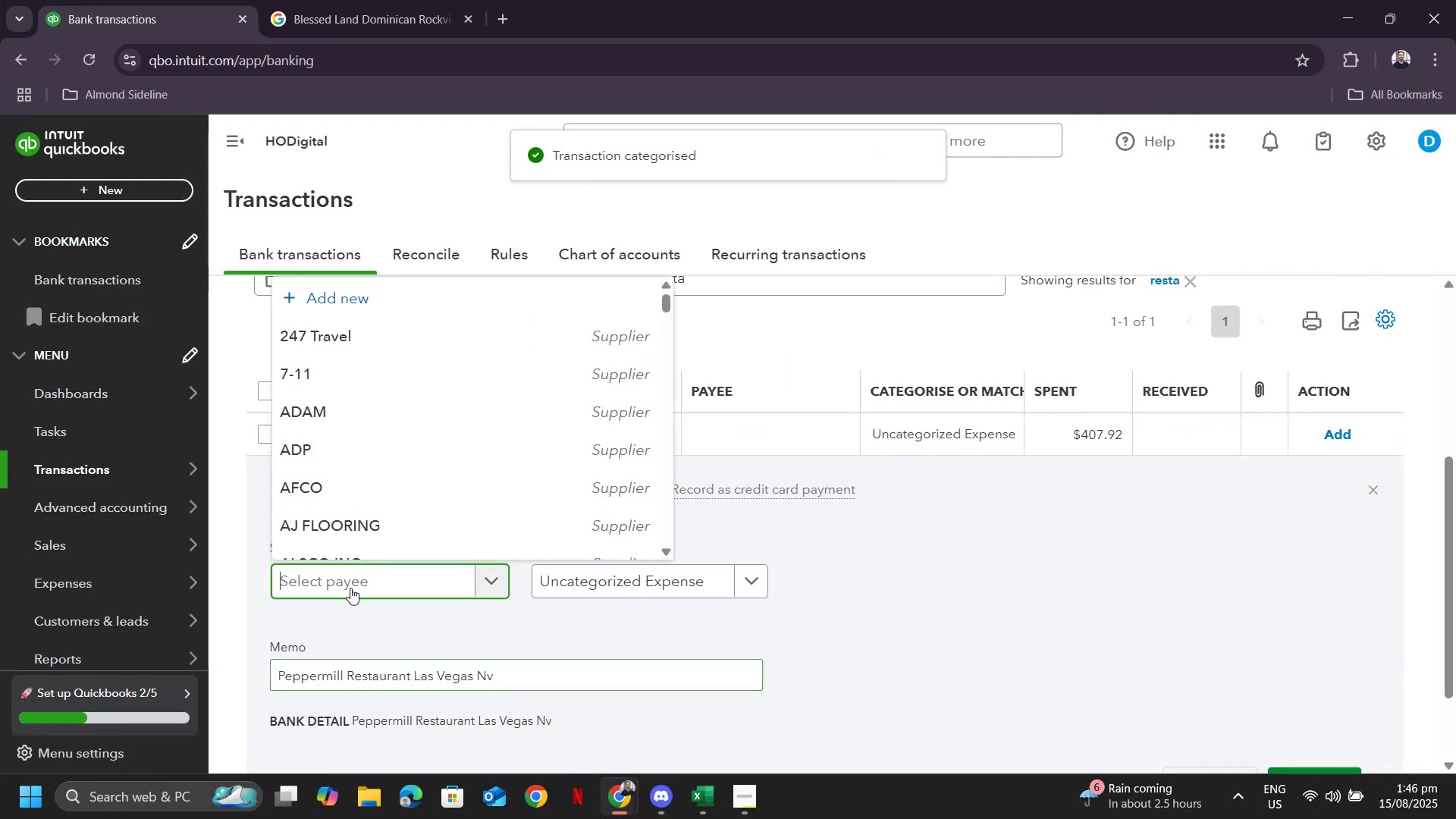 
key(Control+V)
 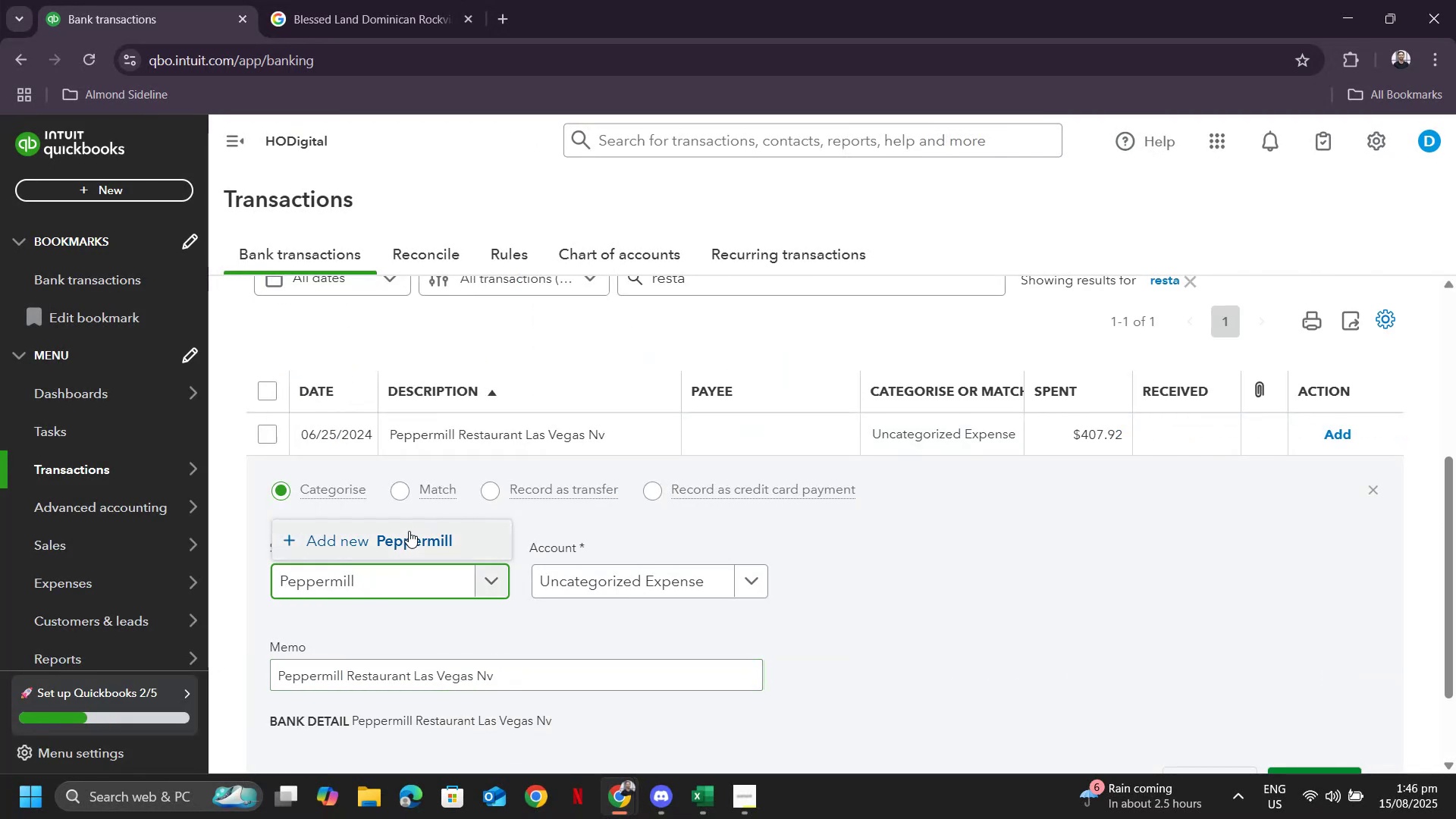 
left_click([405, 543])
 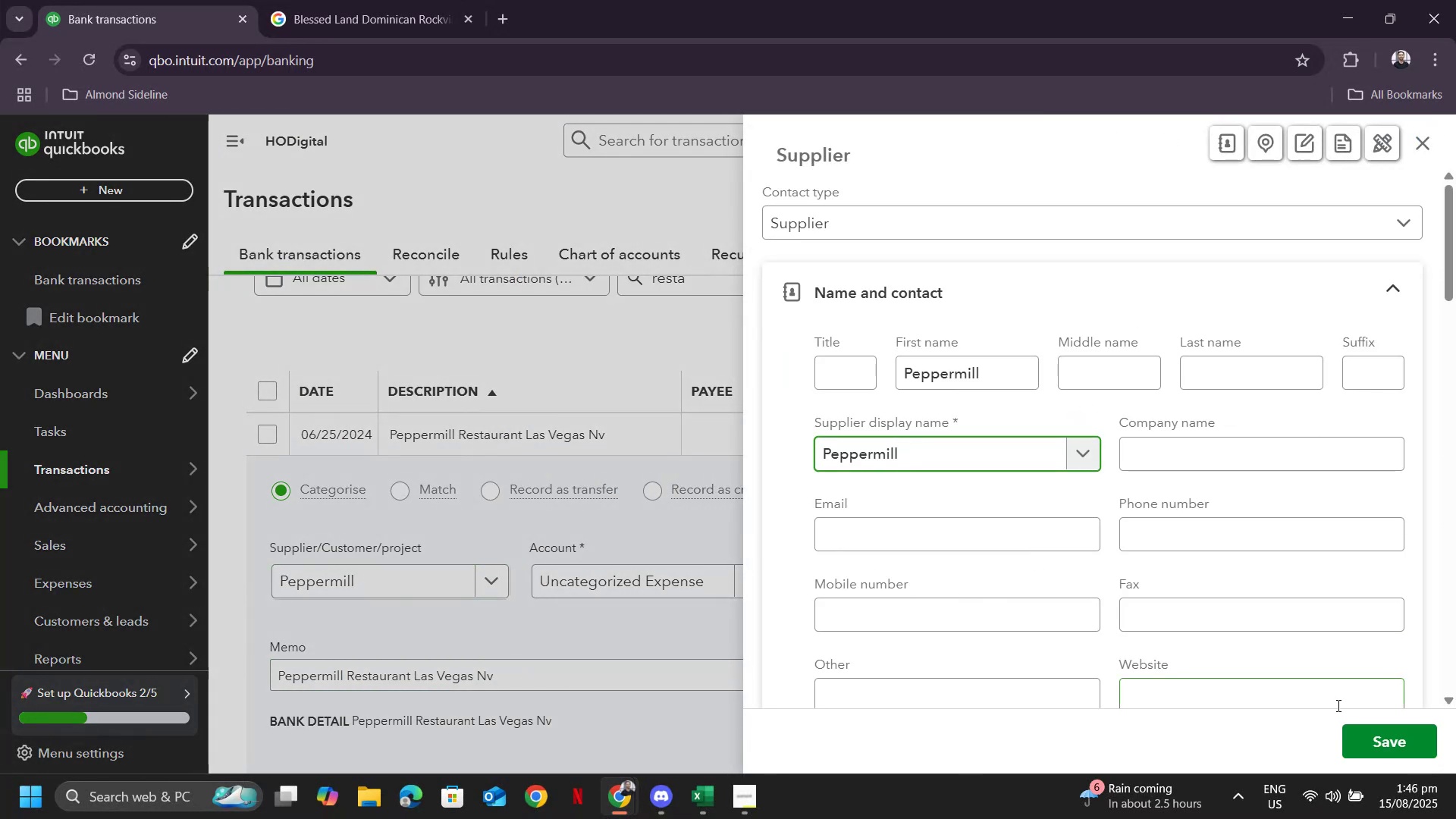 
left_click([1388, 743])
 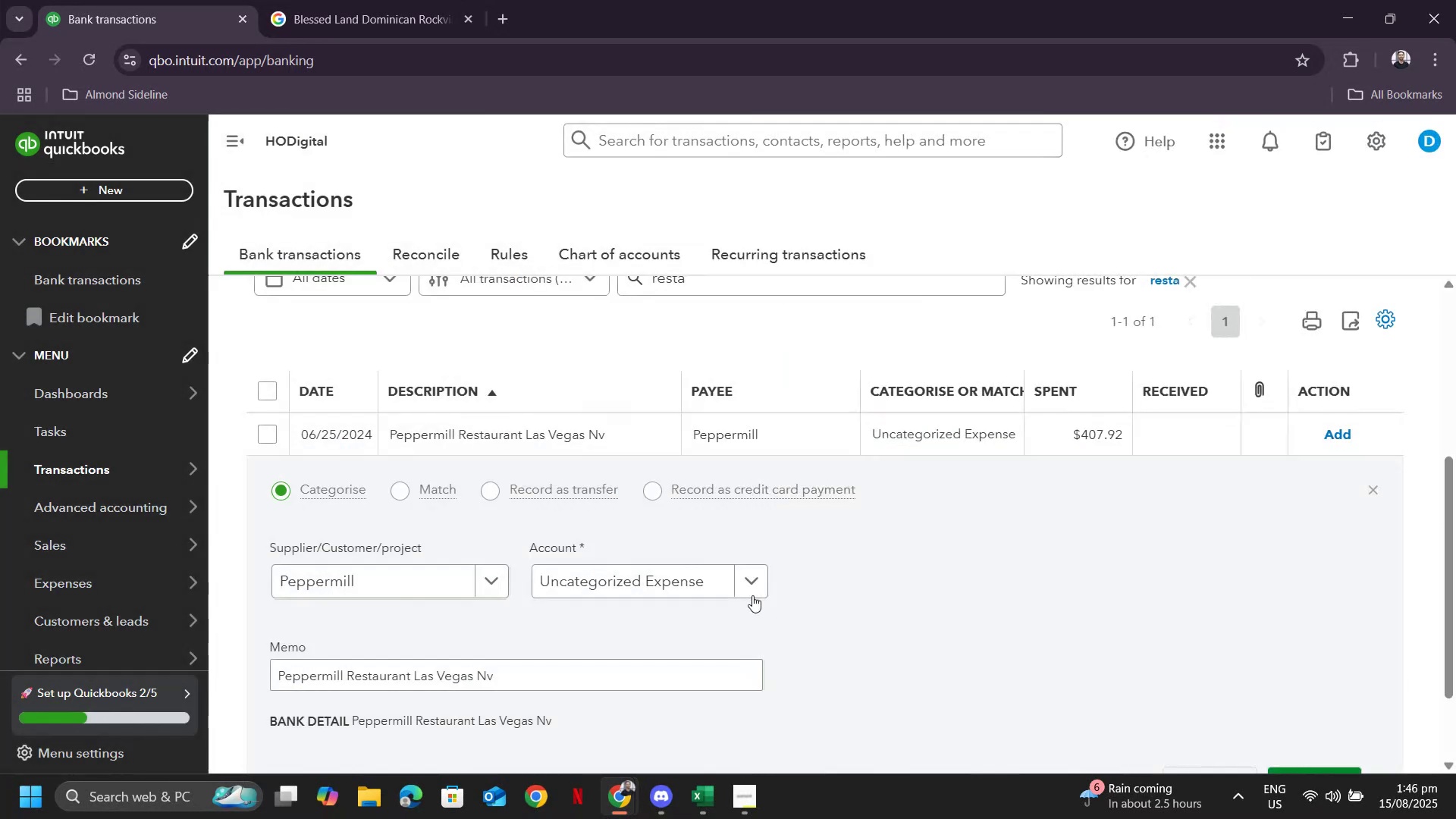 
left_click_drag(start_coordinate=[755, 580], to_coordinate=[690, 591])
 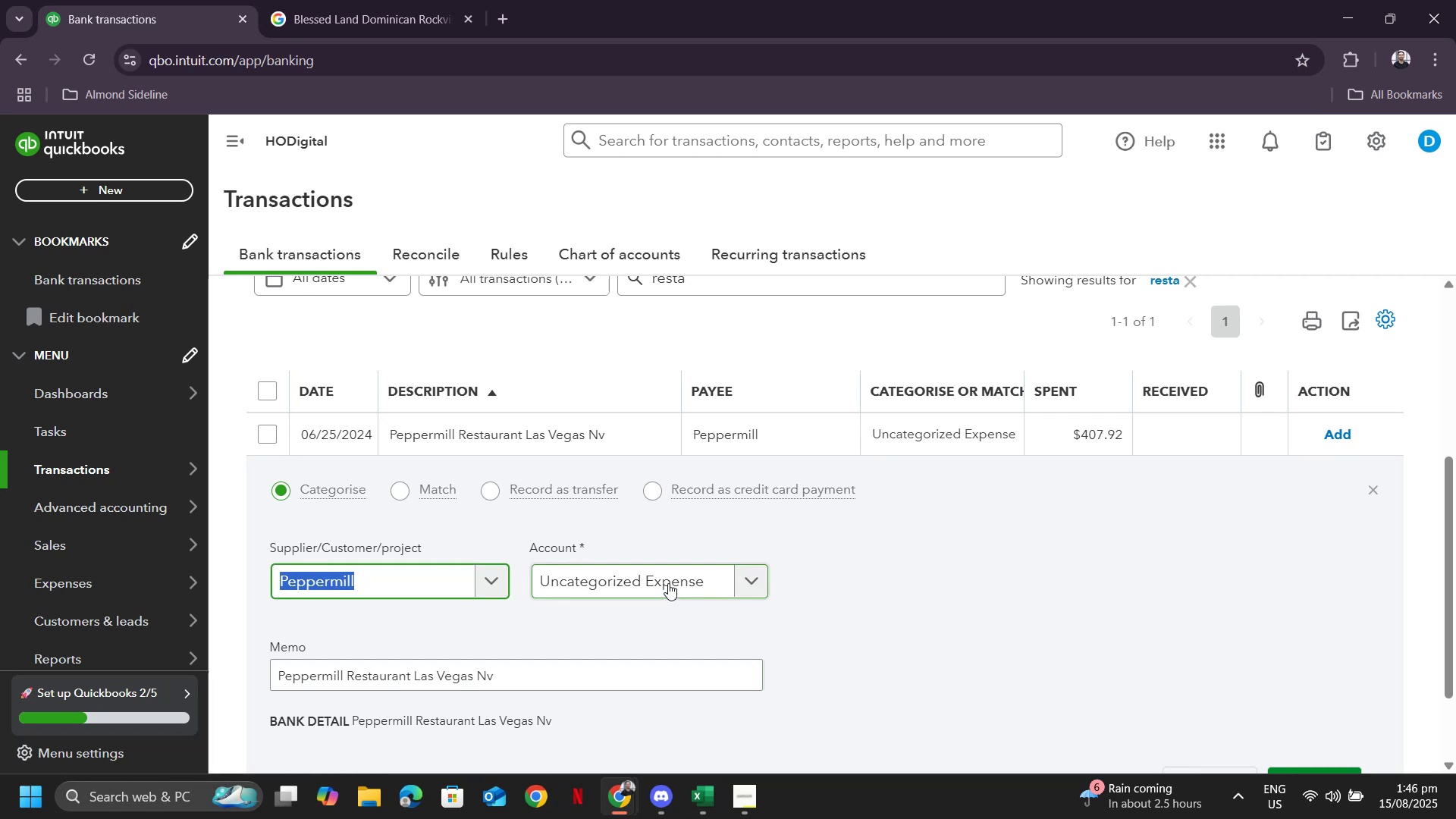 
left_click([668, 582])
 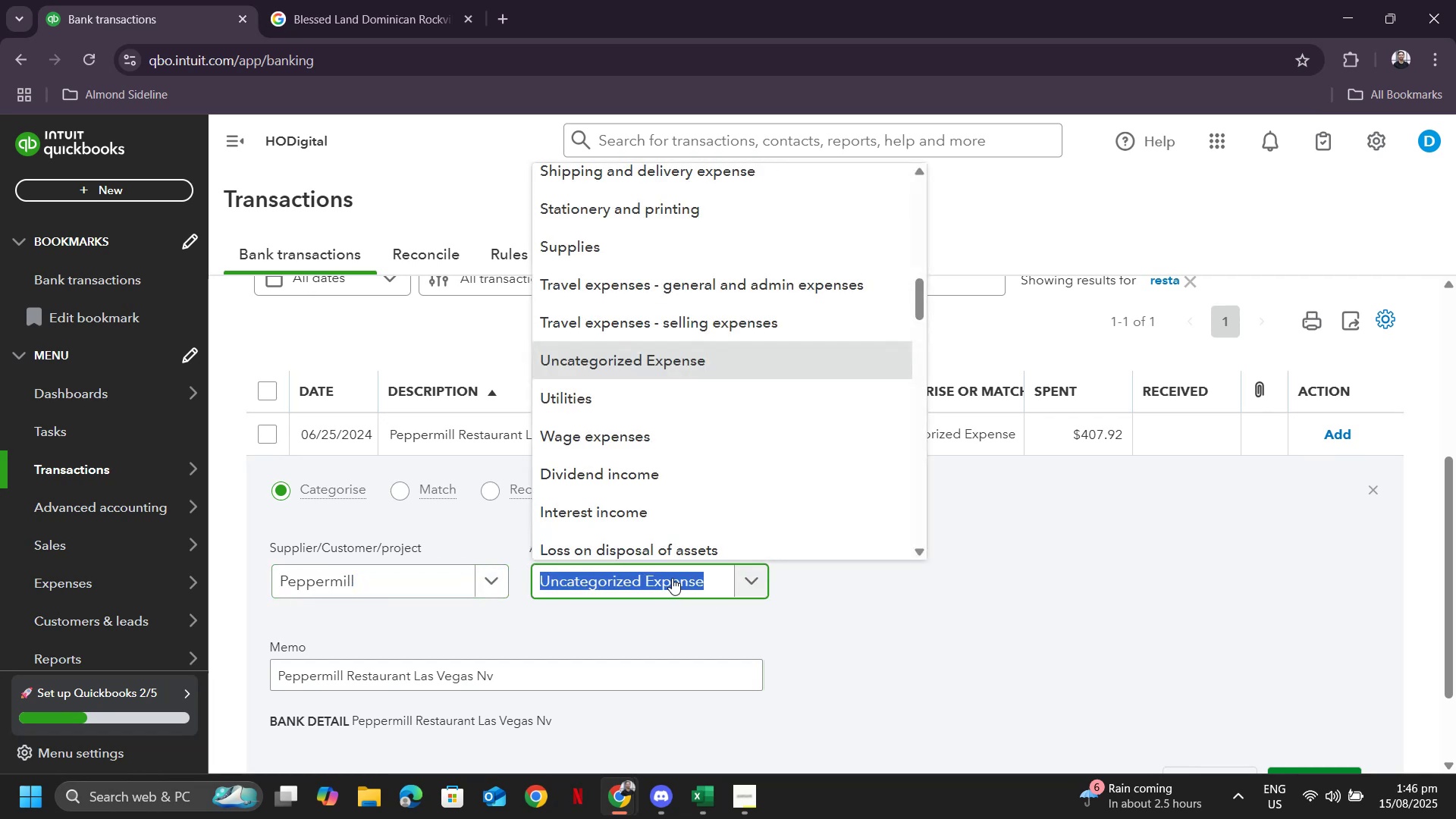 
type(meal)
 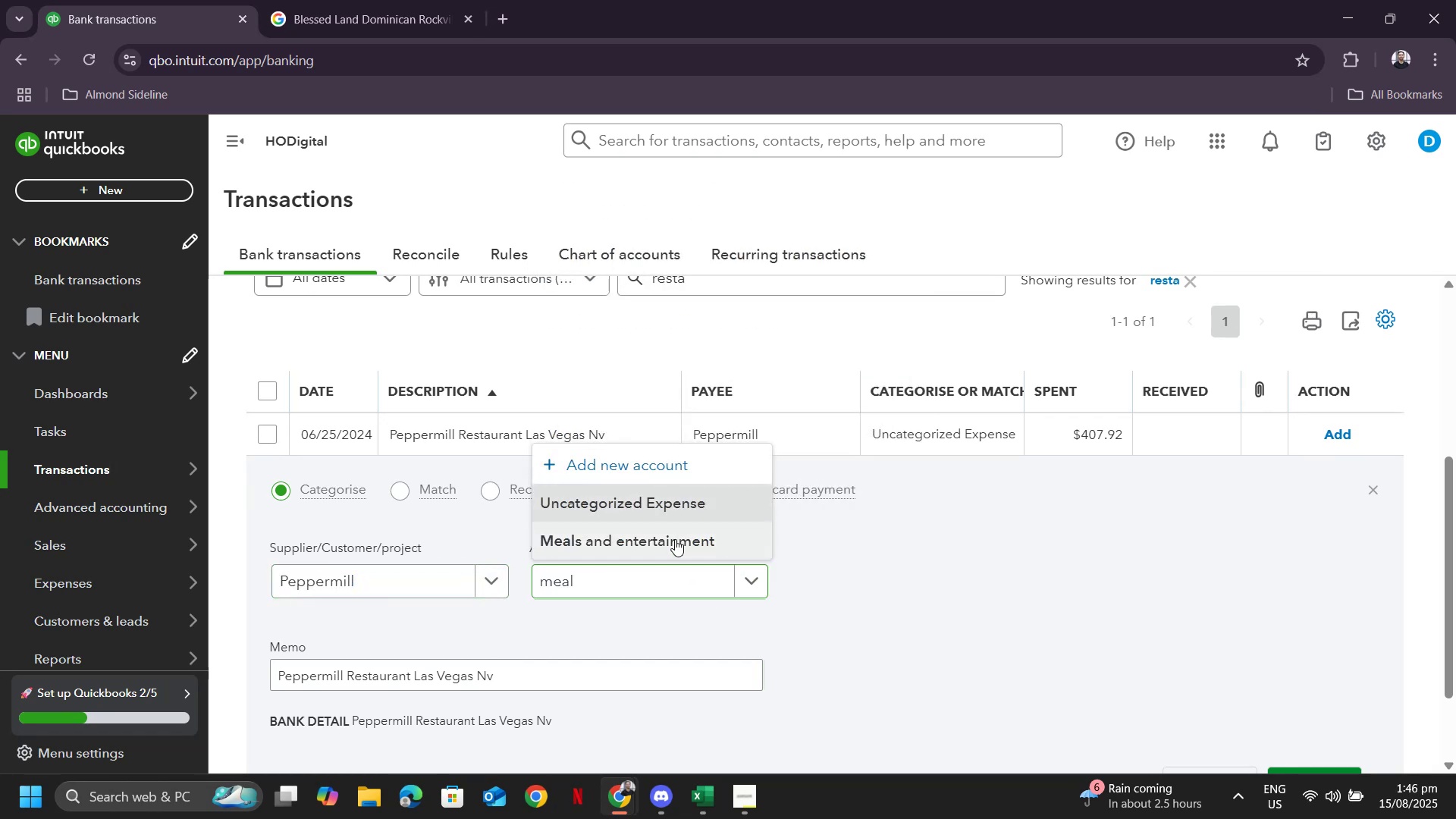 
scroll: coordinate [1116, 597], scroll_direction: down, amount: 2.0
 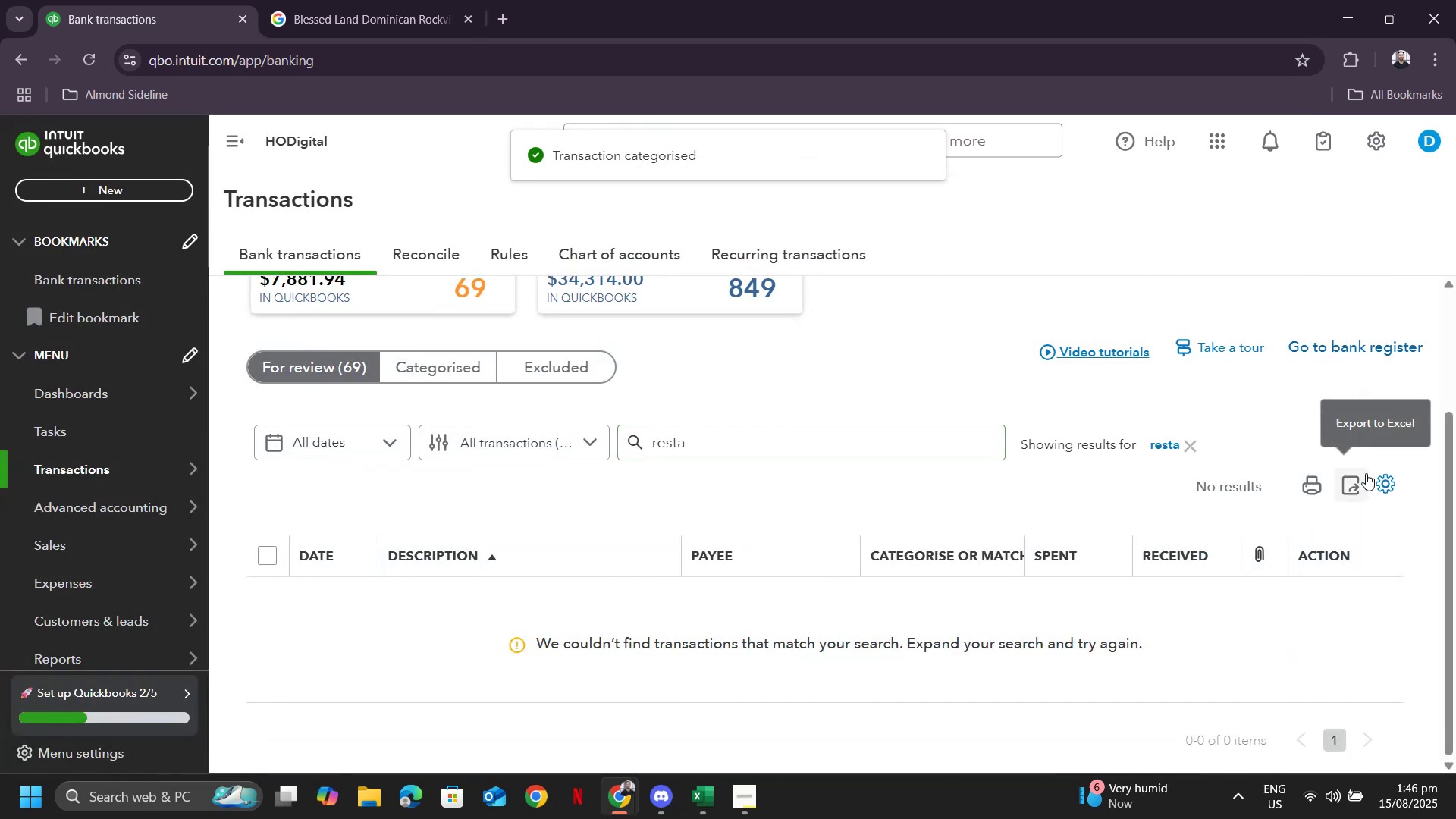 
wait(5.46)
 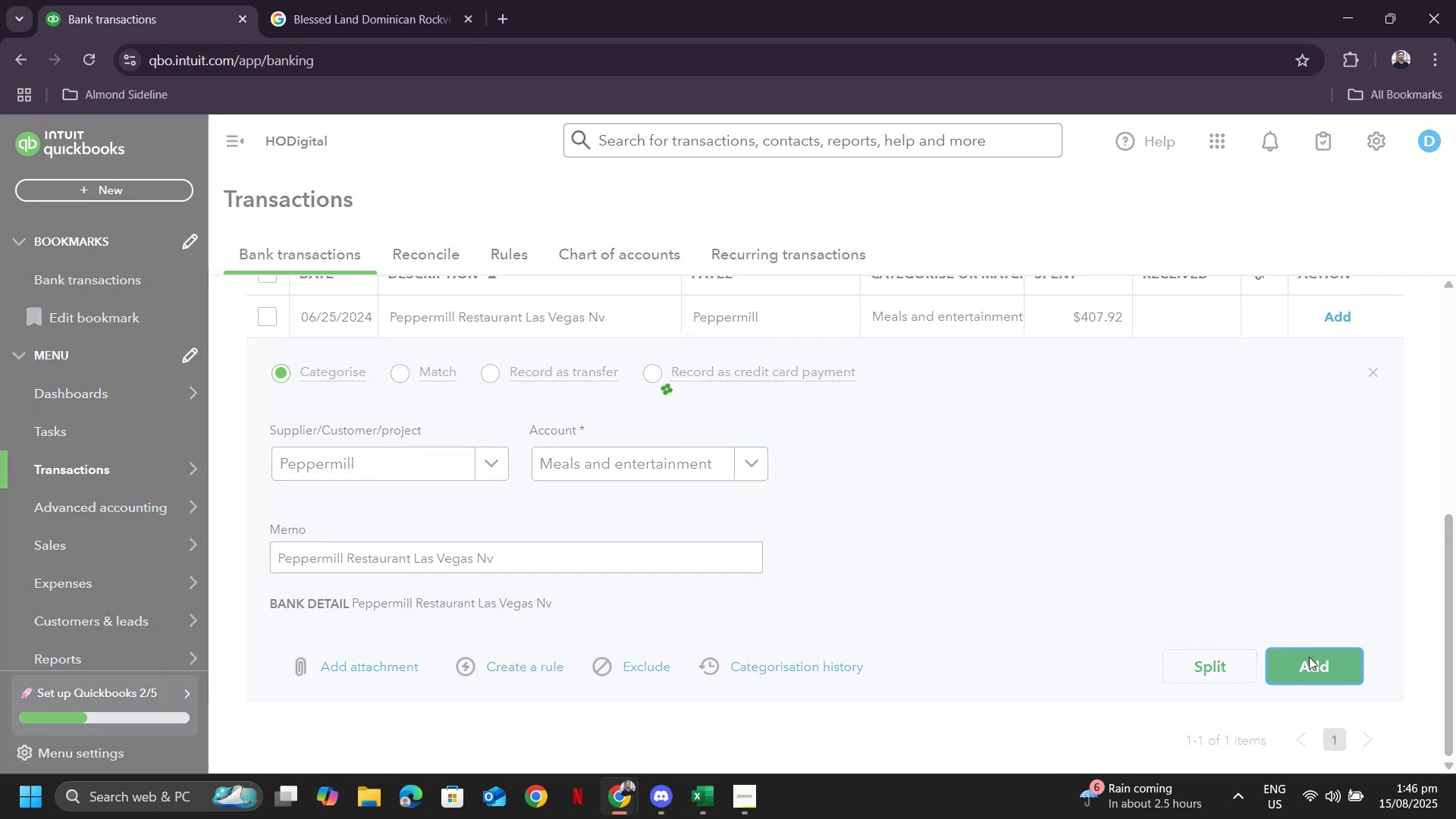 
left_click([1191, 445])
 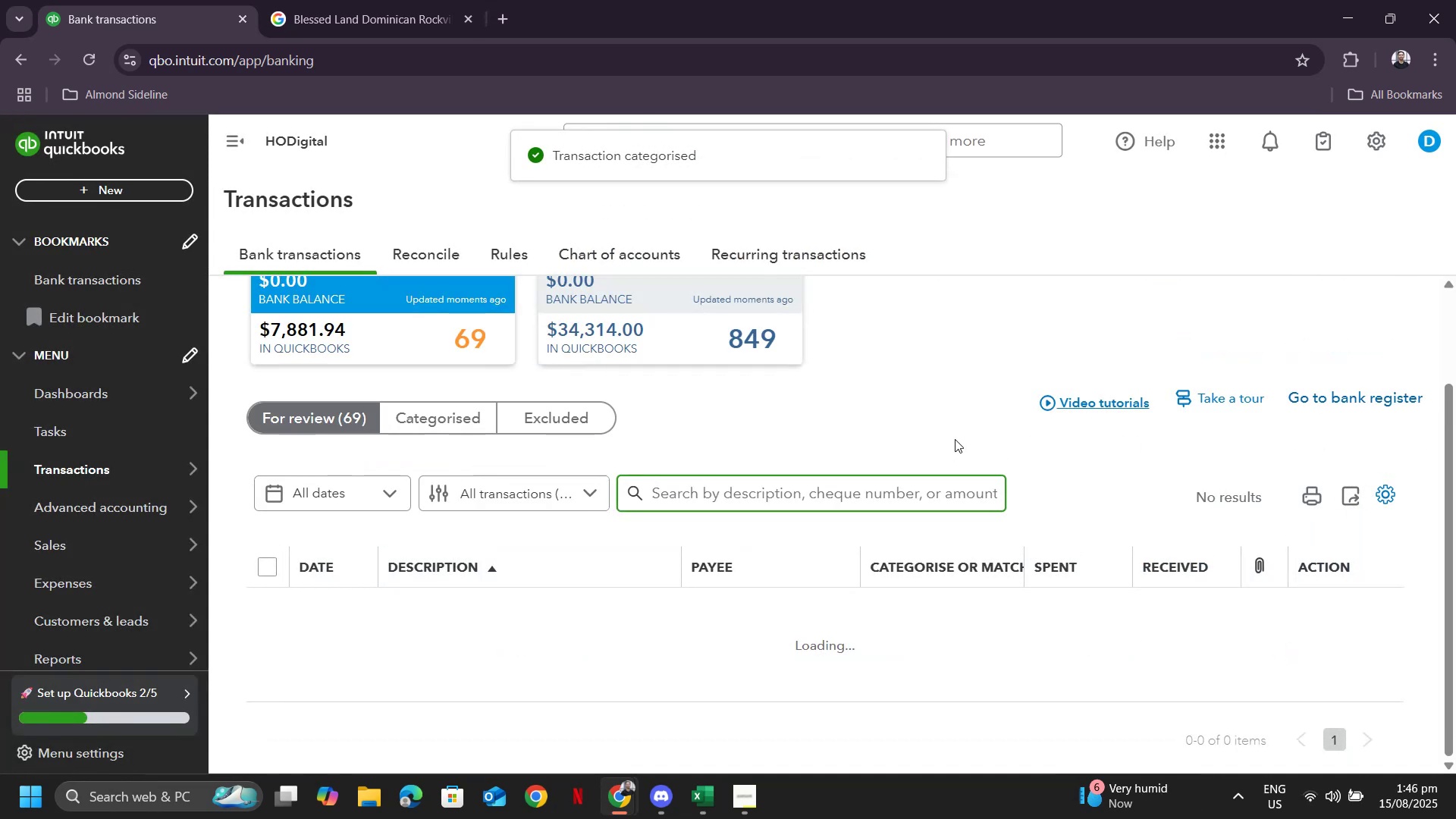 
scroll: coordinate [926, 455], scroll_direction: down, amount: 29.0
 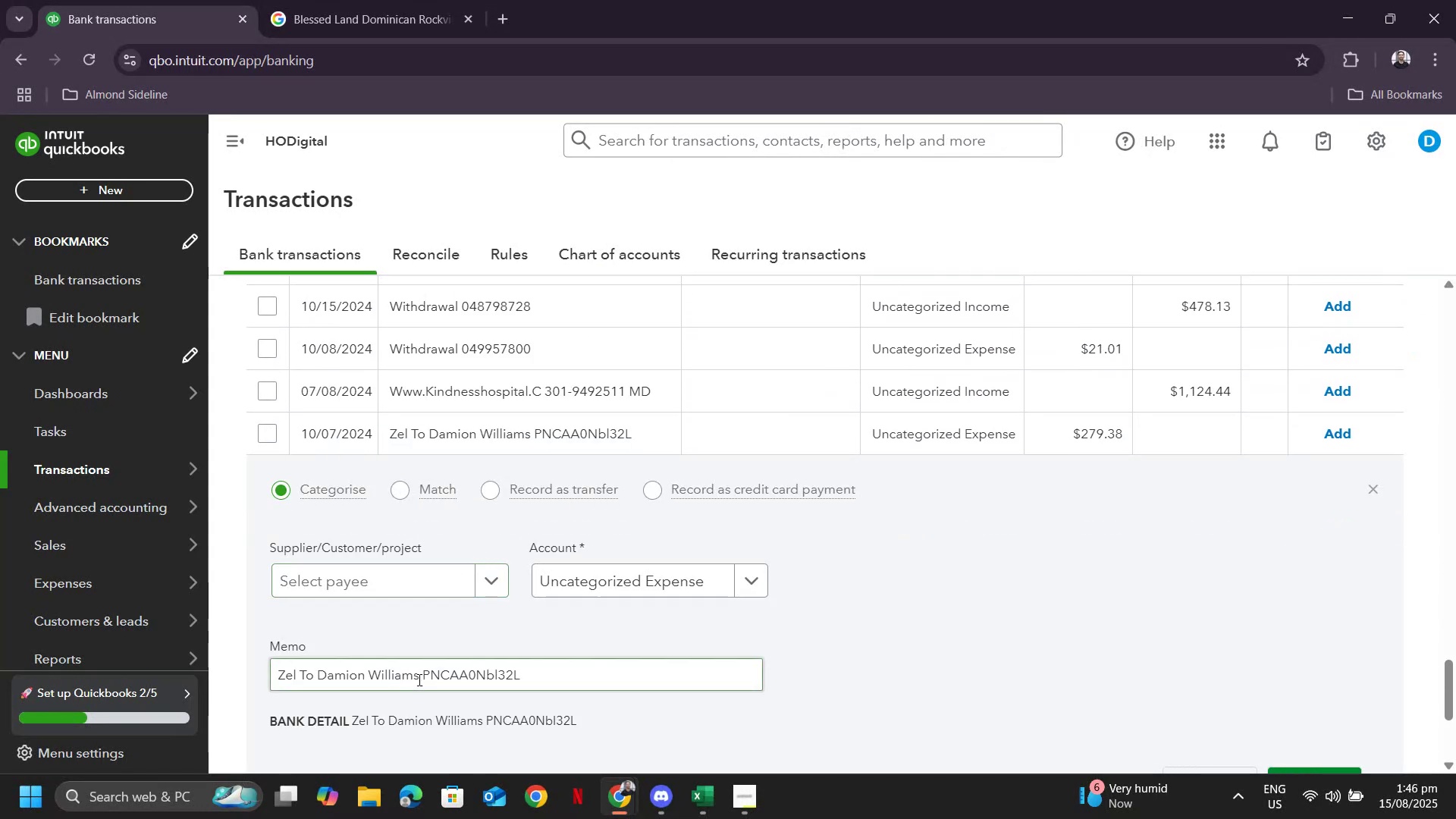 
left_click_drag(start_coordinate=[321, 673], to_coordinate=[418, 667])
 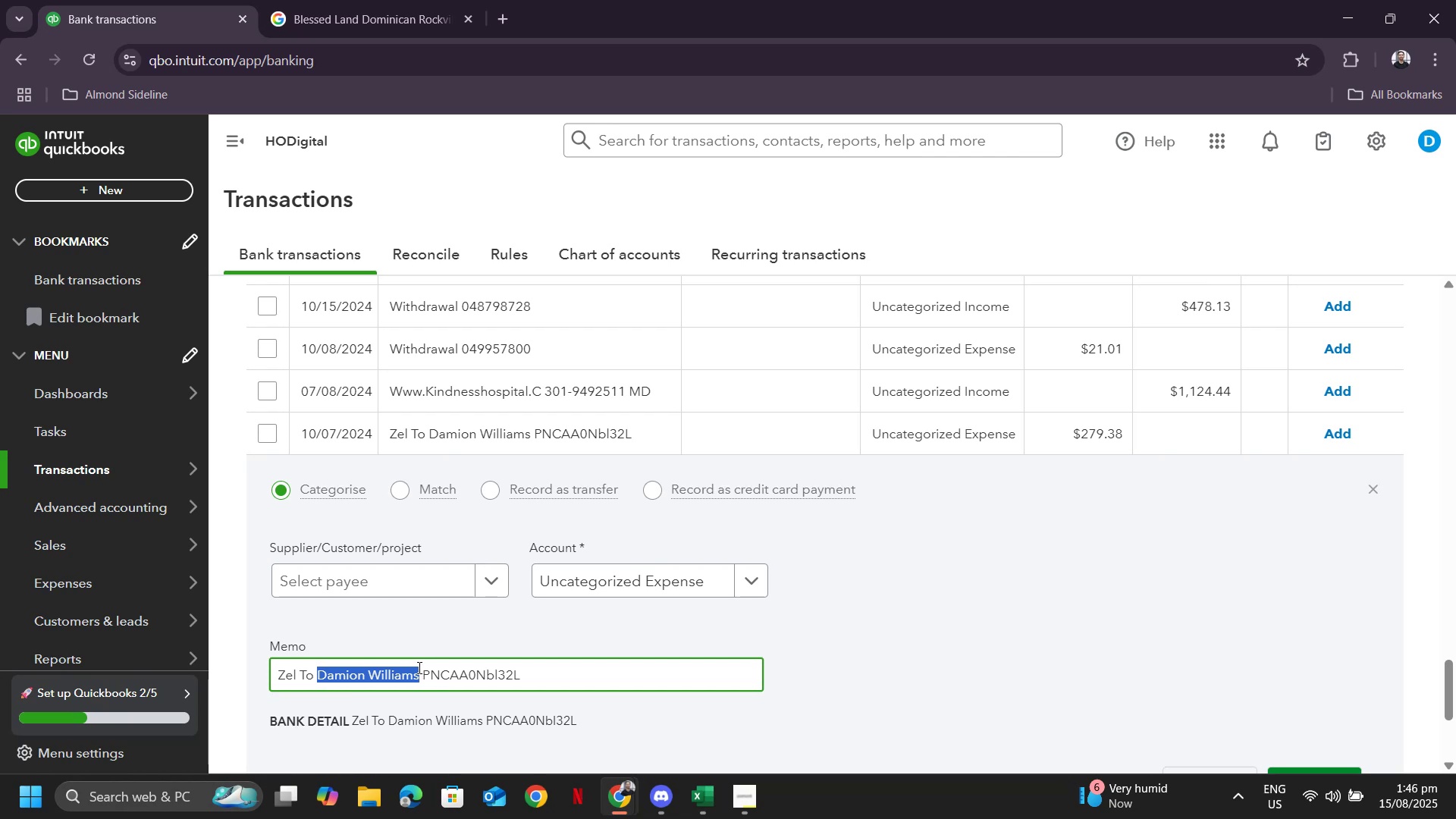 
key(Control+ControlLeft)
 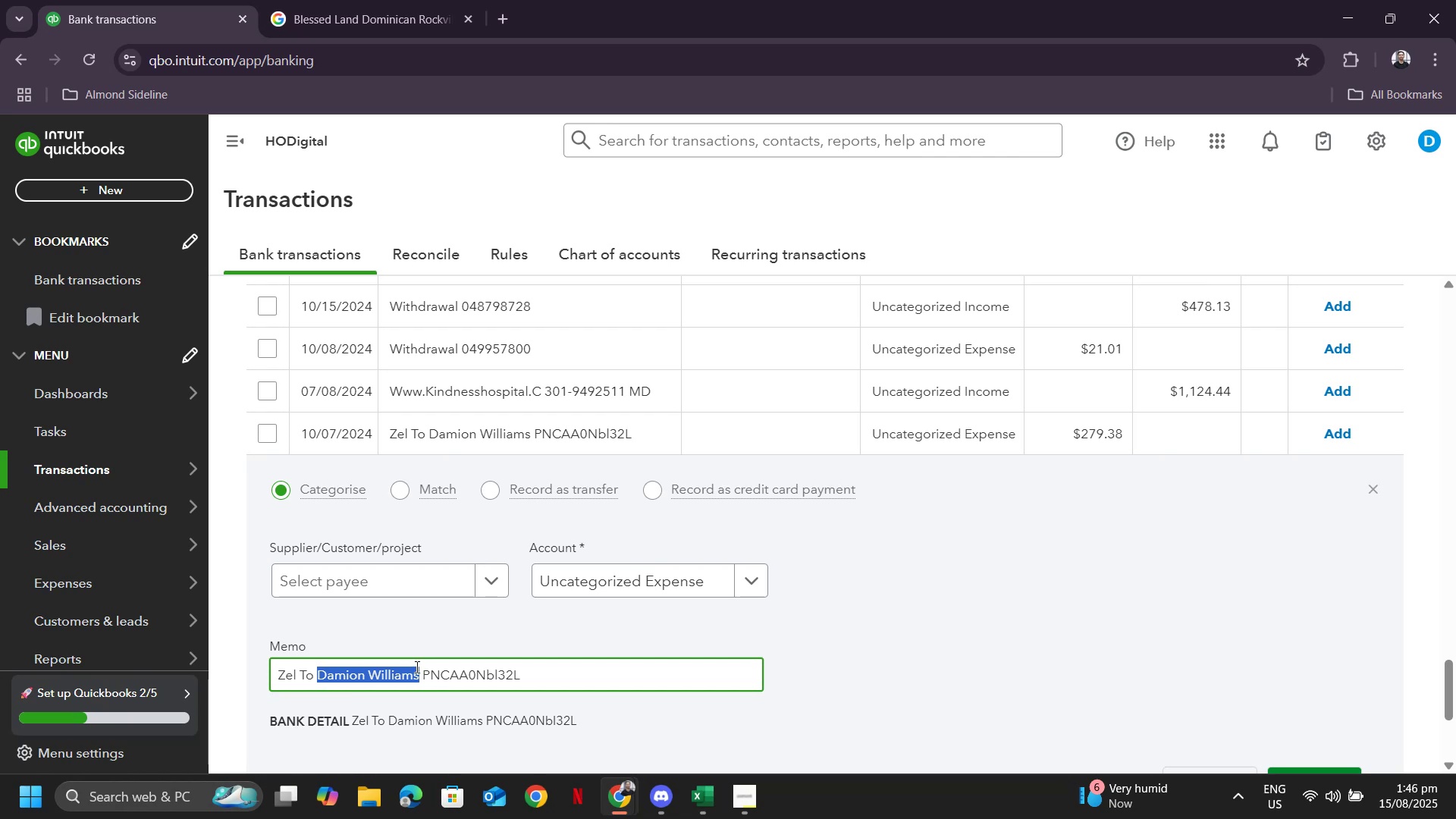 
key(Control+C)
 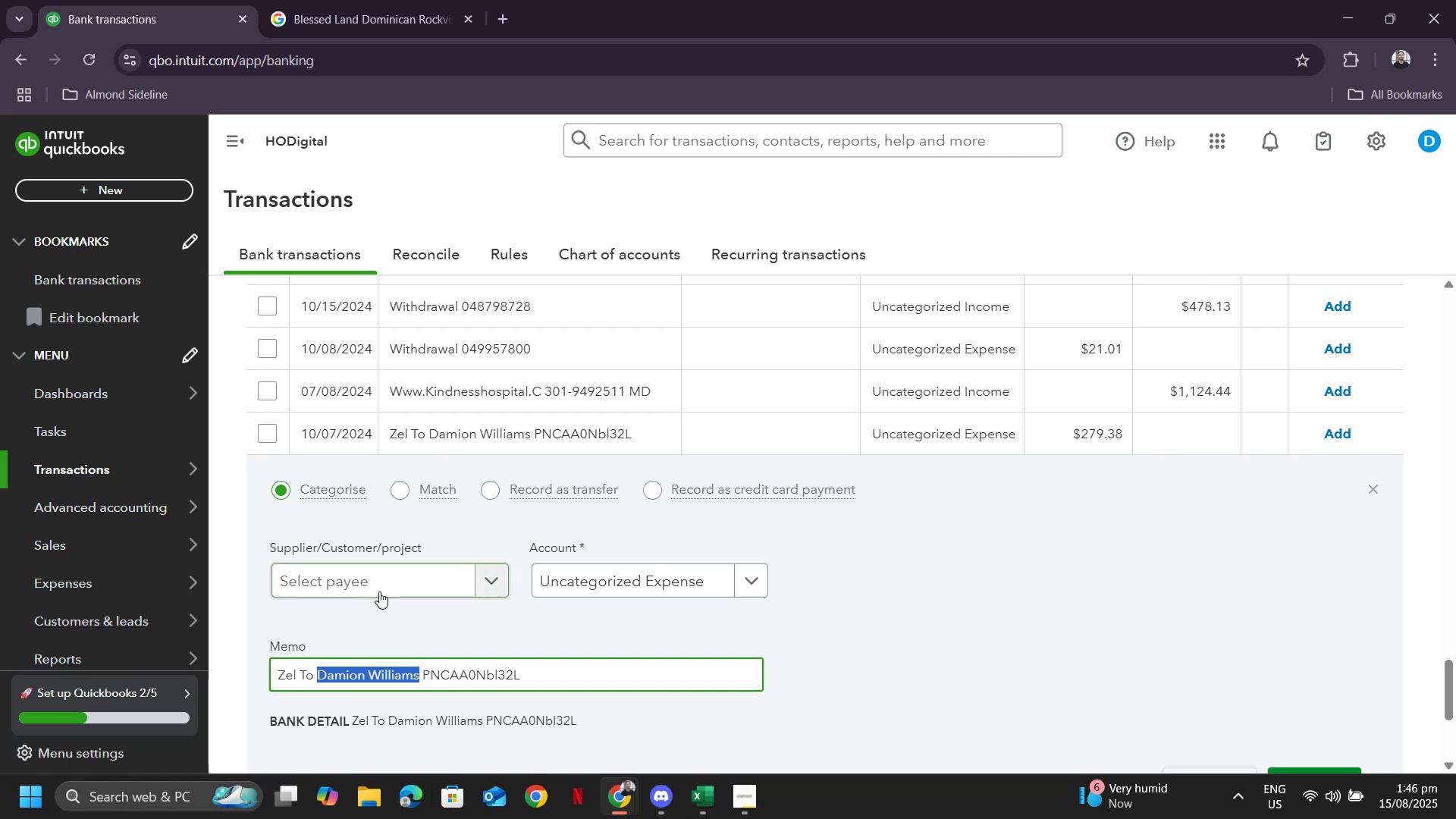 
key(Control+ControlLeft)
 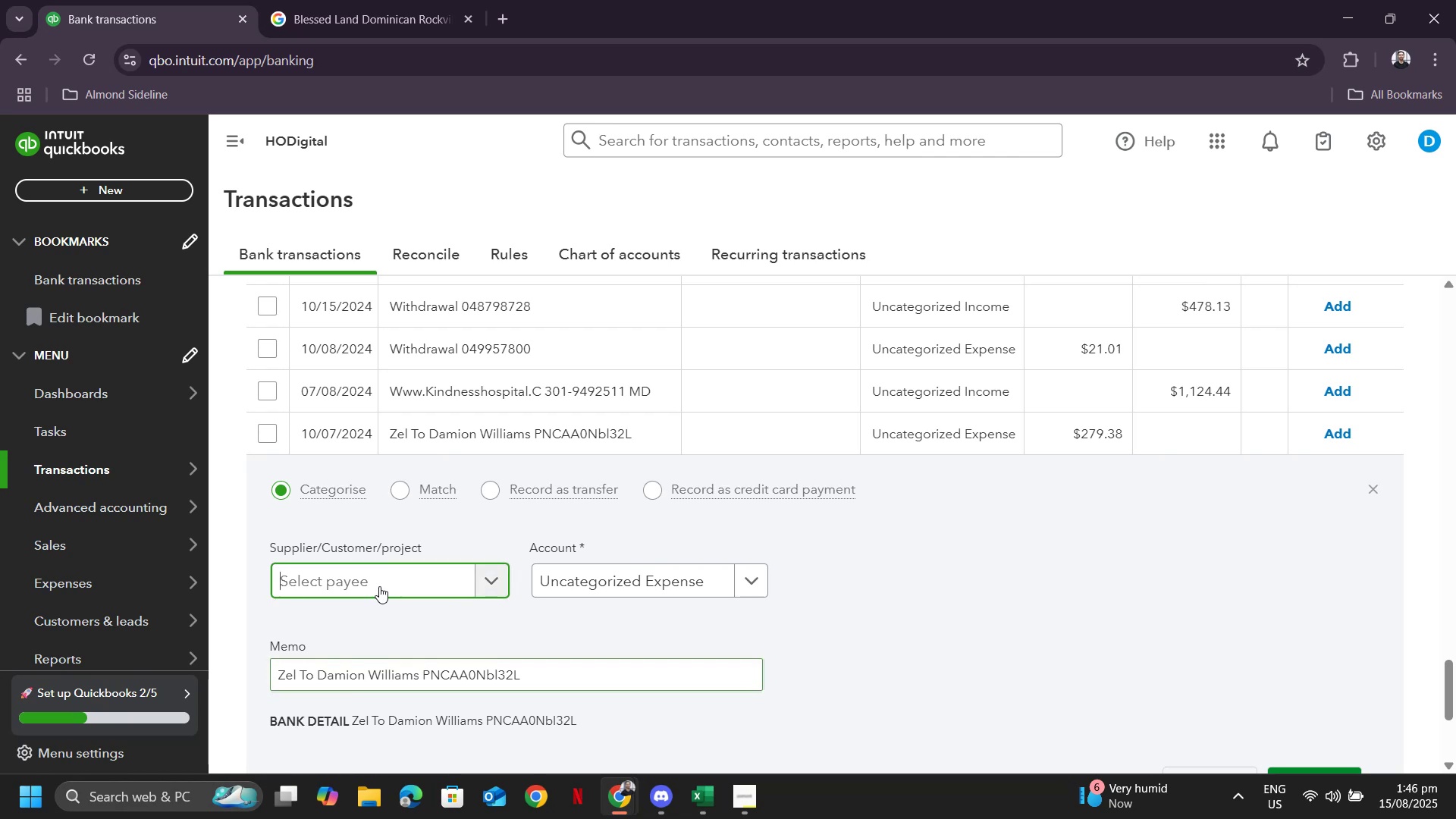 
key(Control+V)
 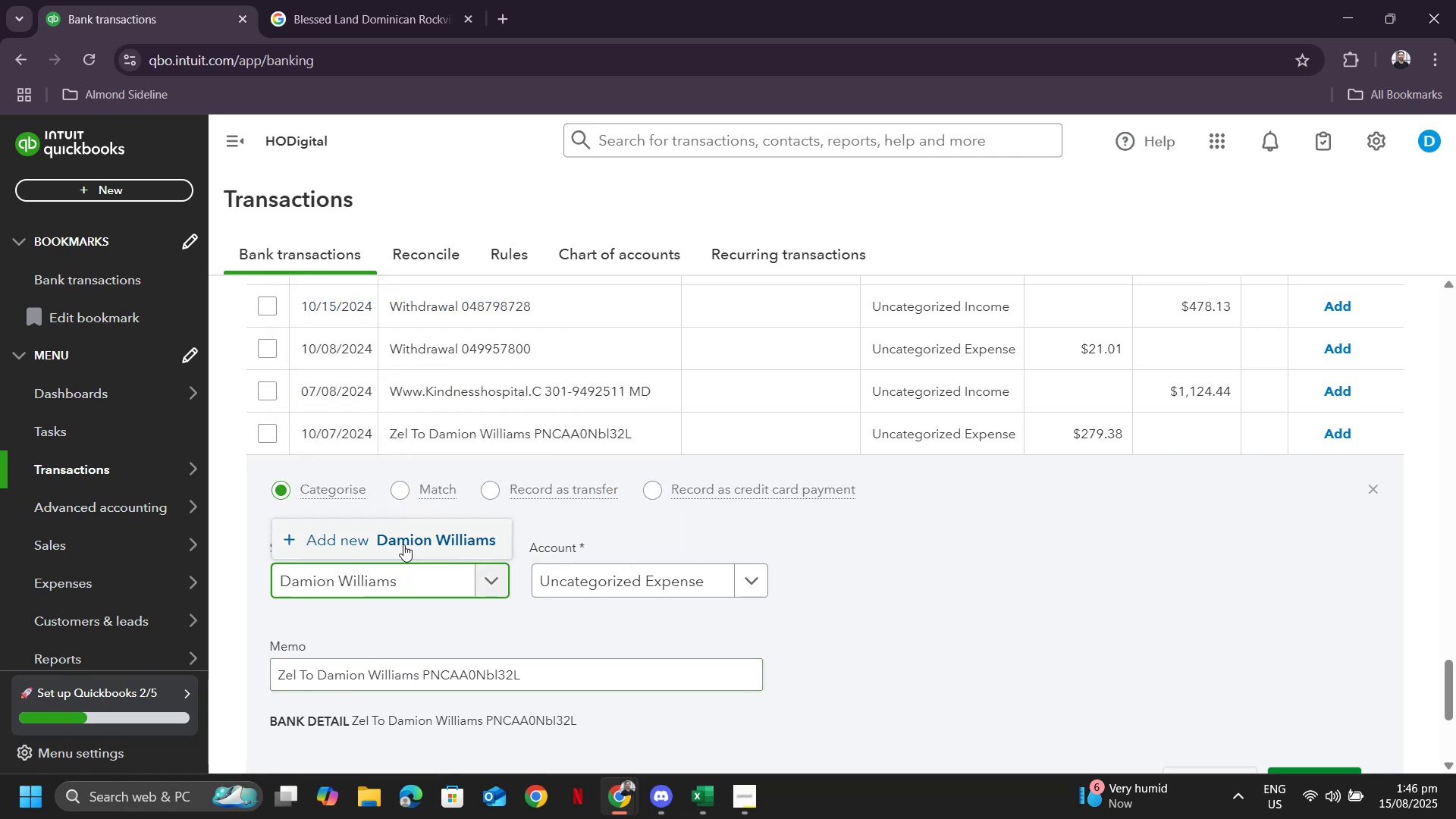 
left_click([403, 546])
 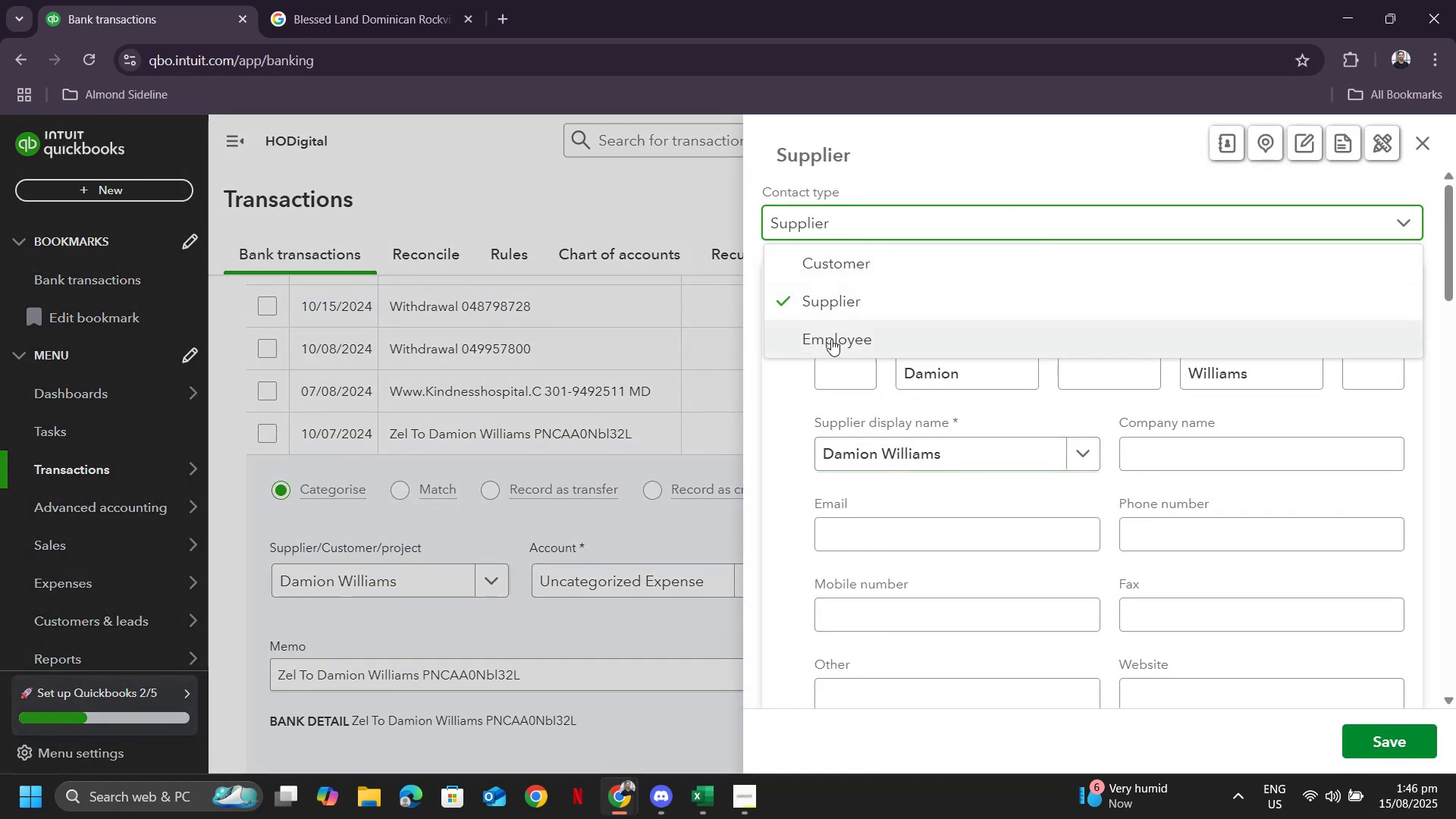 
left_click([1380, 748])
 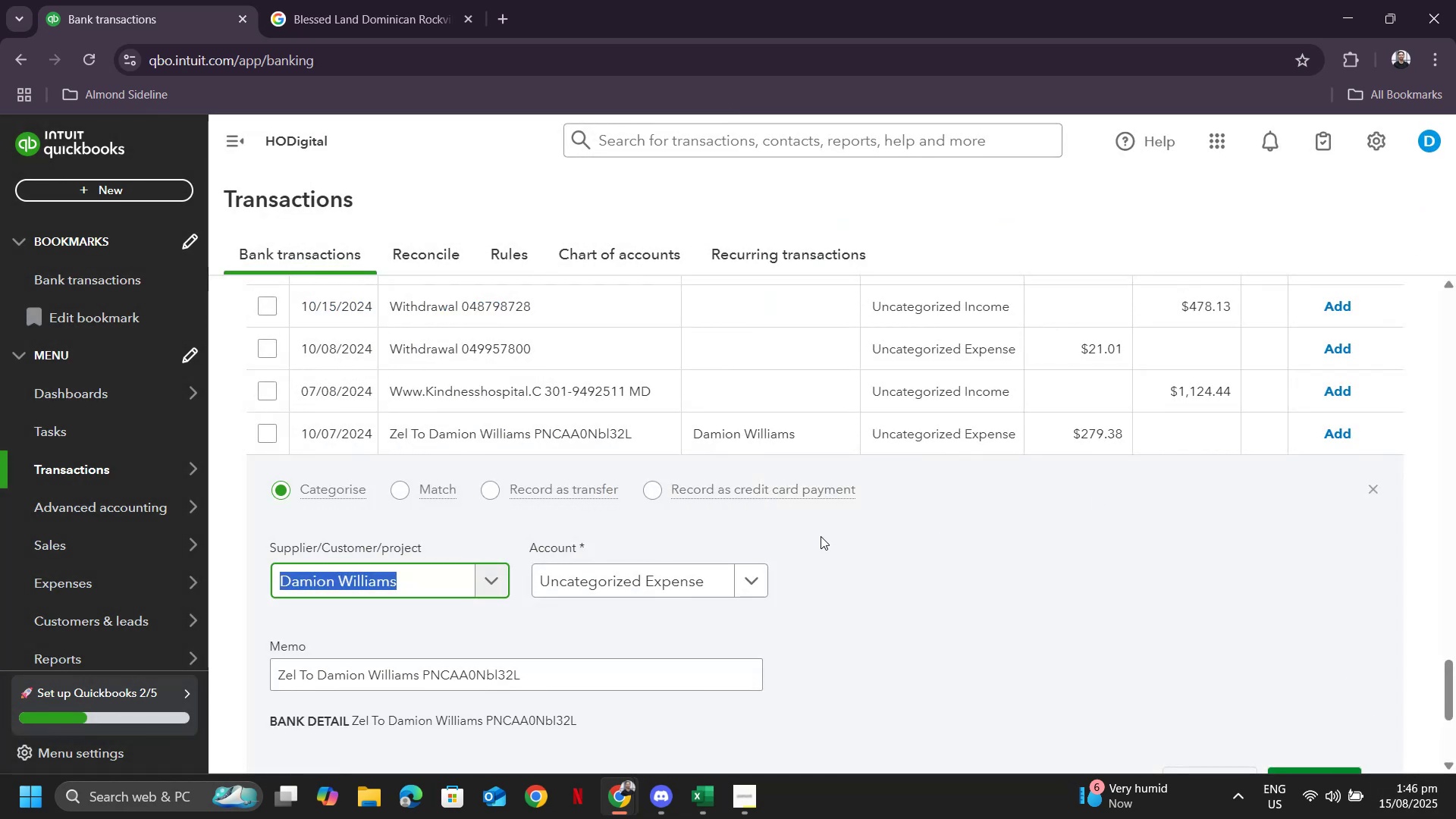 
left_click([698, 578])
 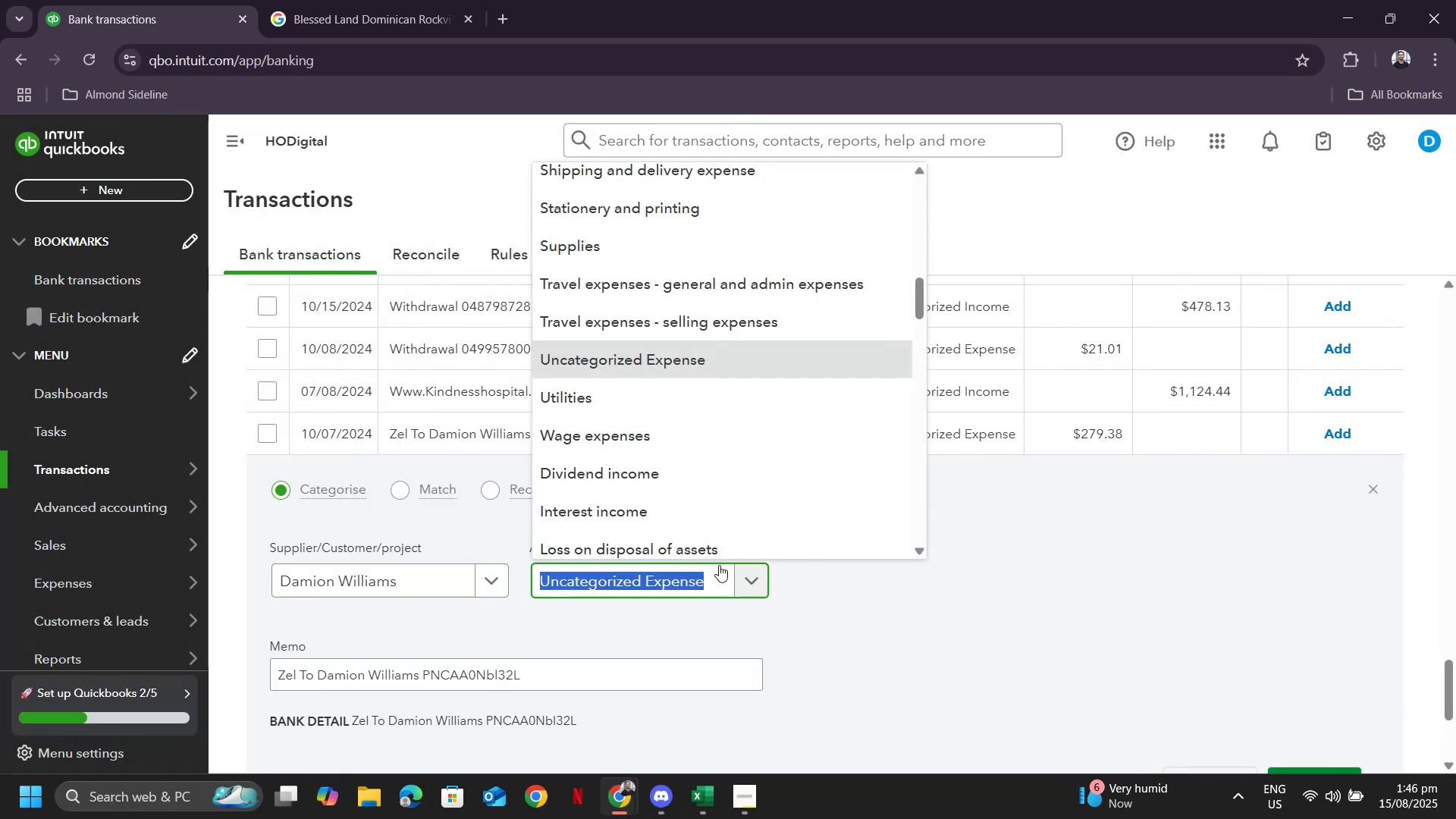 
type(payroll)
 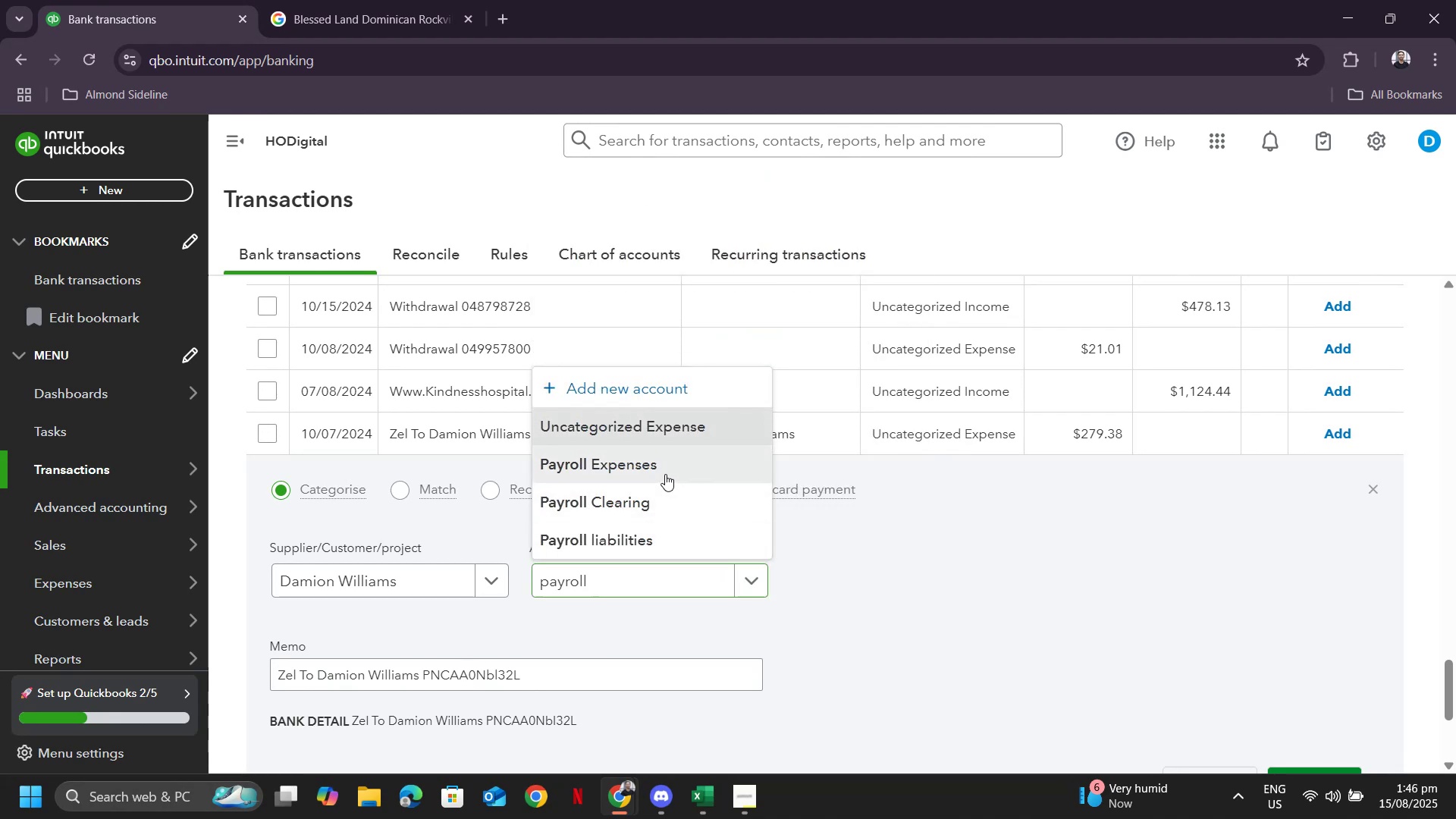 
scroll: coordinate [961, 626], scroll_direction: down, amount: 1.0
 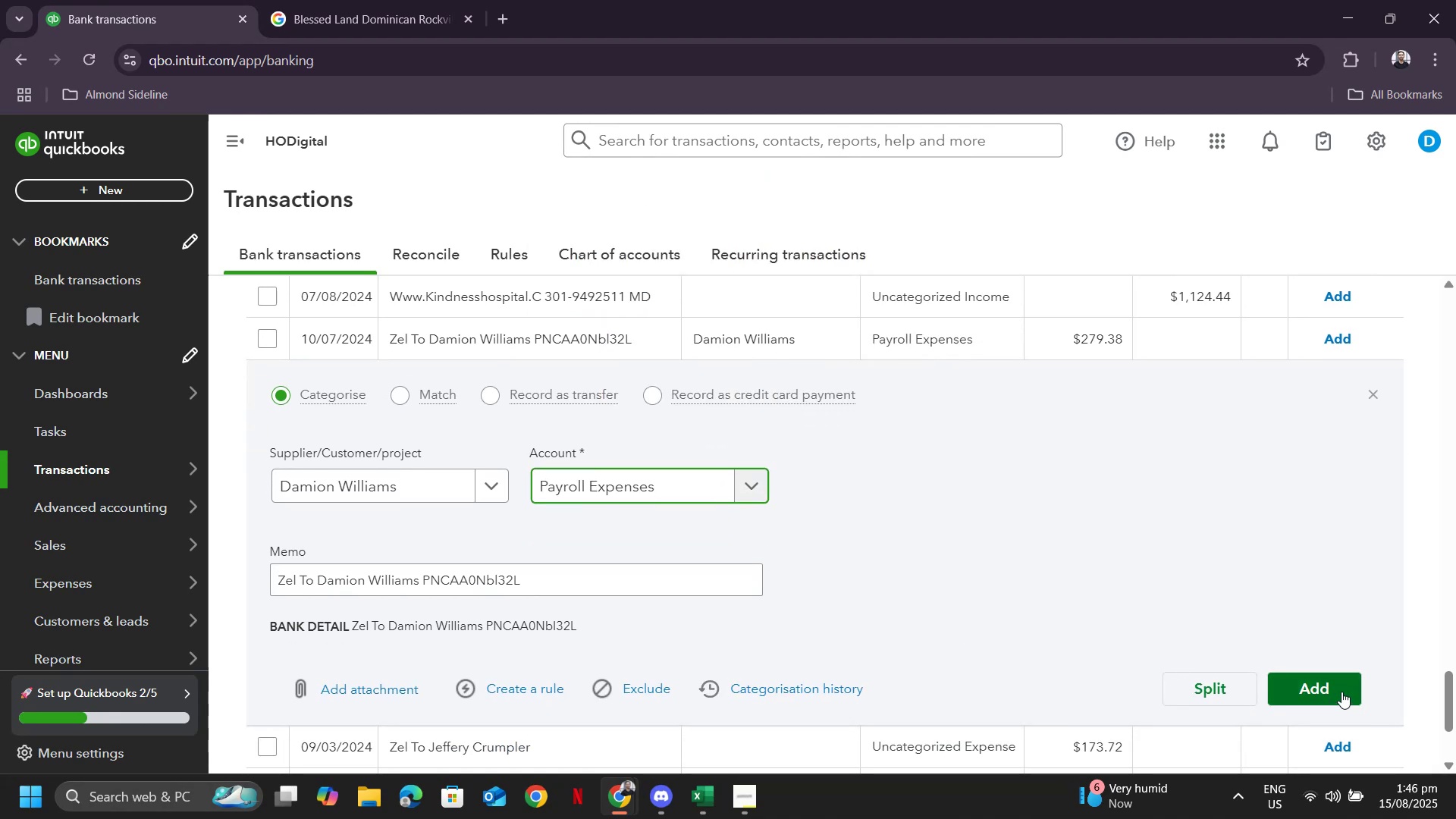 
left_click([1345, 687])
 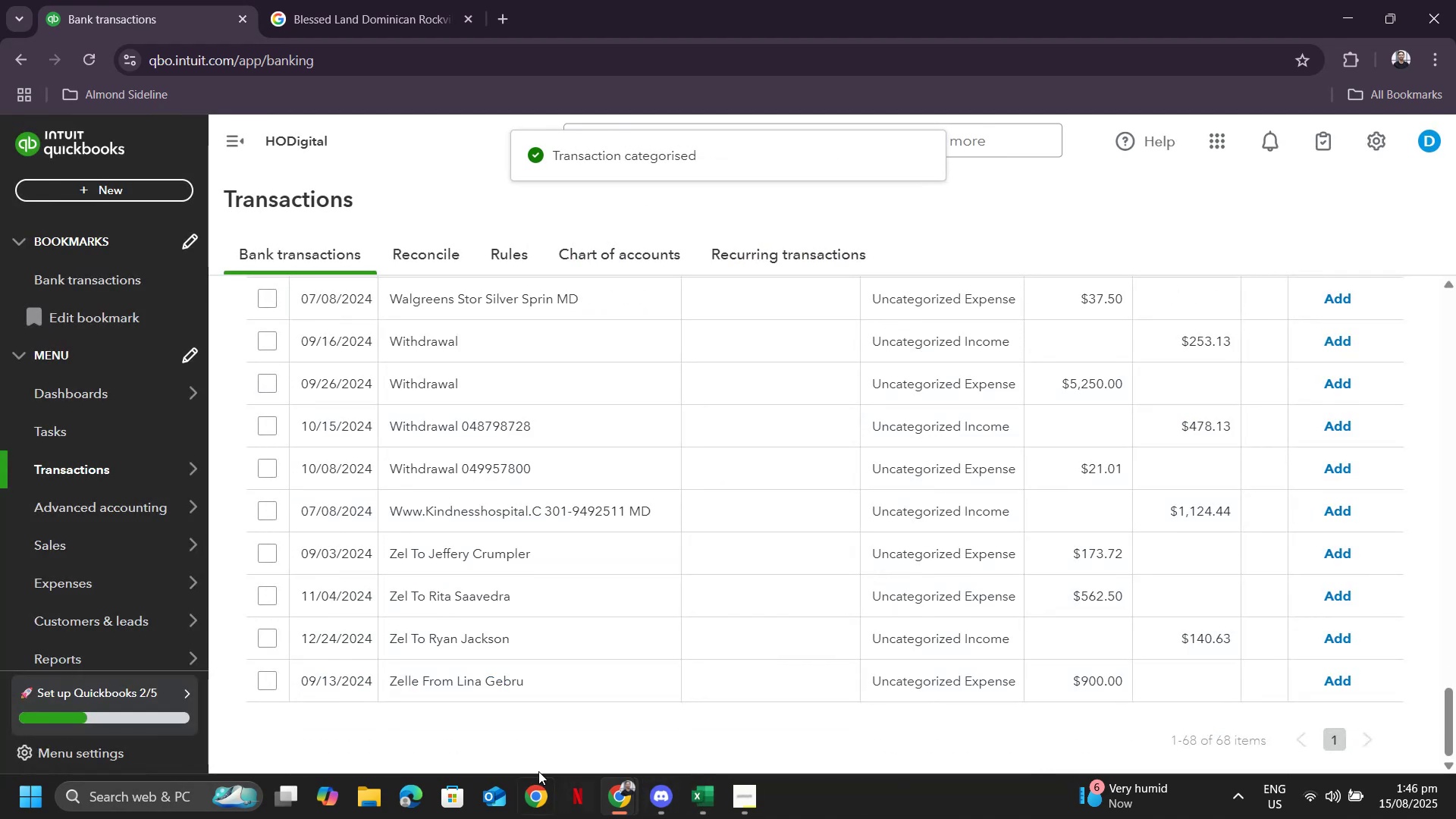 
left_click([489, 544])
 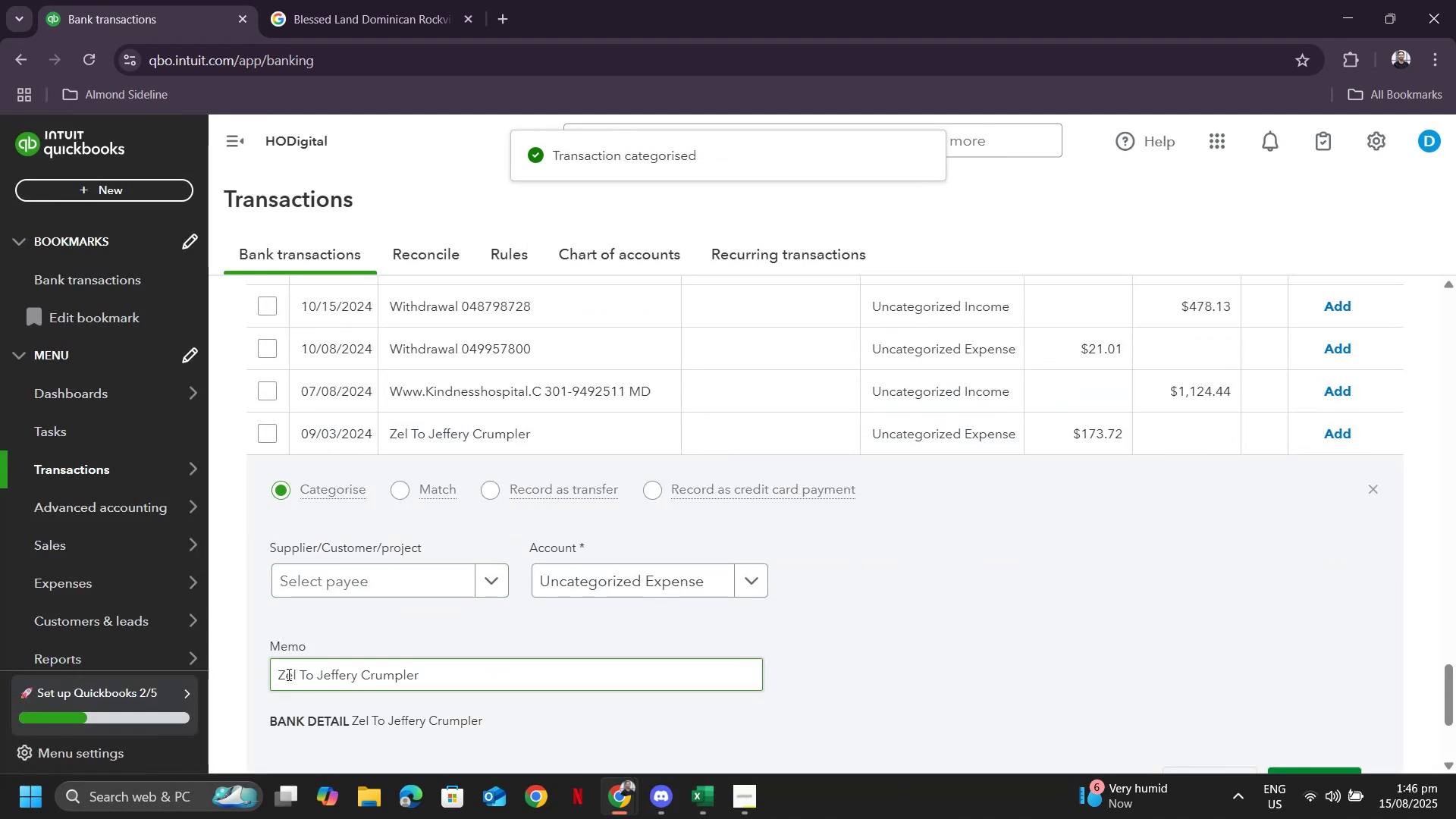 
left_click_drag(start_coordinate=[319, 673], to_coordinate=[482, 686])
 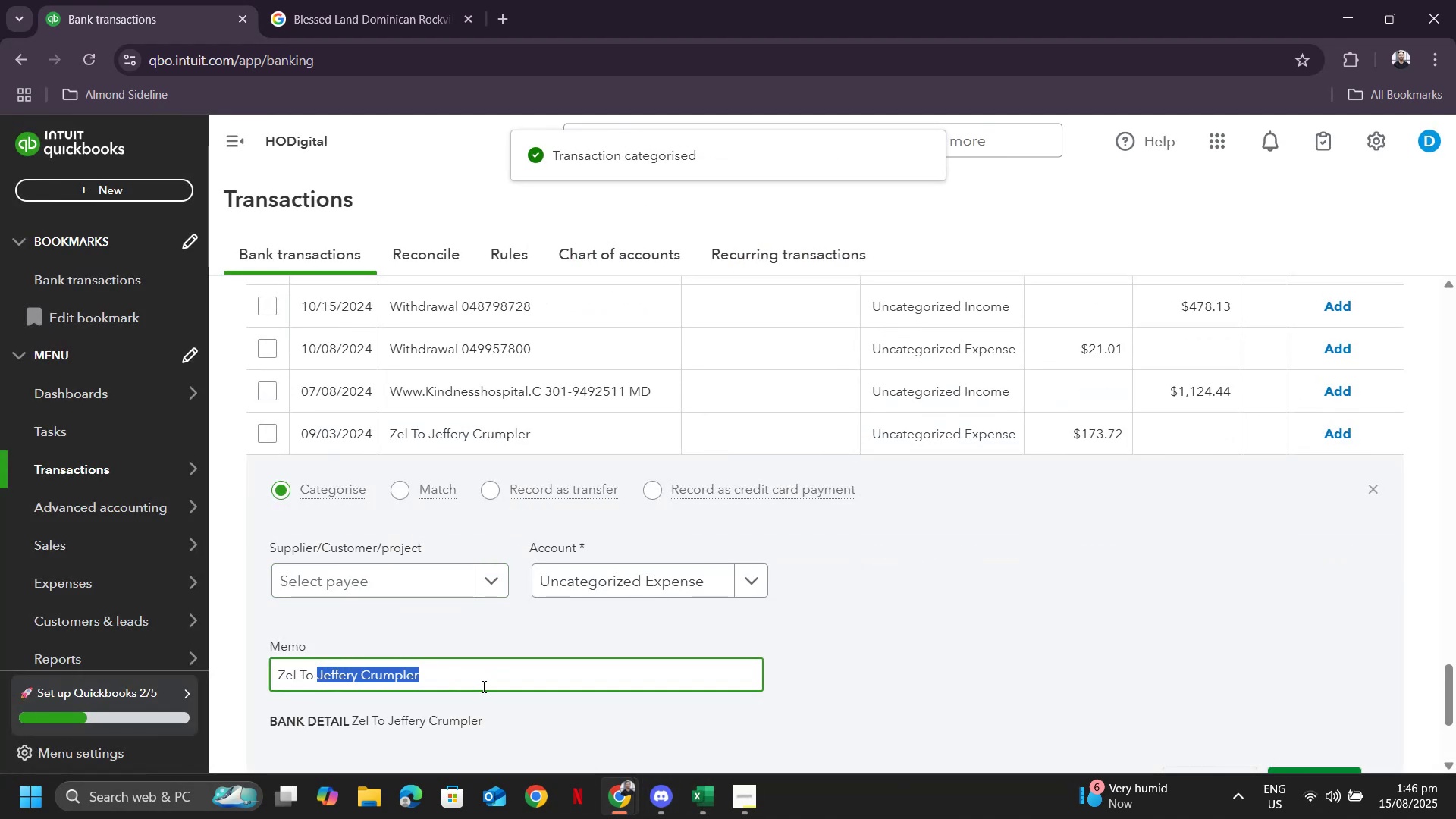 
key(Control+ControlLeft)
 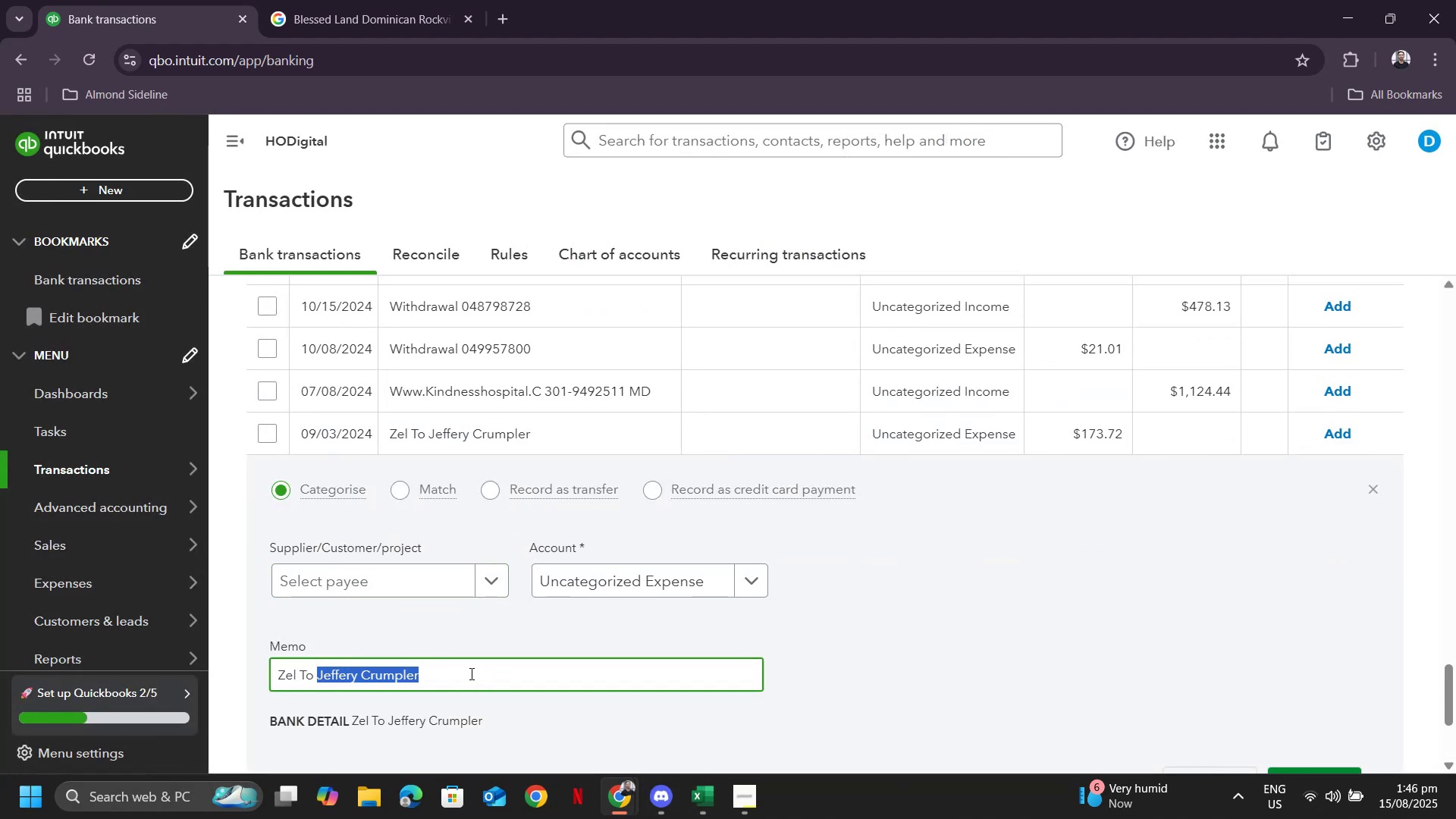 
key(Control+C)
 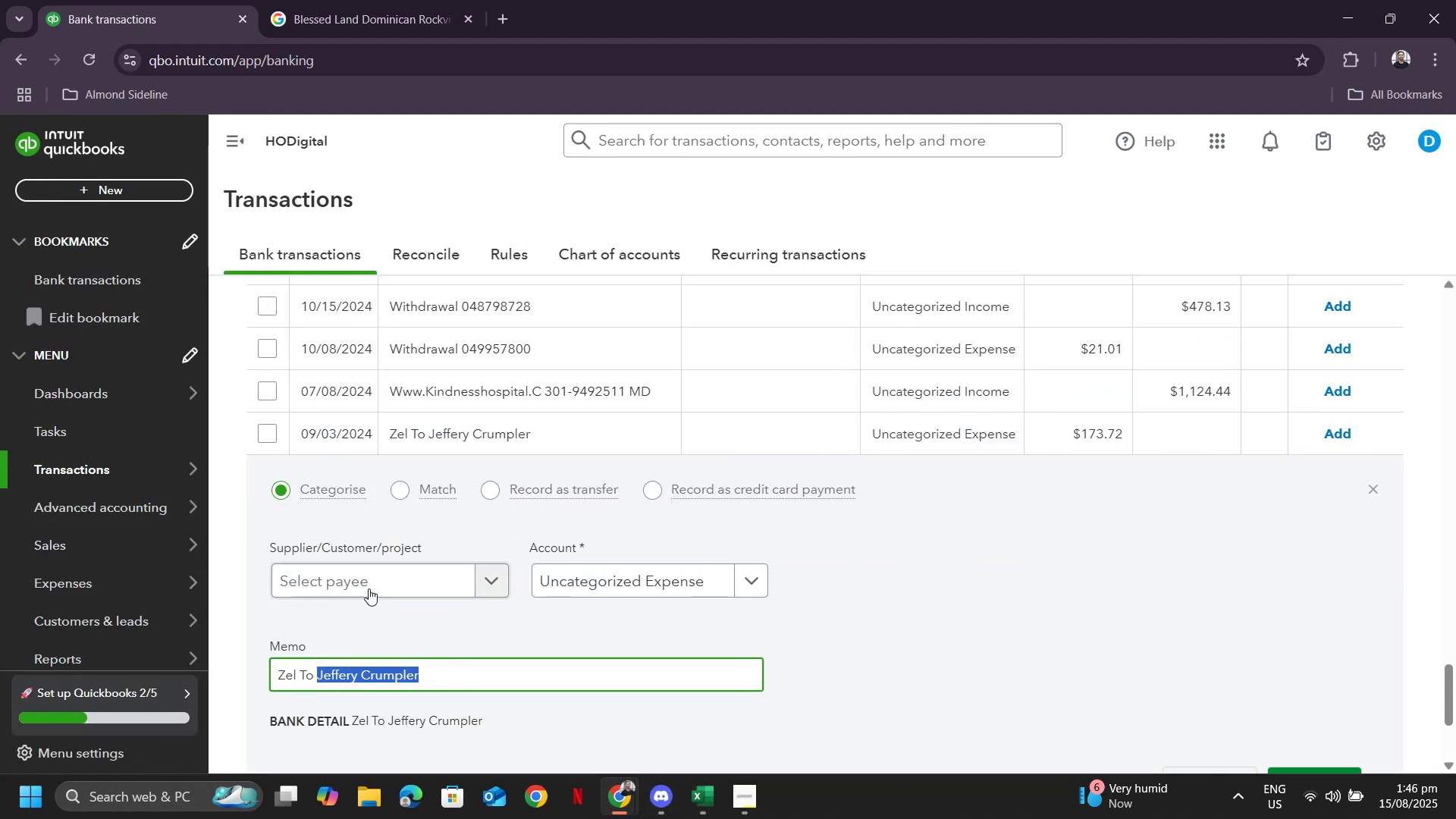 
left_click([368, 585])
 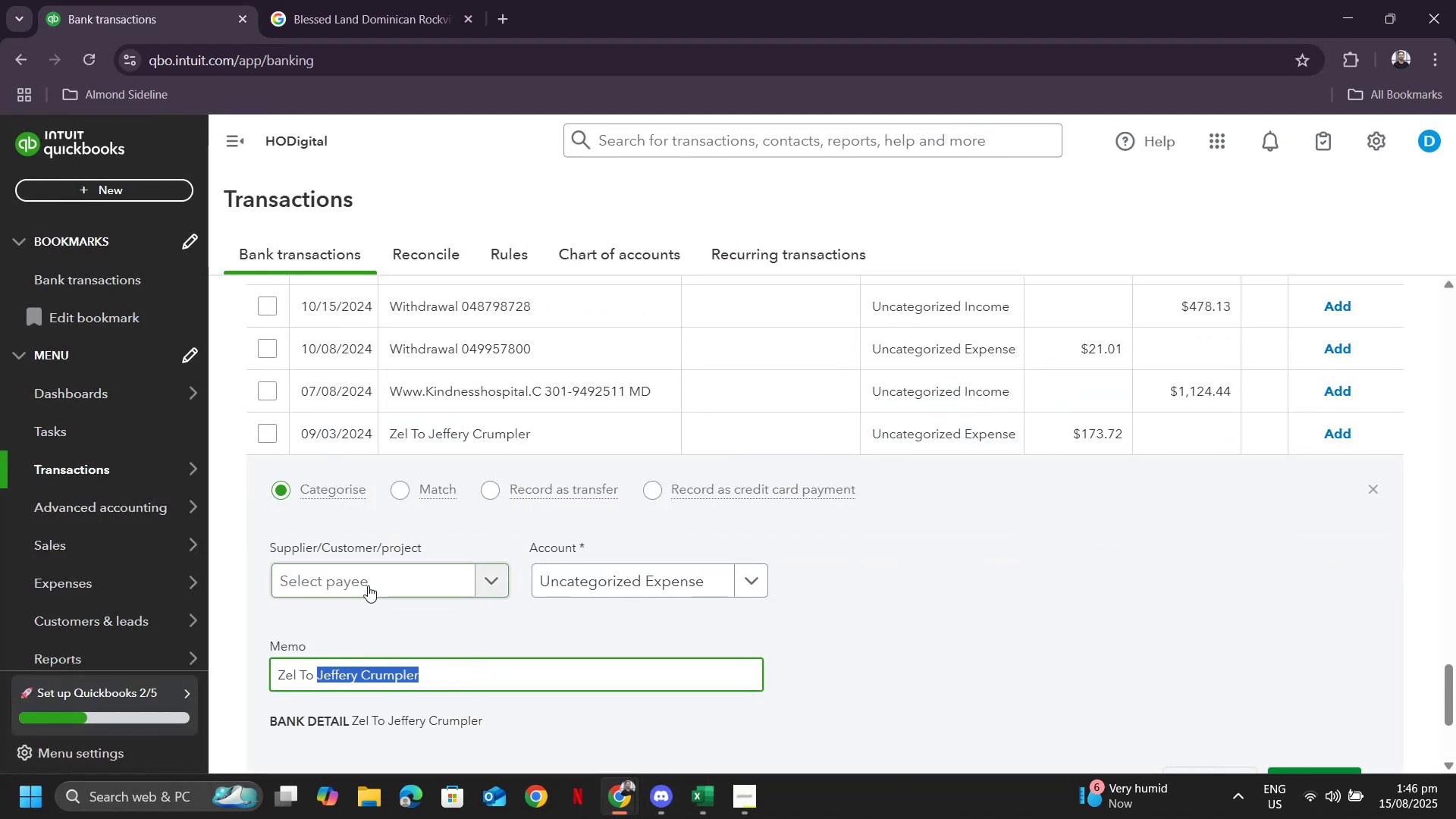 
key(Control+ControlLeft)
 